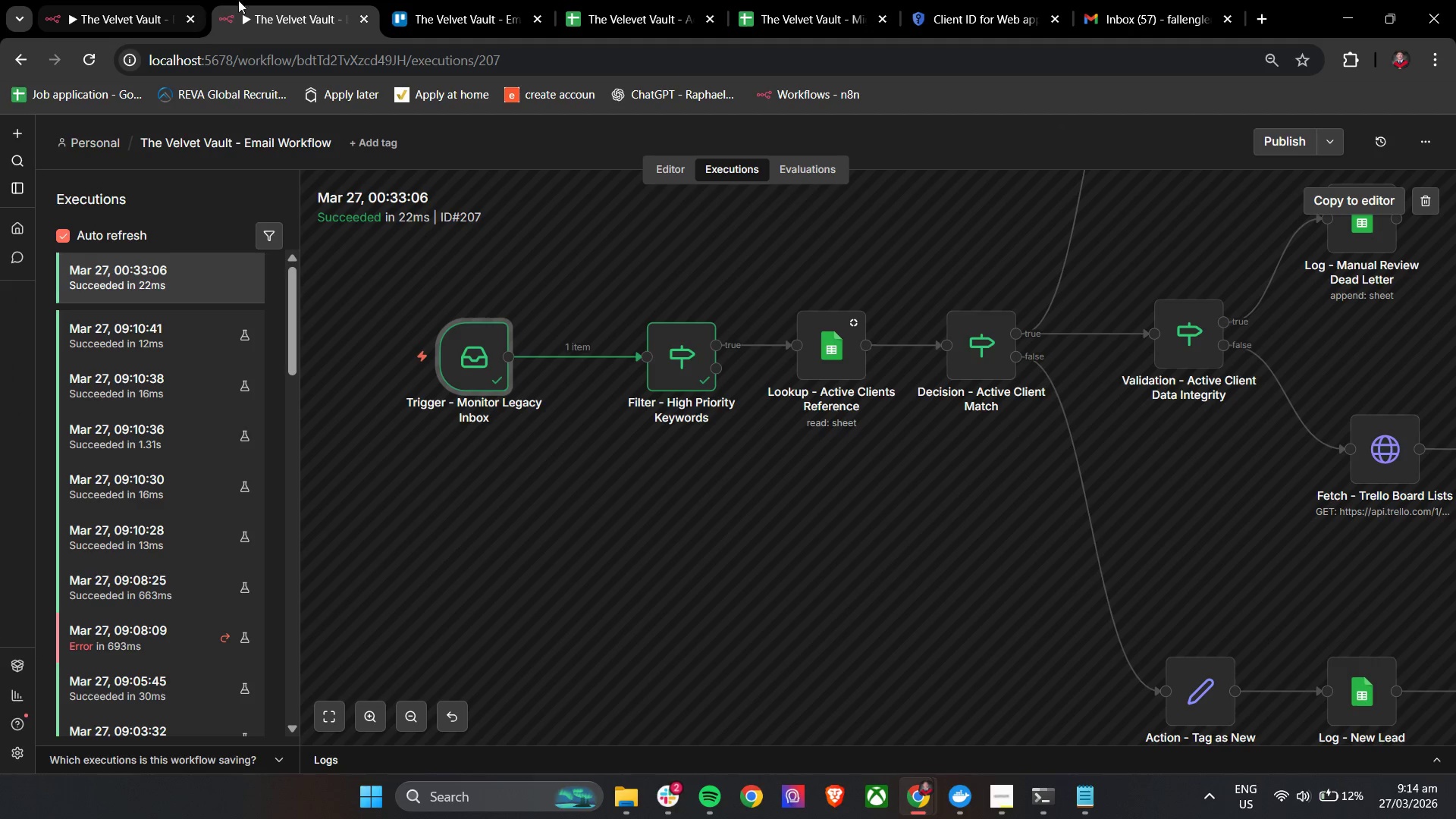 
left_click([153, 0])
 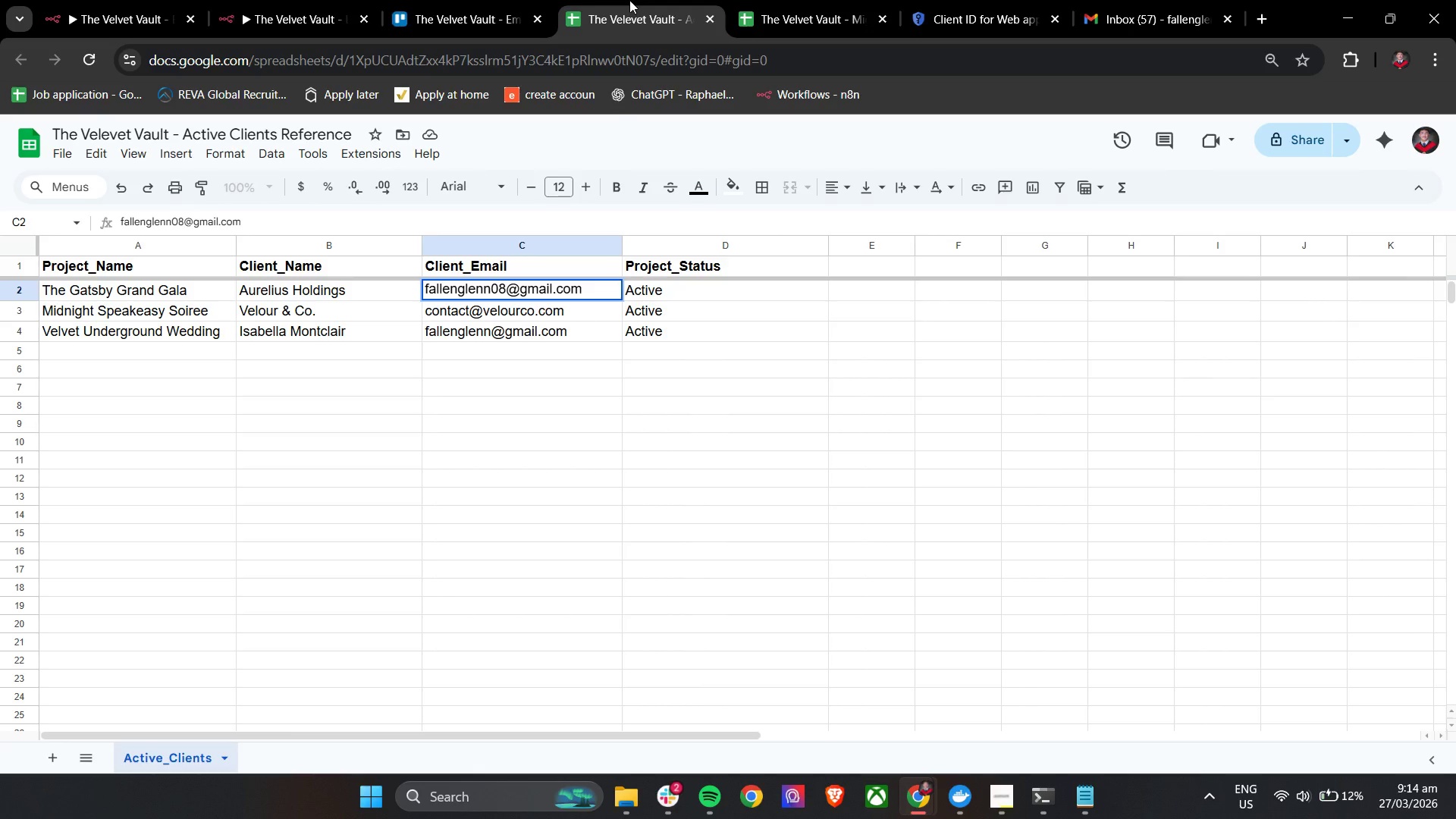 
left_click([626, 481])
 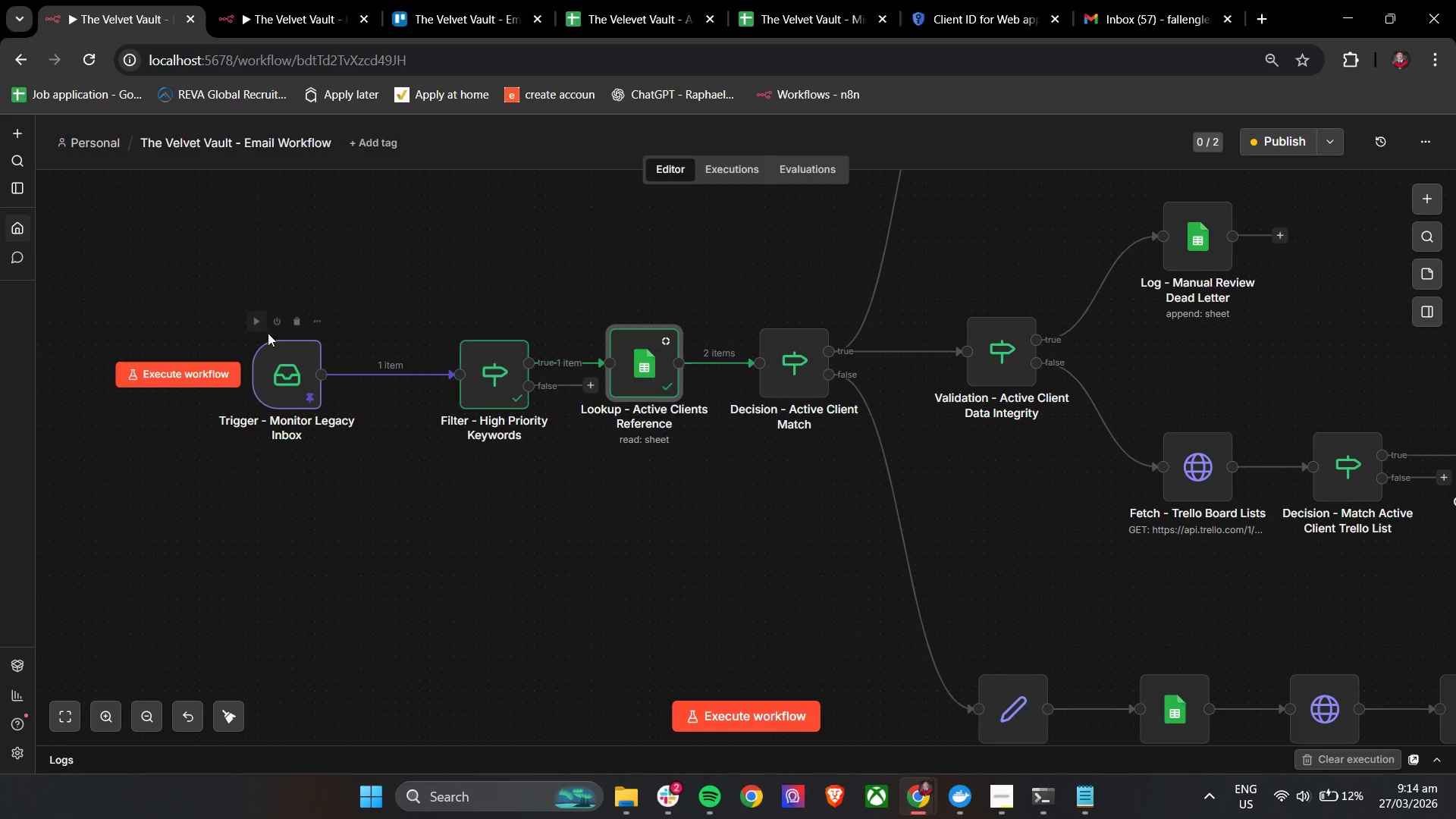 
left_click([257, 316])
 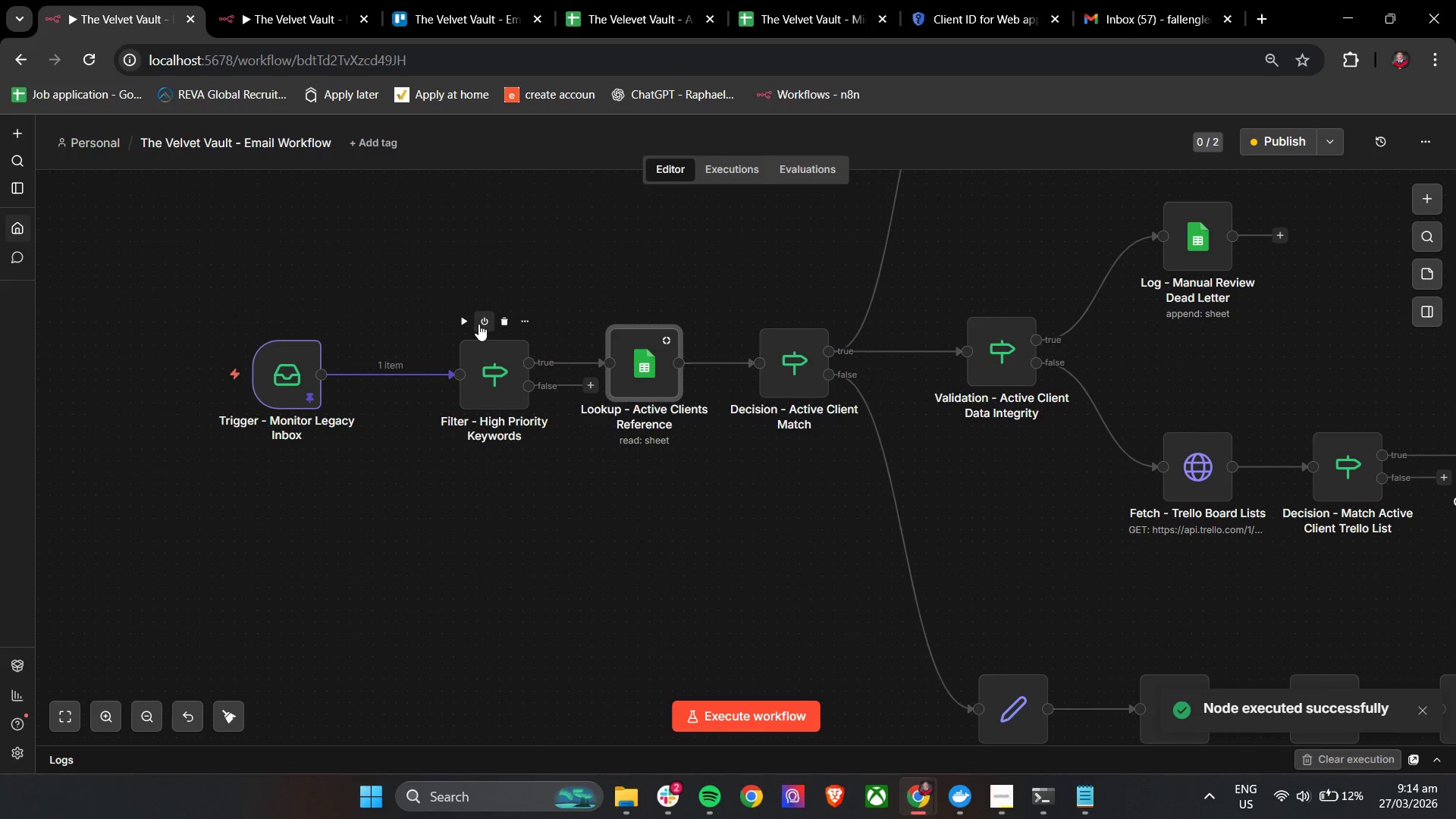 
left_click([466, 323])
 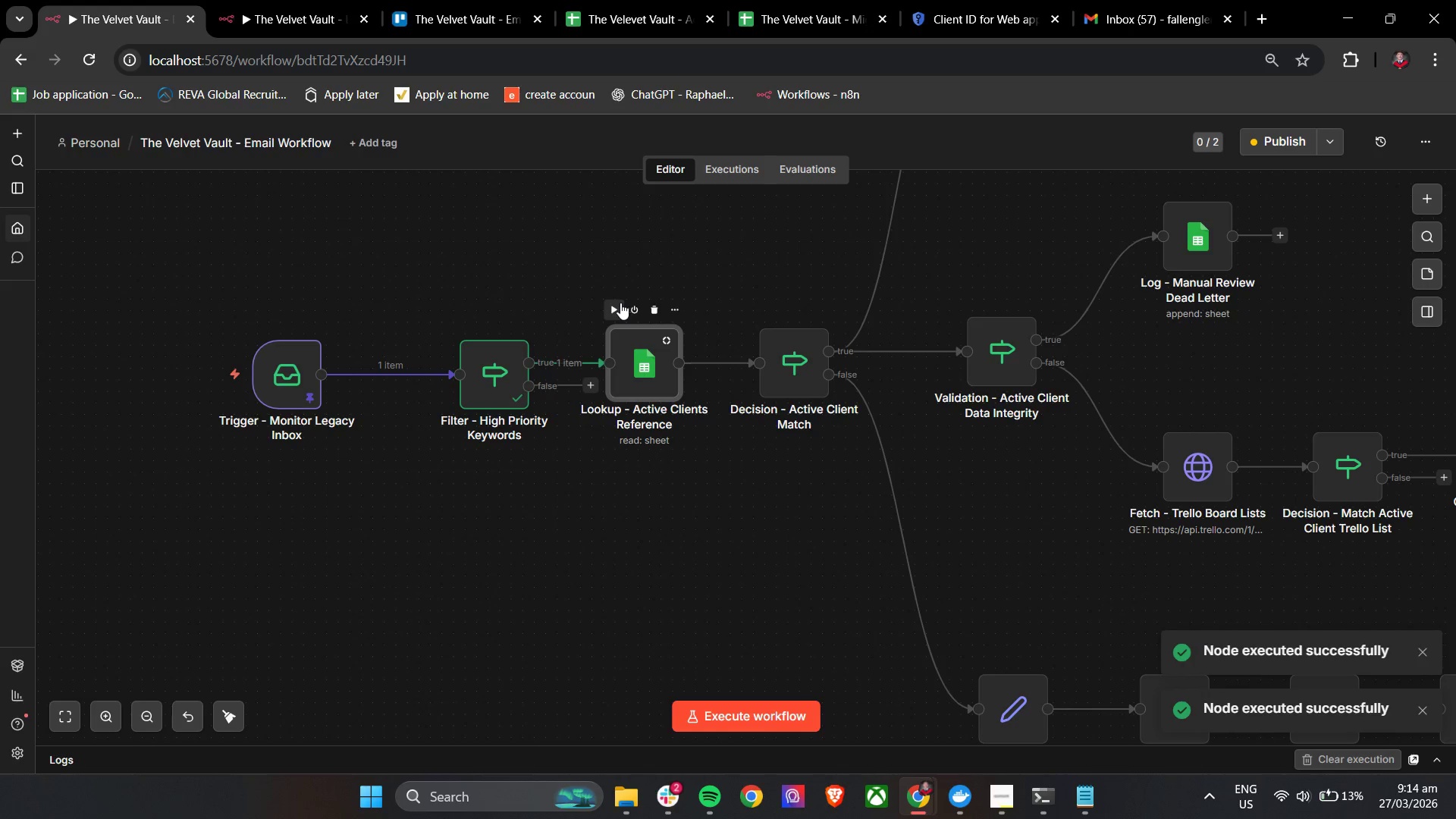 
left_click([615, 304])
 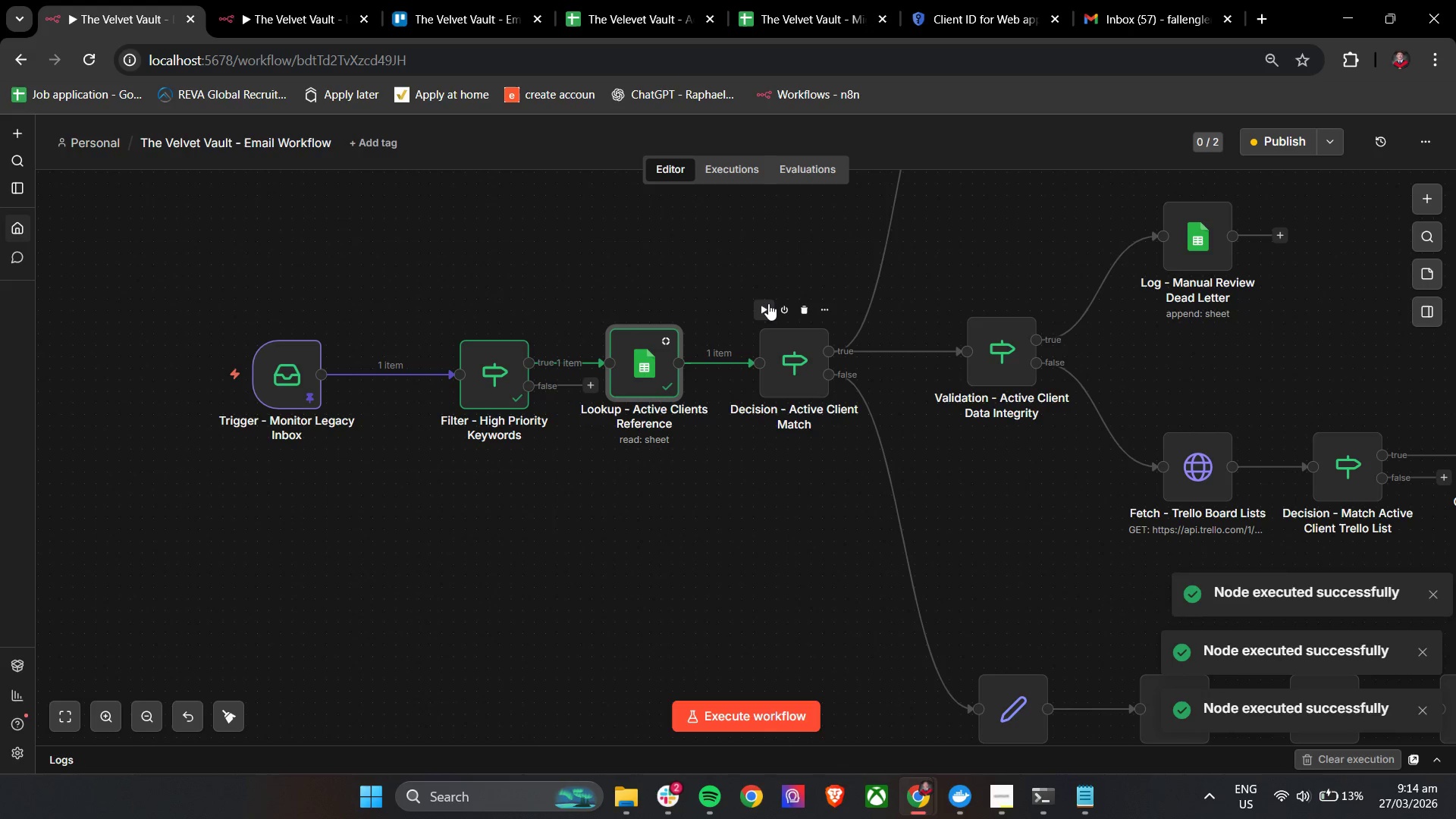 
left_click([764, 307])
 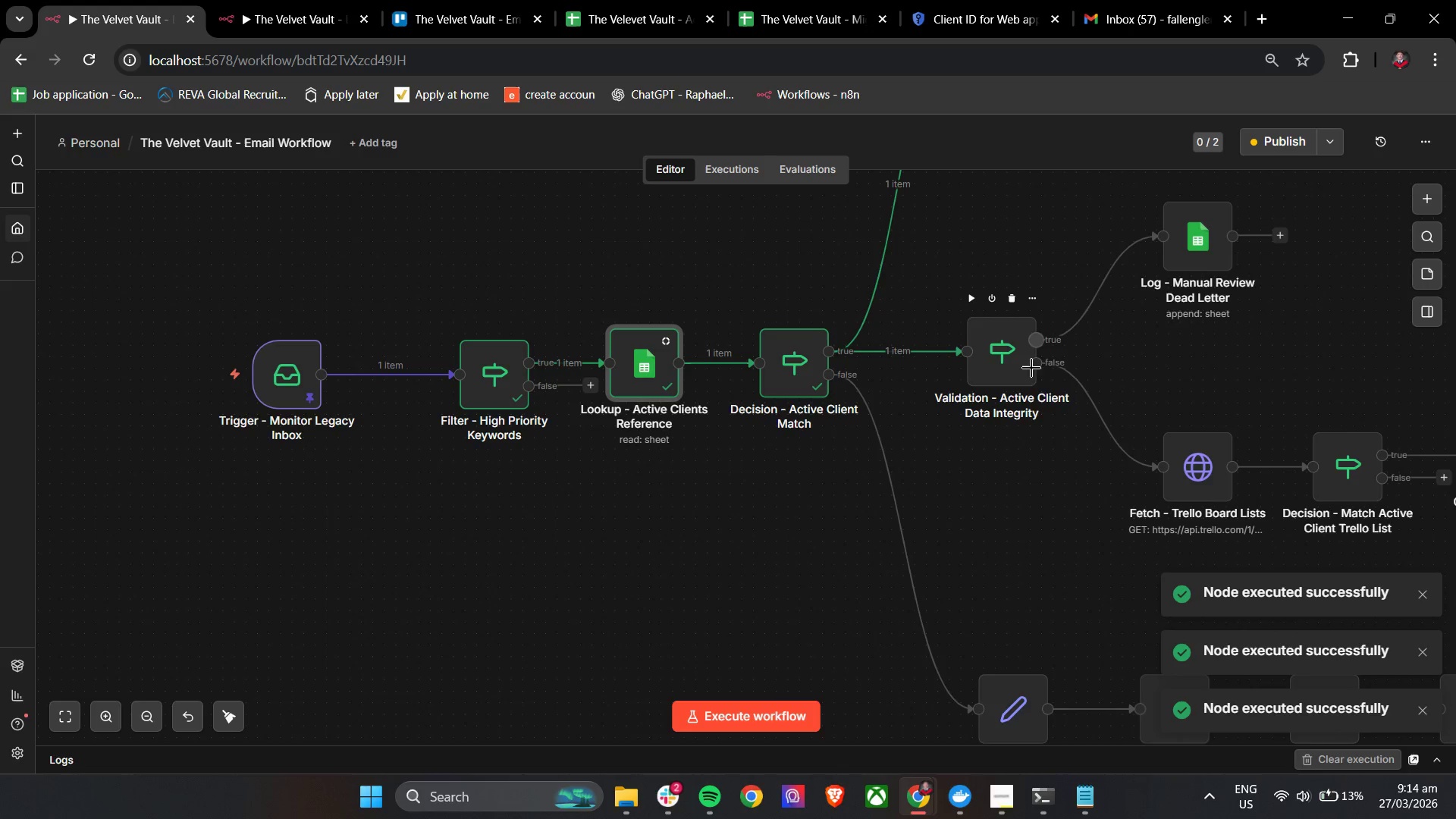 
scroll: coordinate [1042, 432], scroll_direction: up, amount: 3.0
 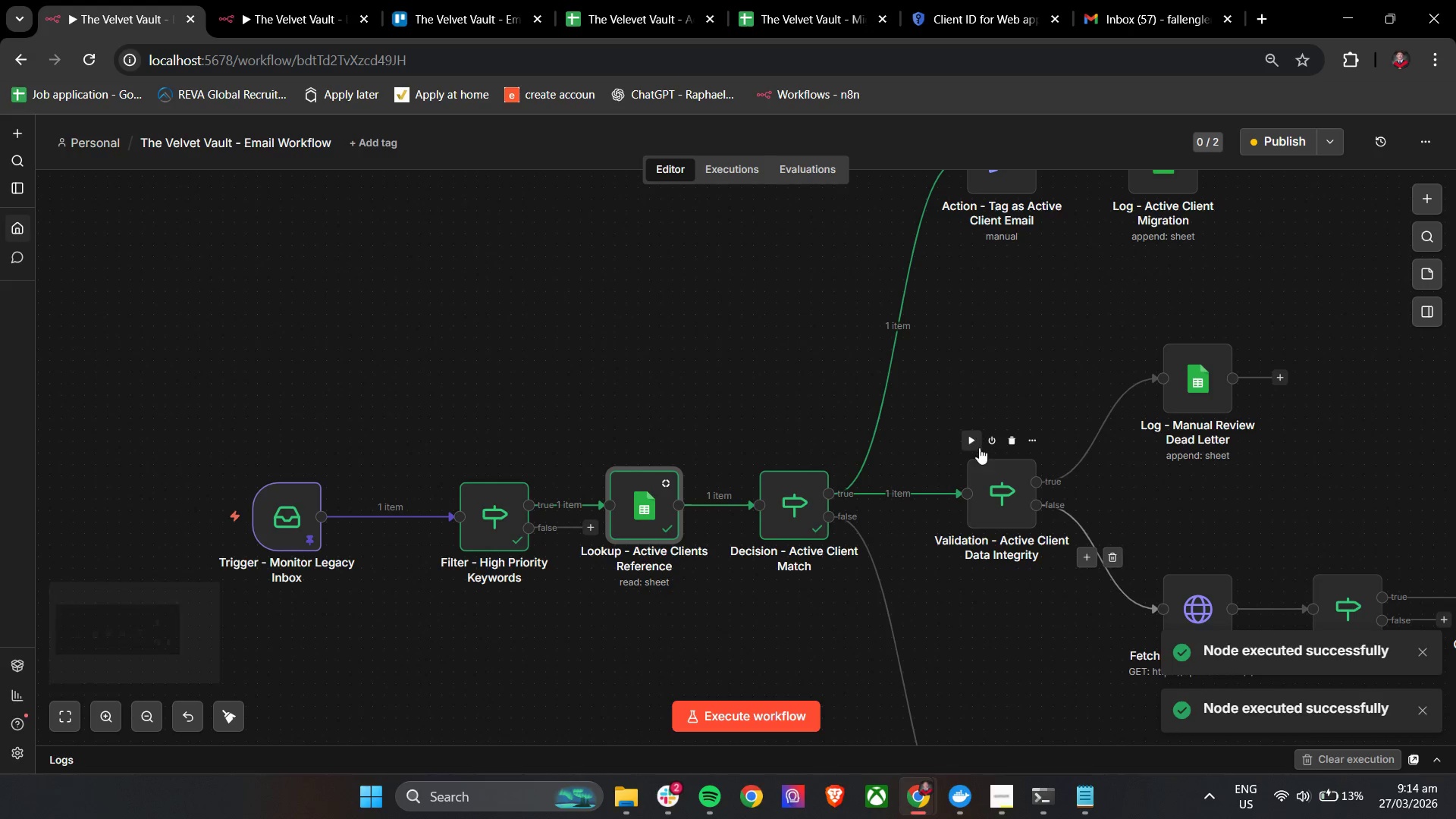 
left_click([974, 441])
 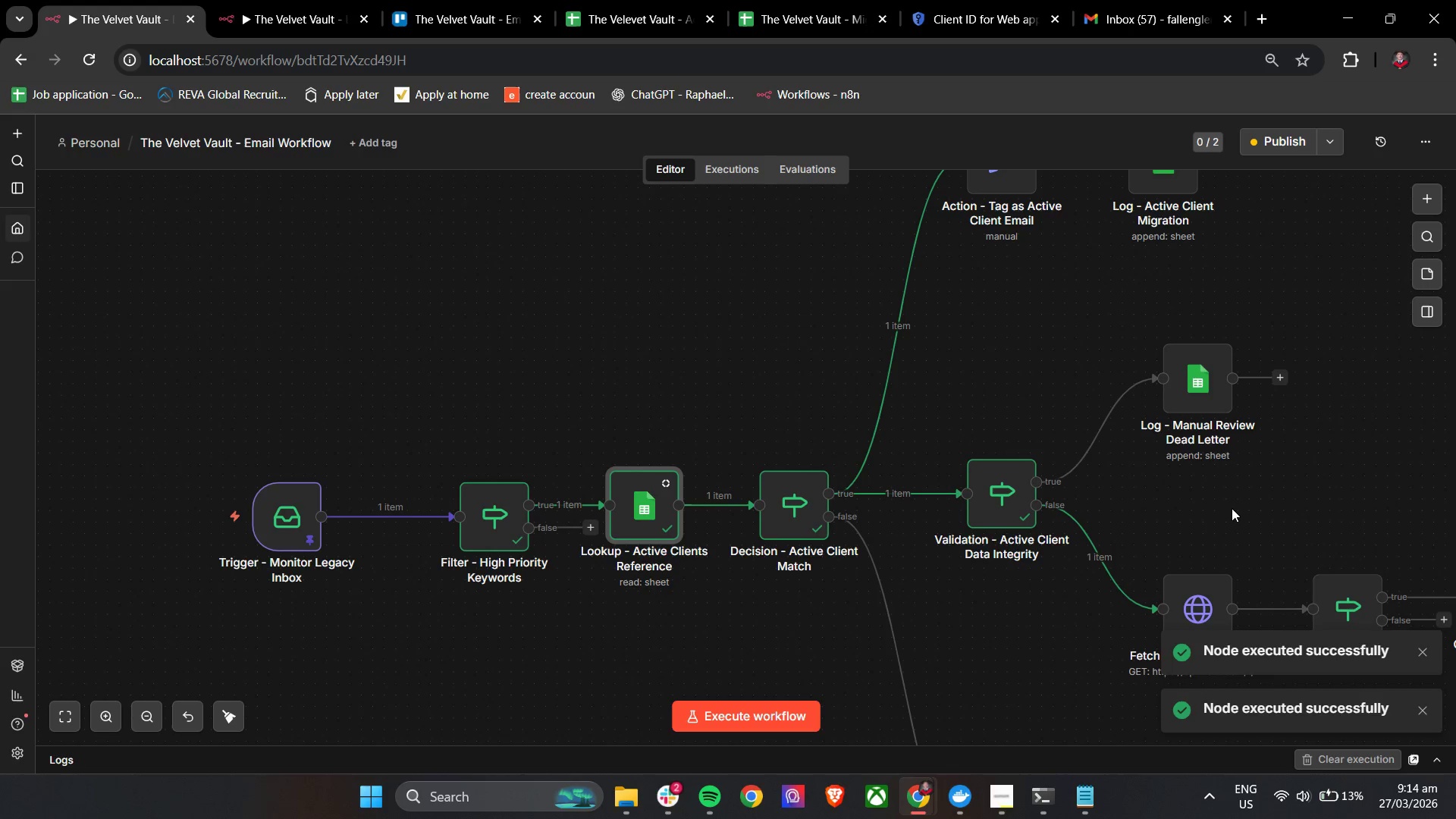 
hold_key(key=ControlLeft, duration=0.69)
left_click_drag(start_coordinate=[1297, 503], to_coordinate=[987, 434])
 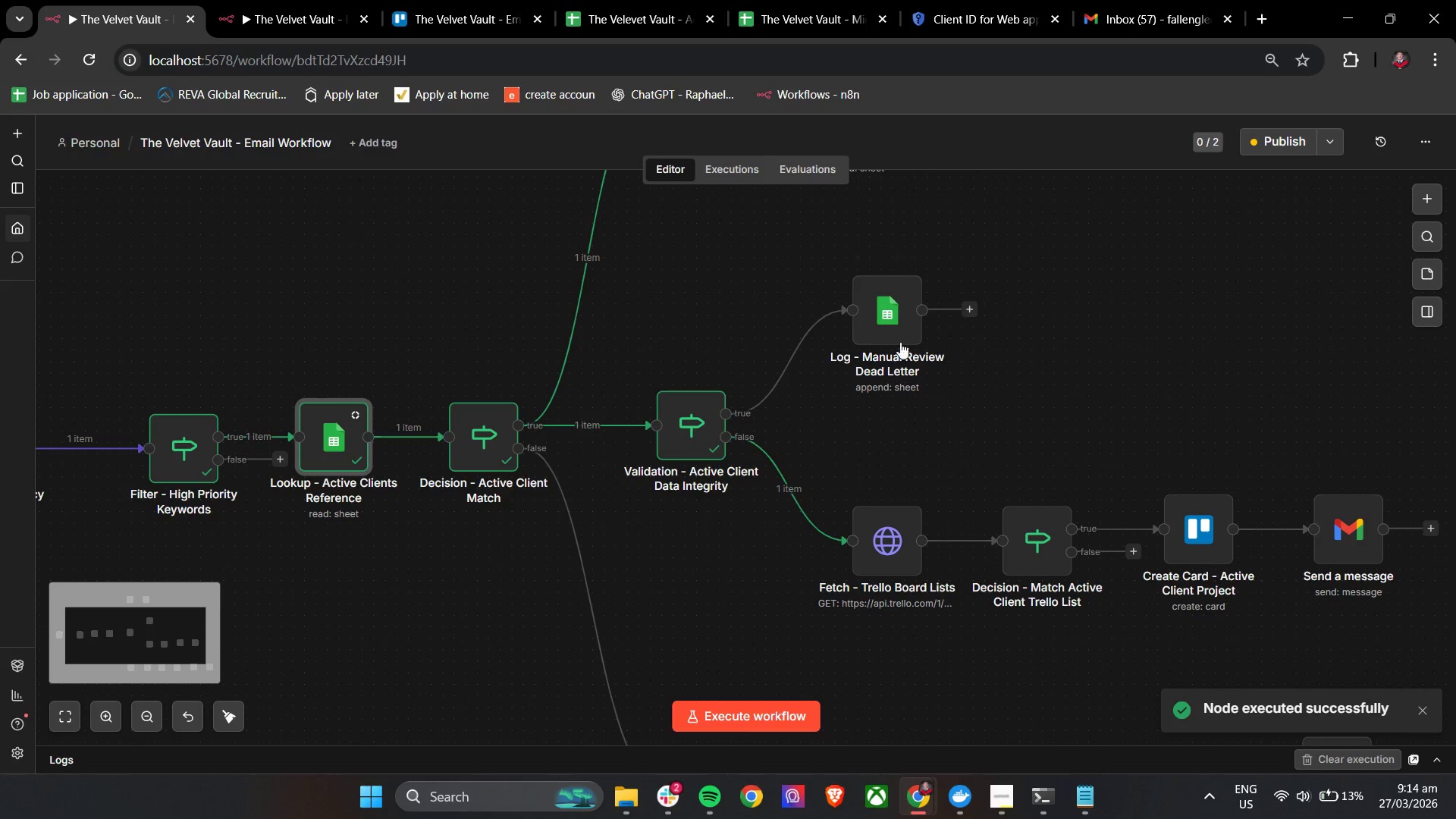 
double_click([900, 325])
 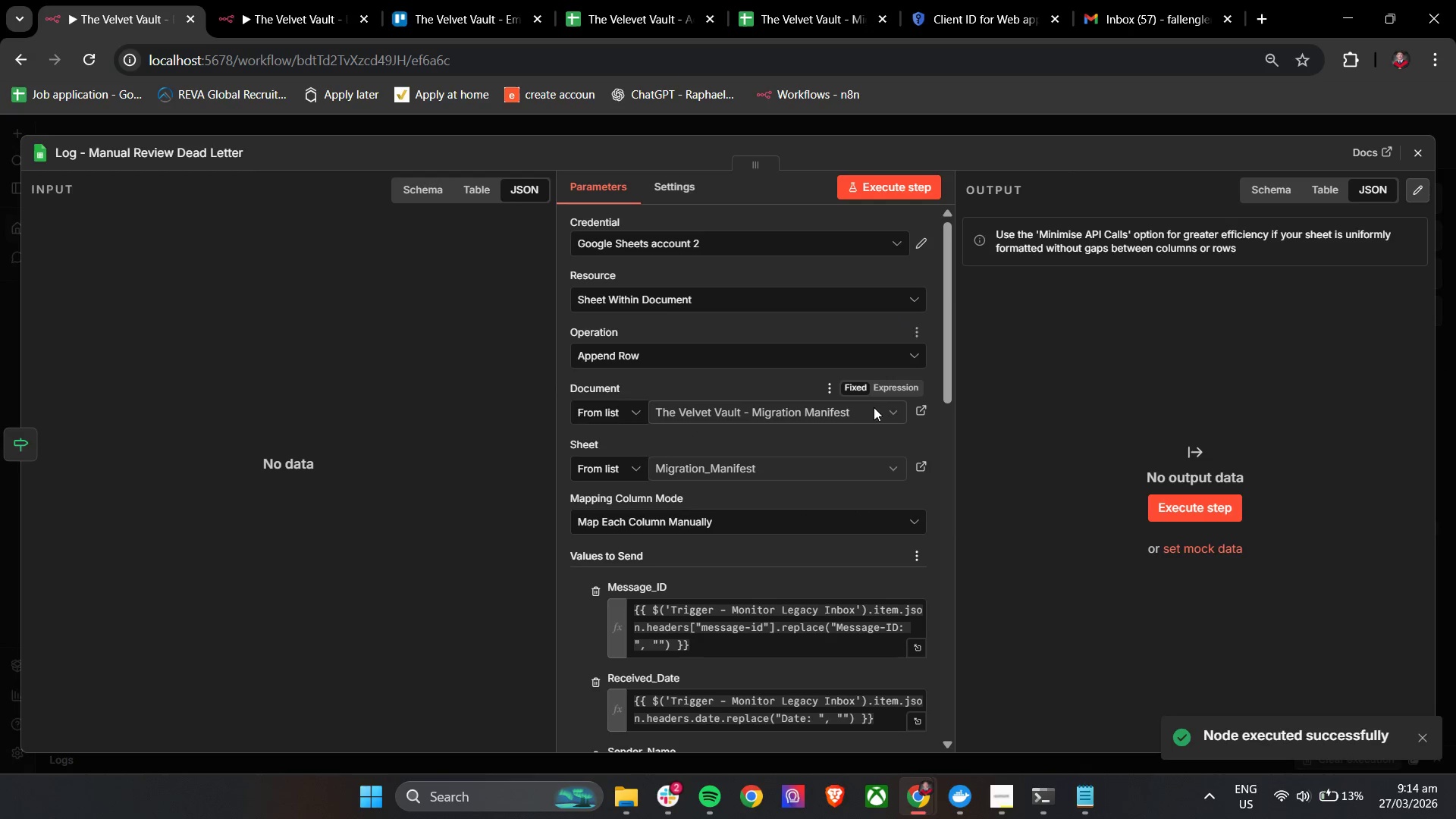 
scroll: coordinate [888, 421], scroll_direction: down, amount: 3.0
 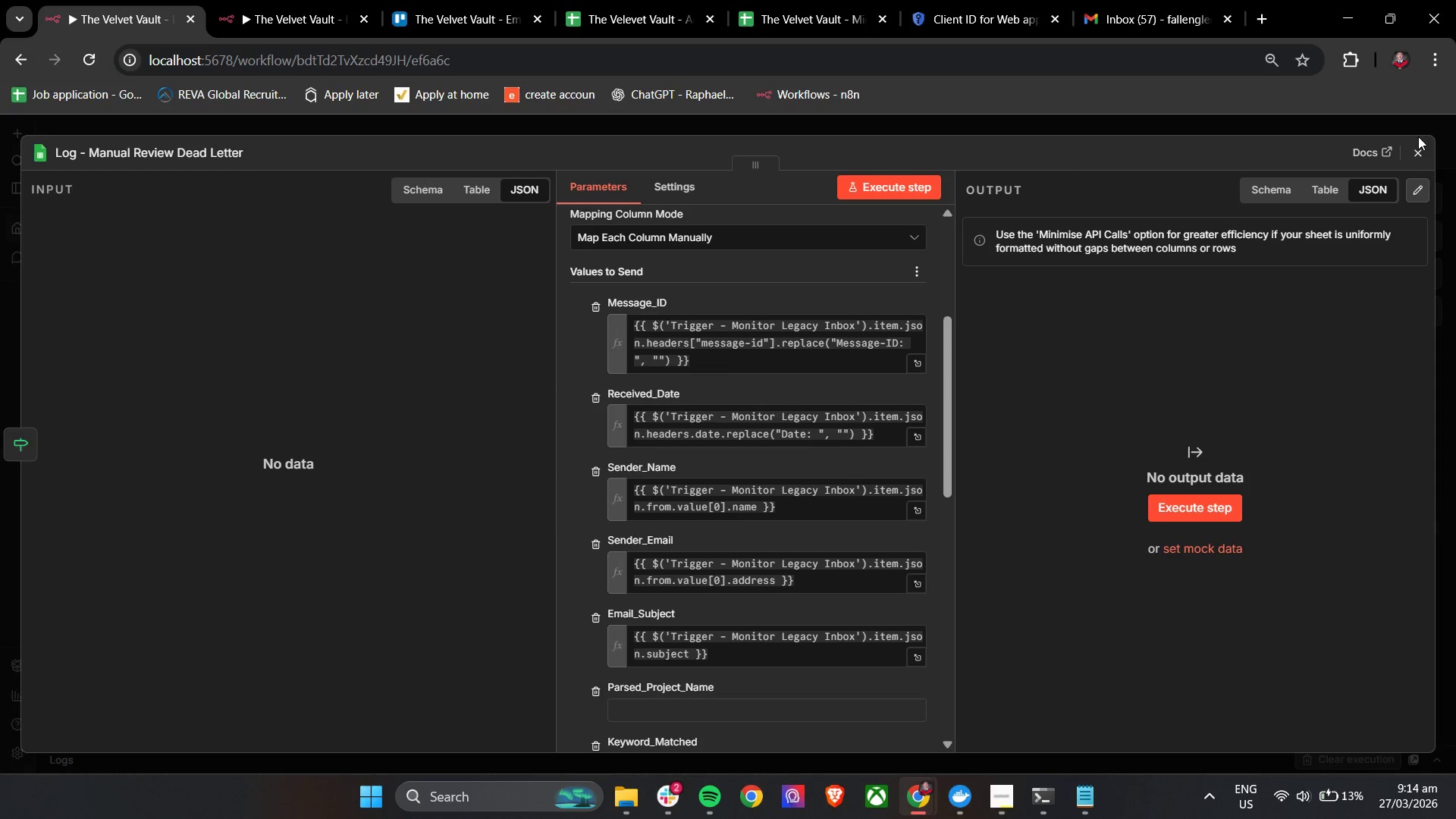 
double_click([1417, 143])
 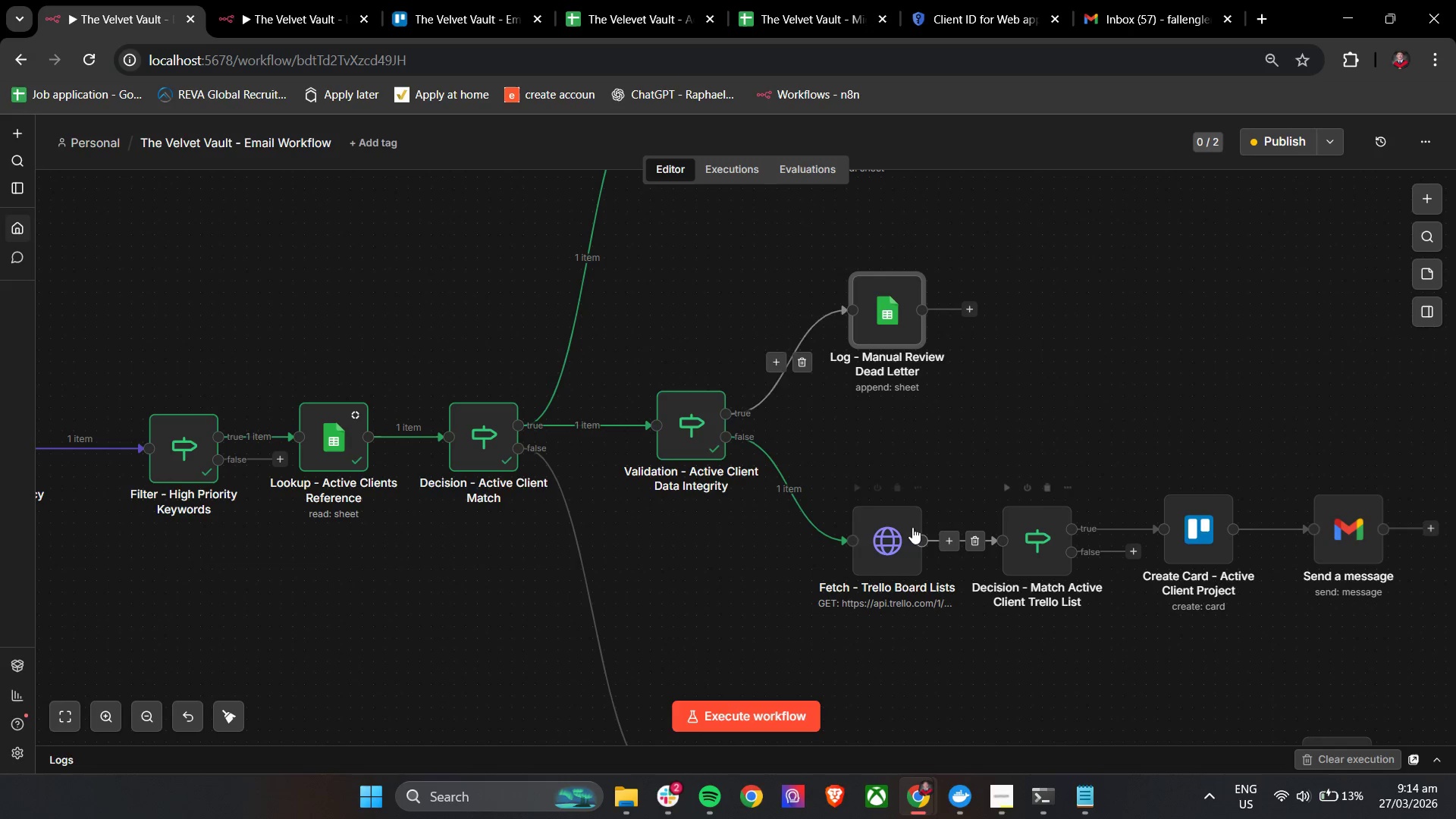 
left_click([856, 488])
 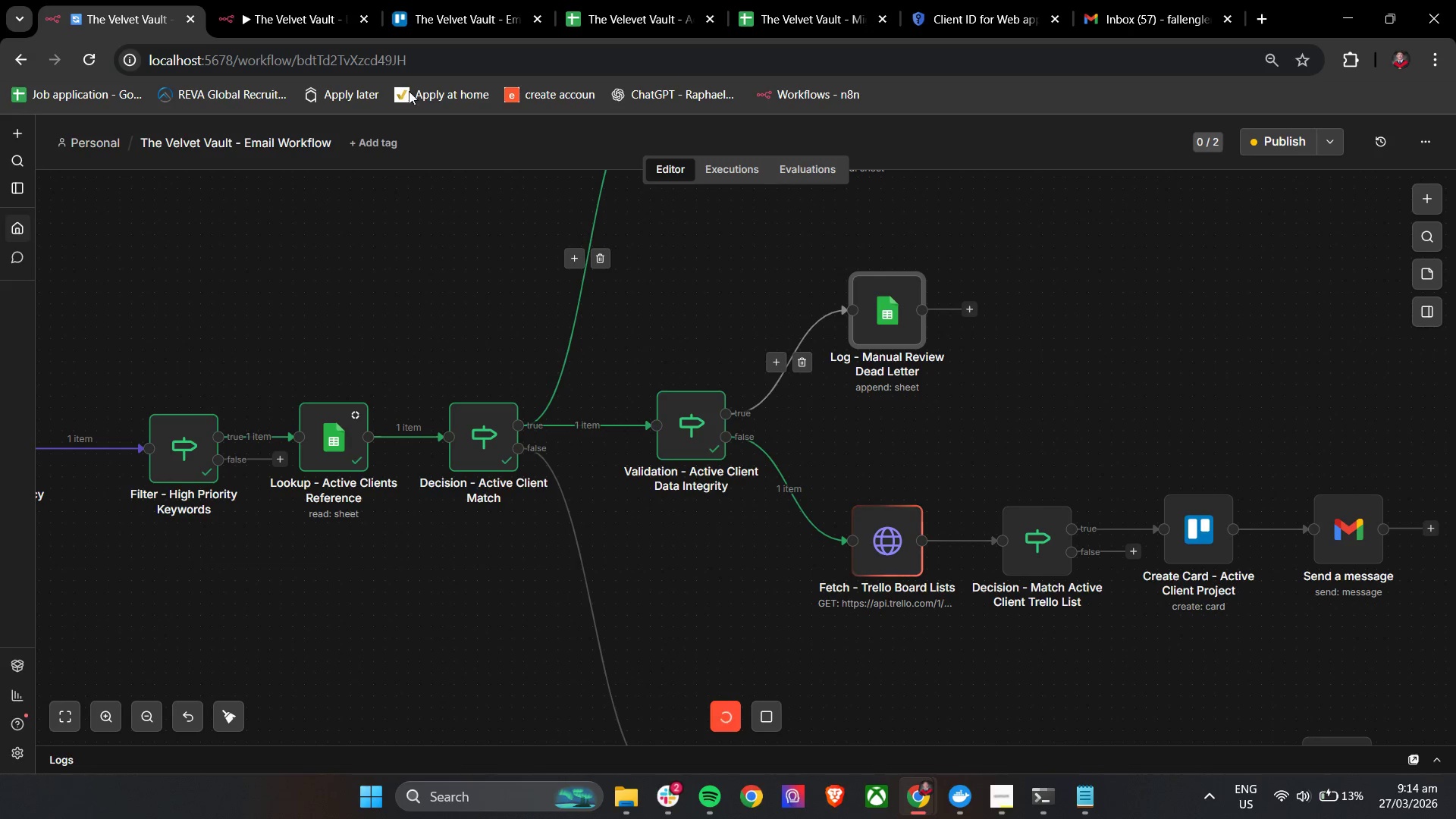 
left_click([445, 0])
 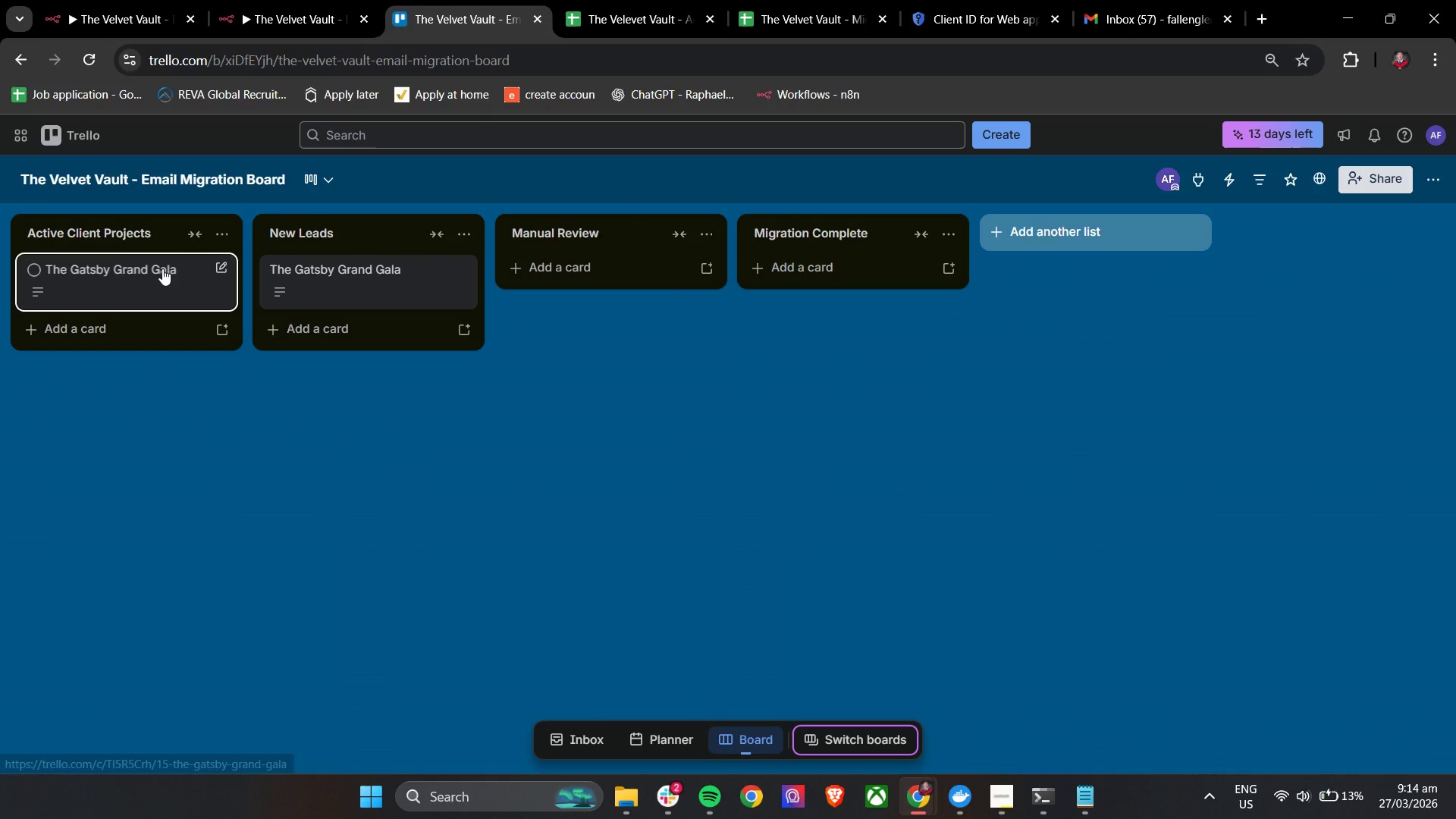 
left_click([162, 276])
 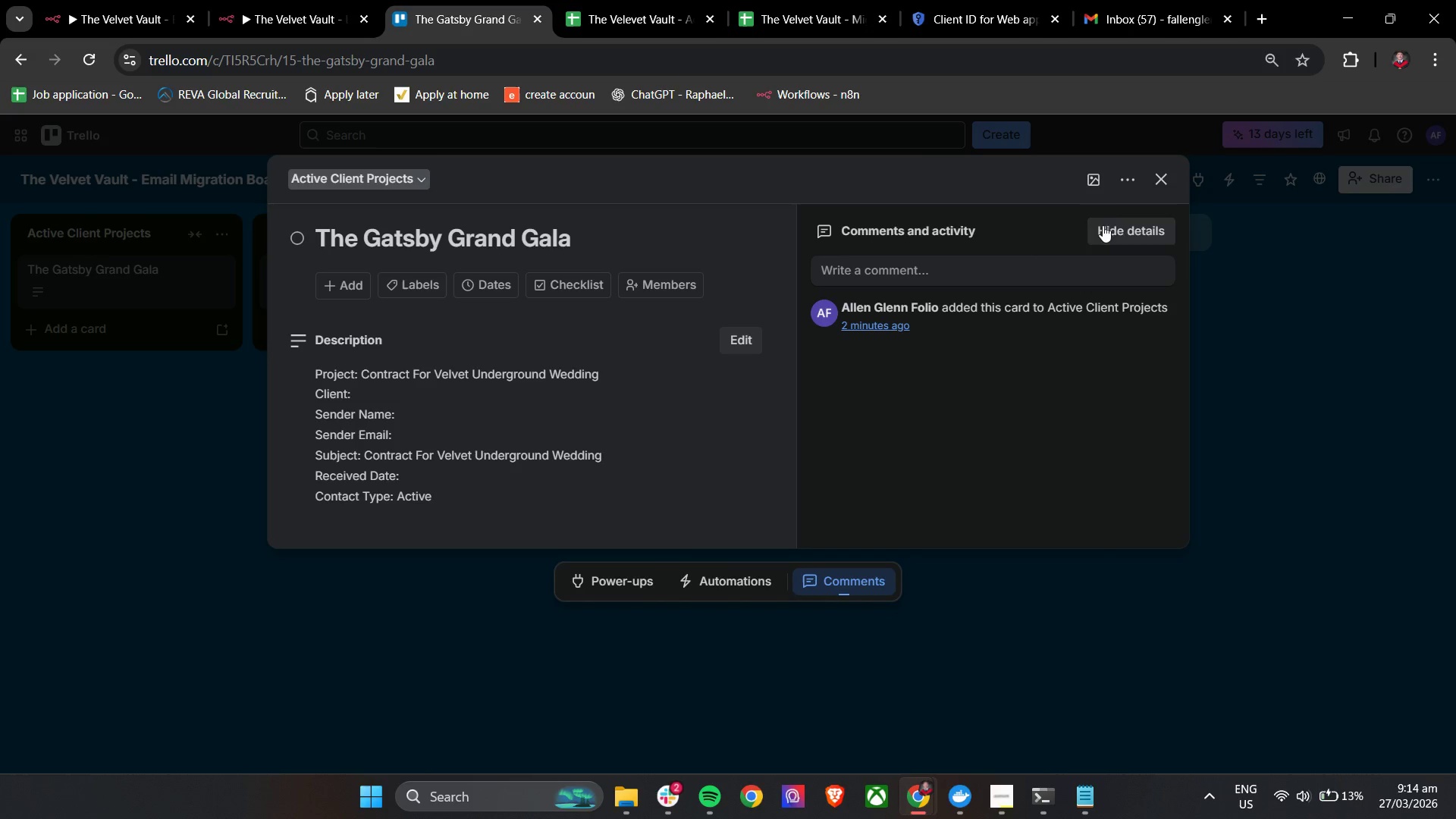 
left_click([1124, 187])
 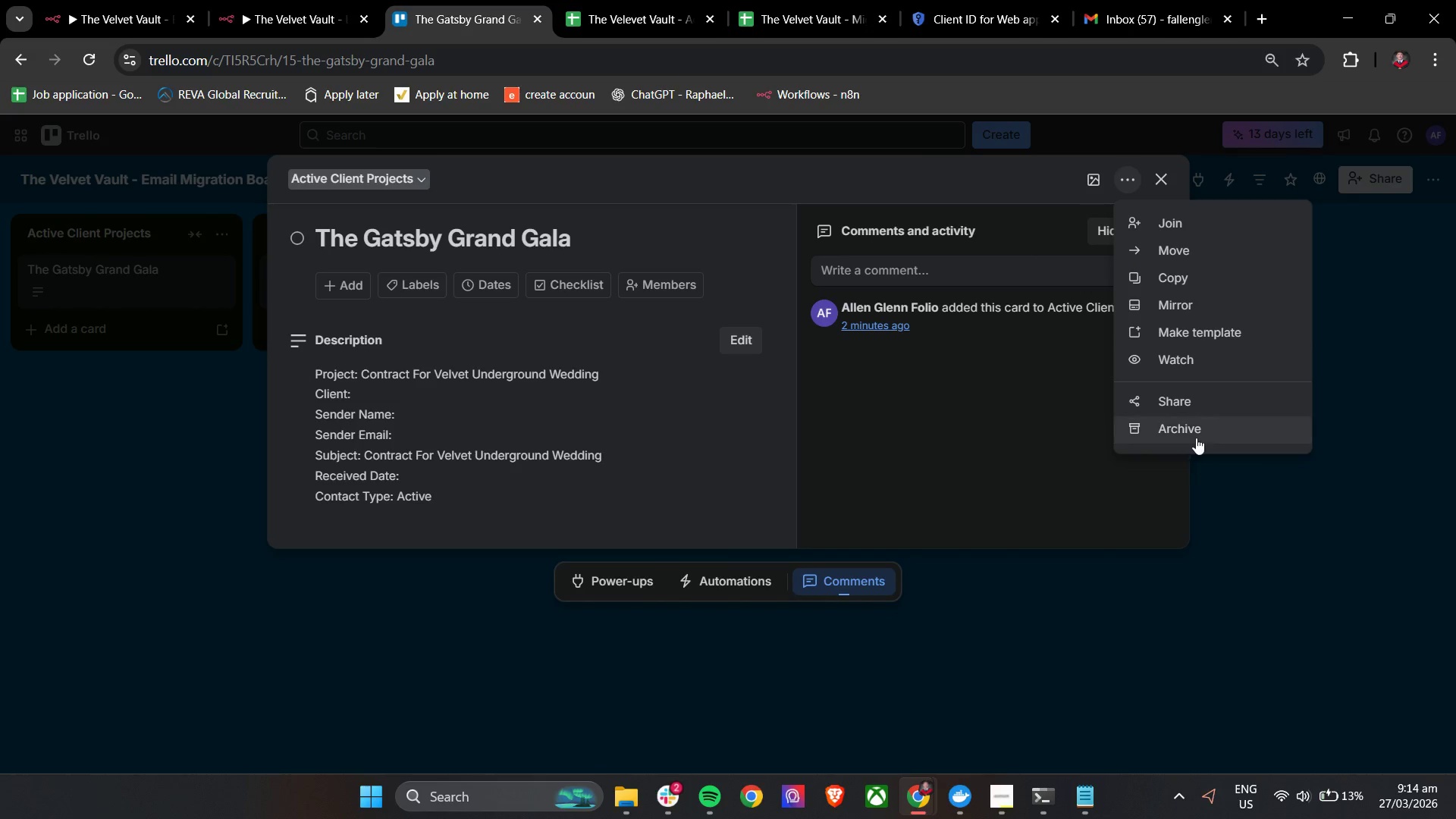 
left_click([1196, 434])
 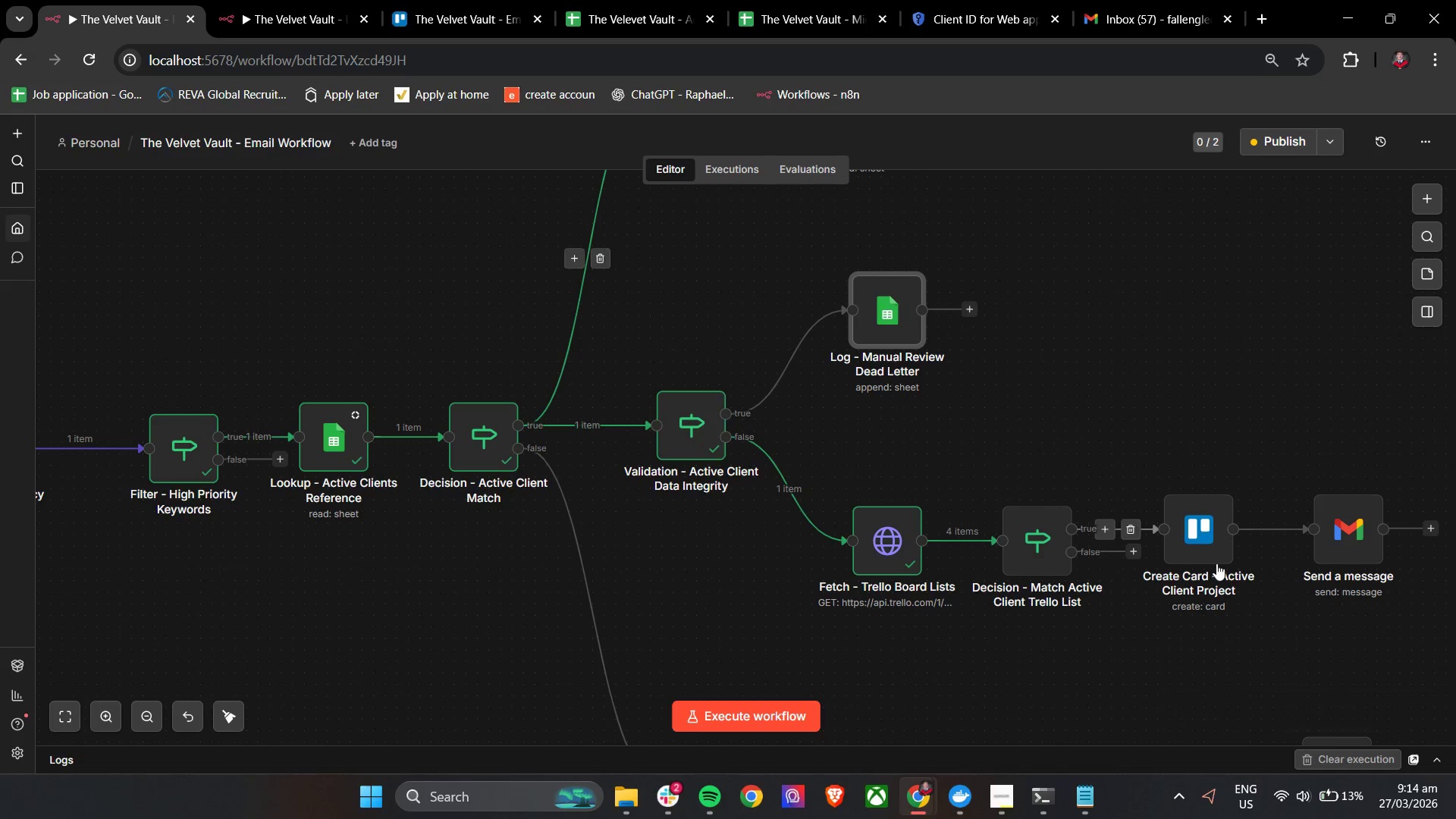 
left_click([1009, 493])
 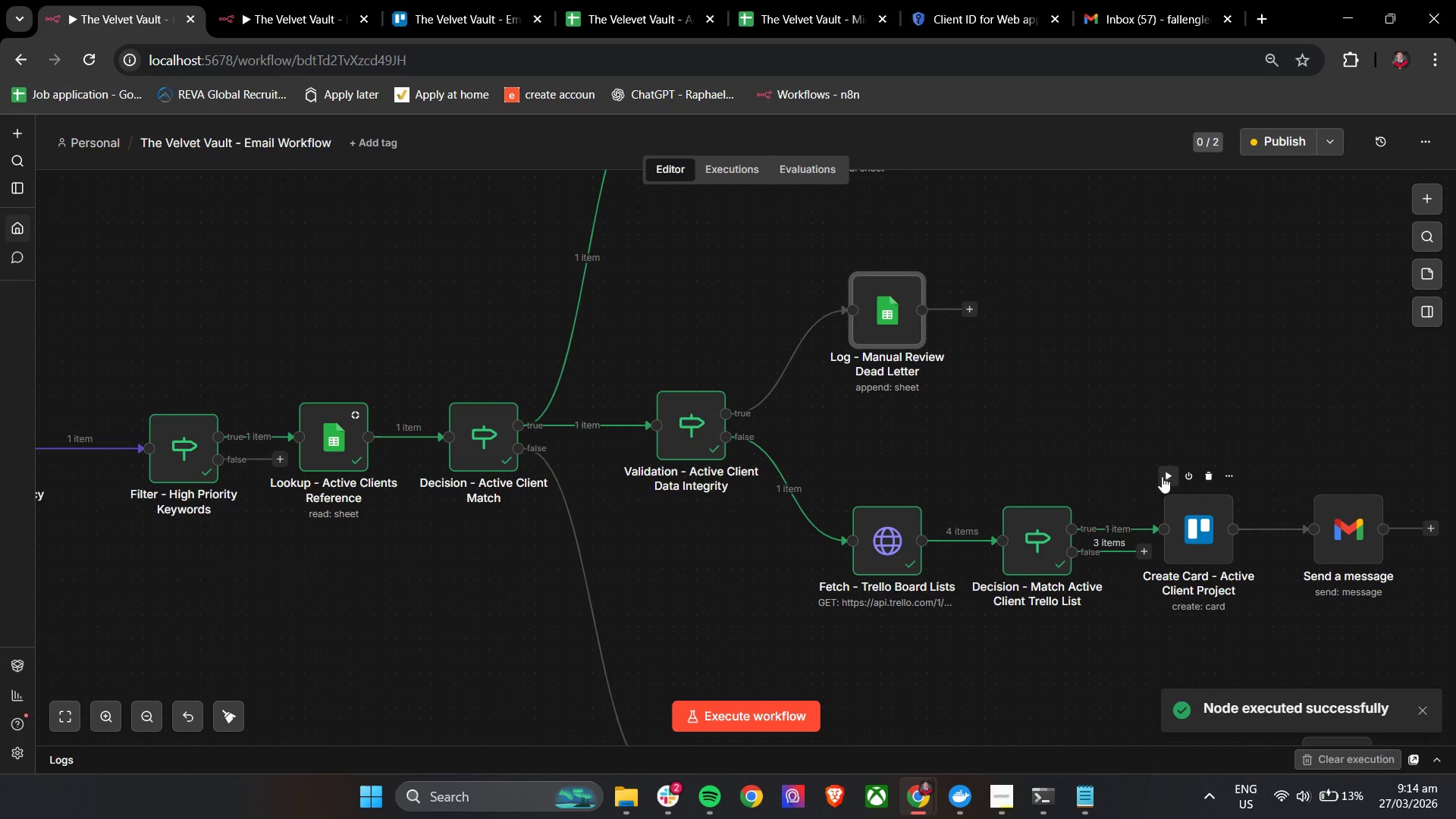 
left_click([1166, 479])
 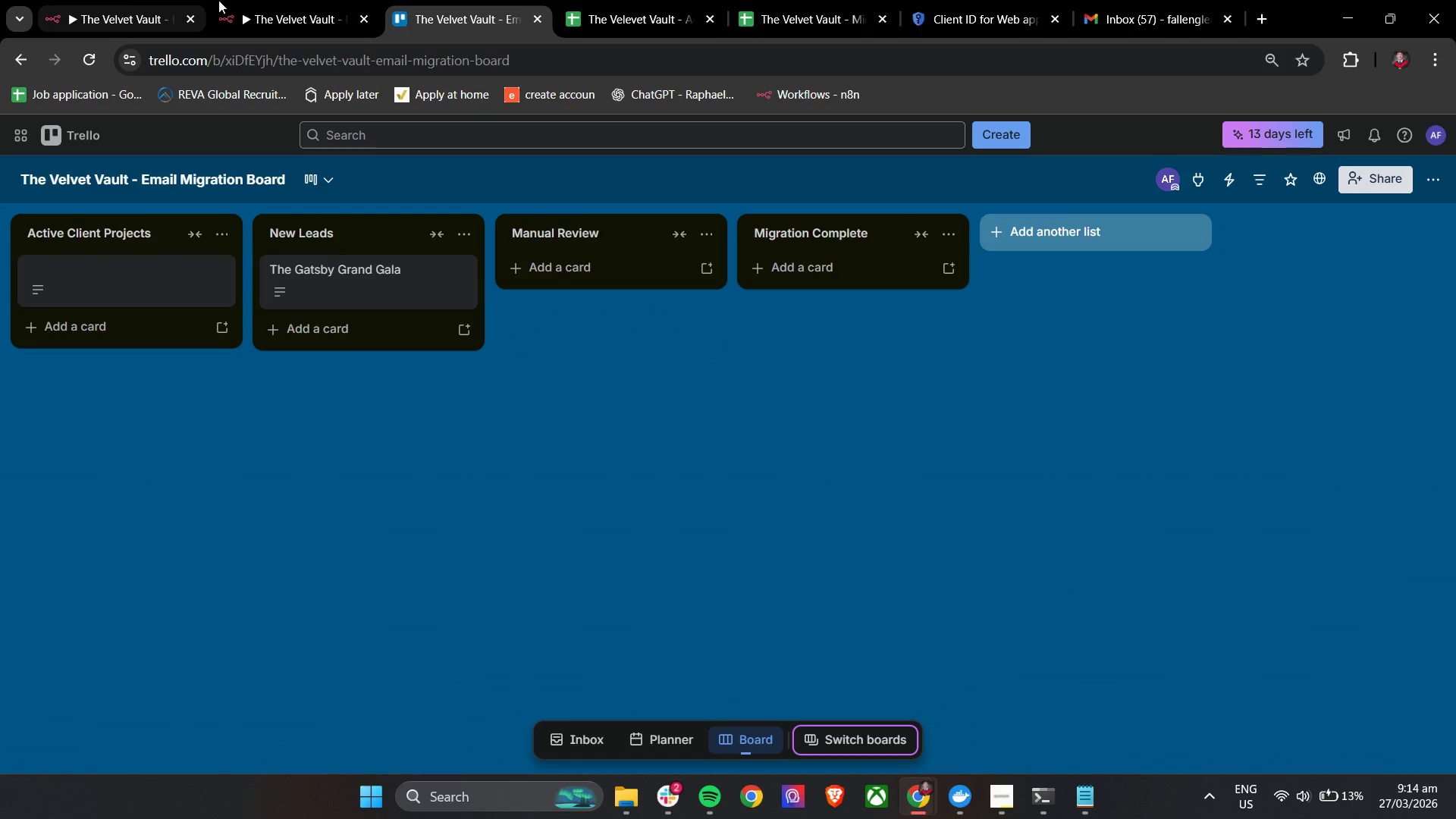 
wait(6.5)
 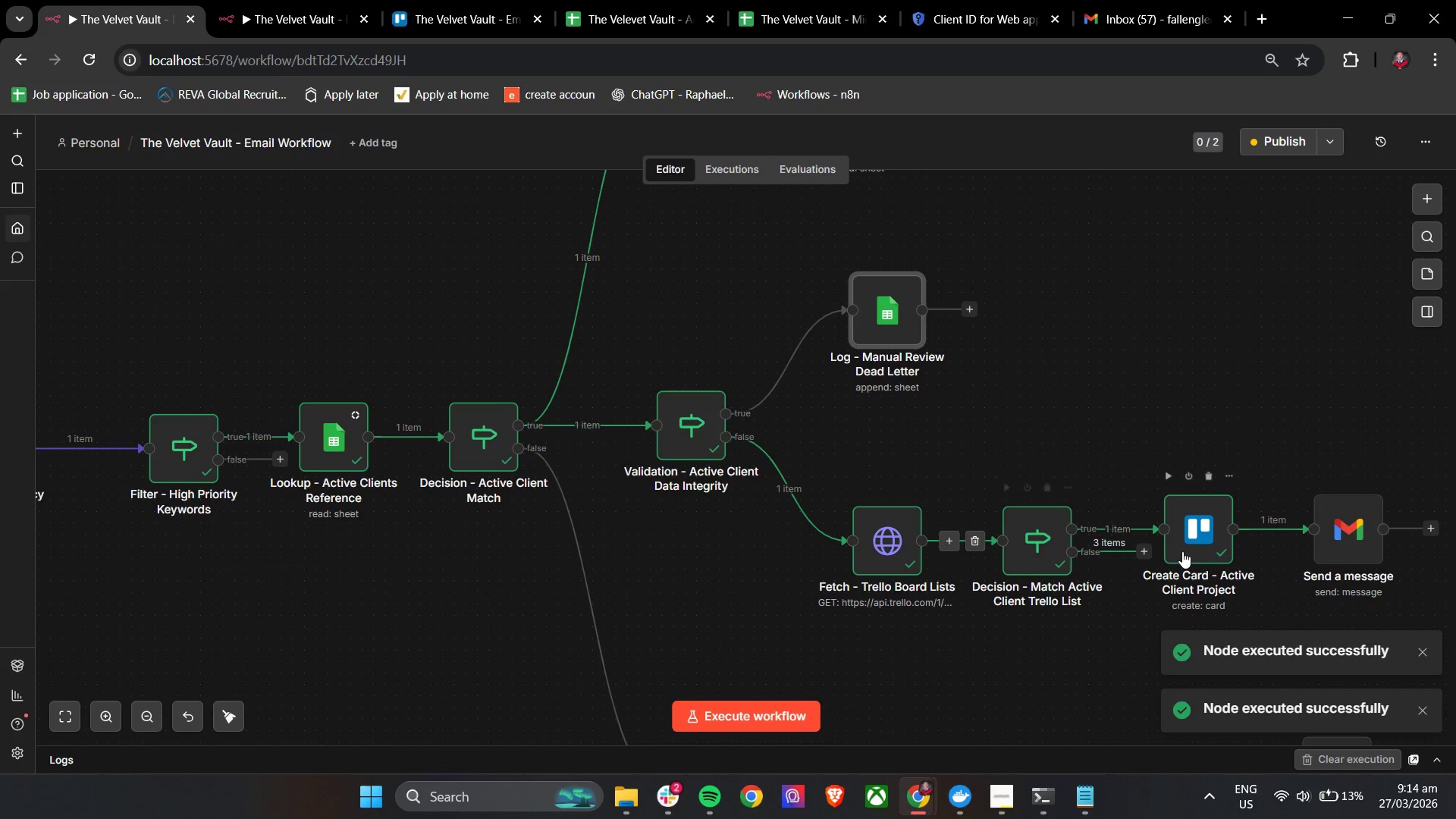 
left_click([114, 0])
 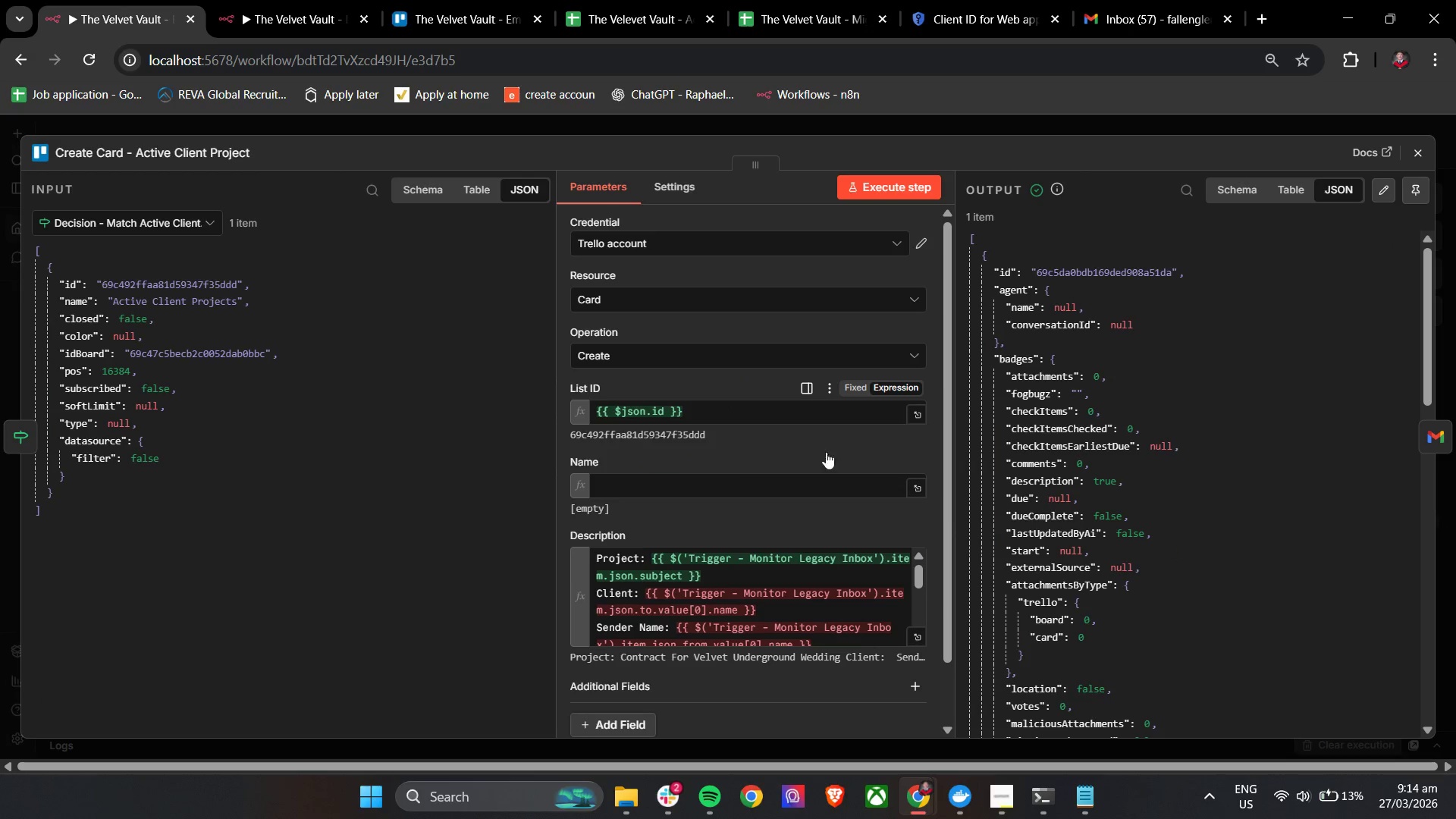 
left_click([701, 450])
 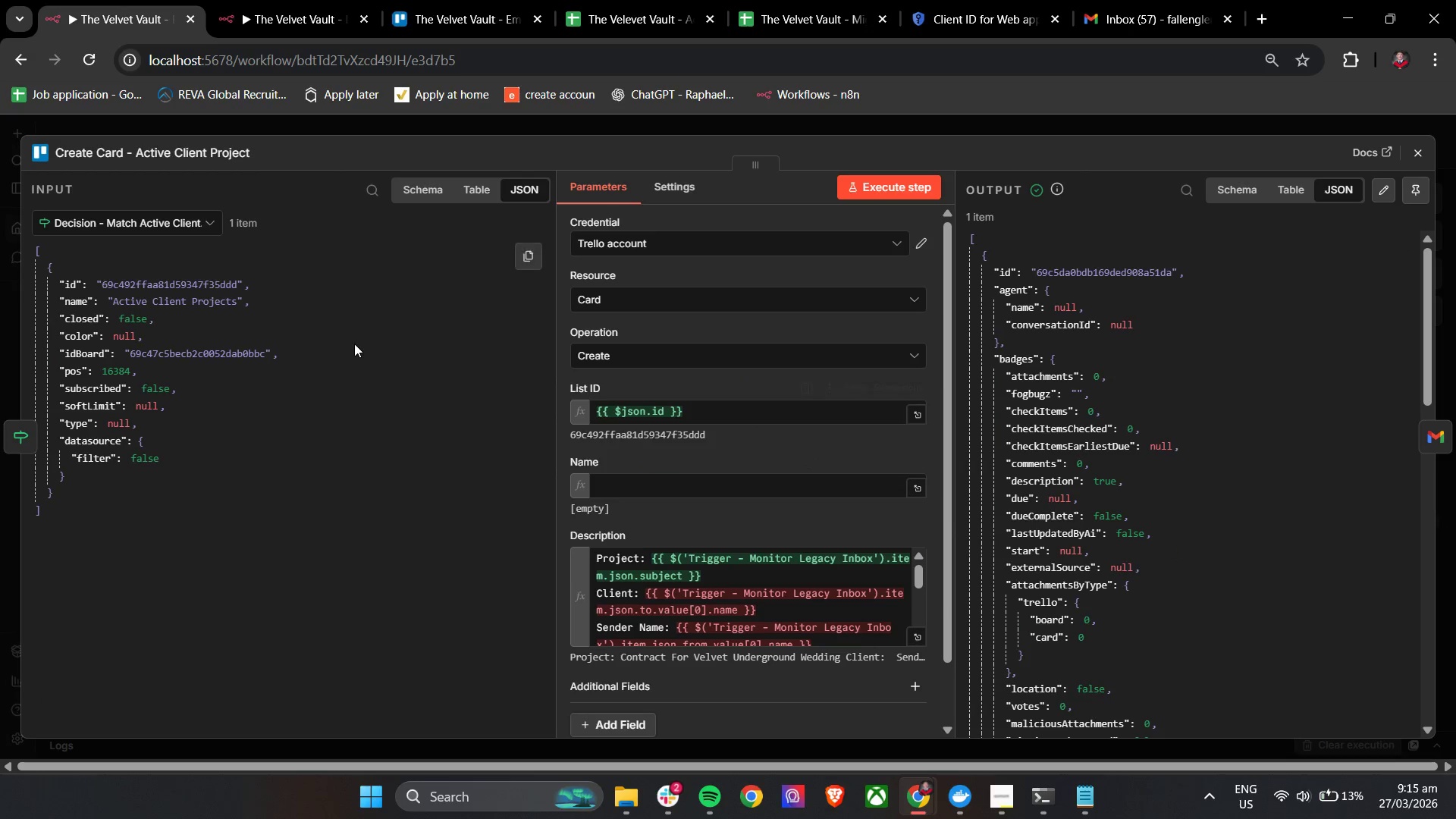 
left_click([134, 227])
 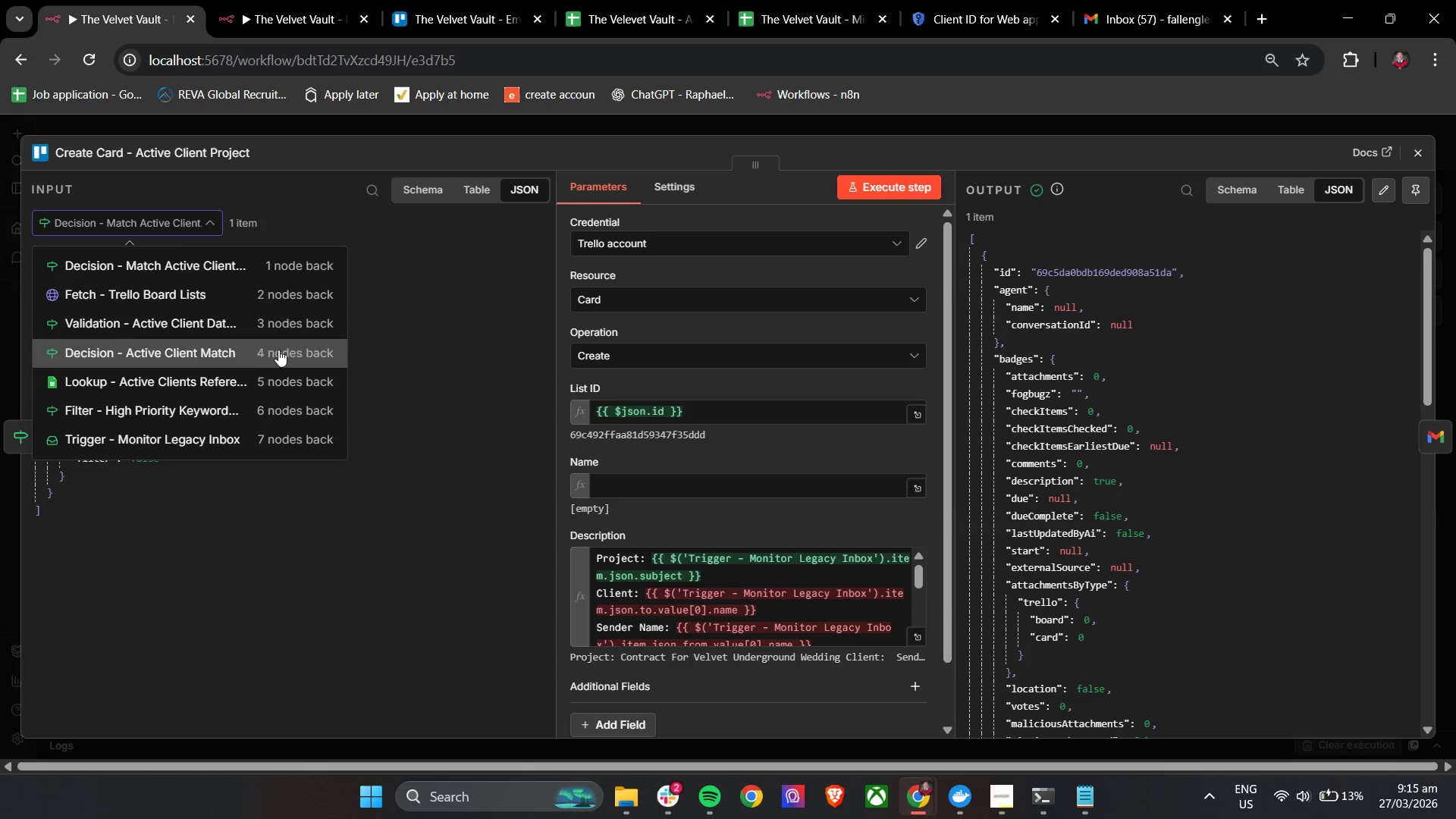 
left_click([223, 435])
 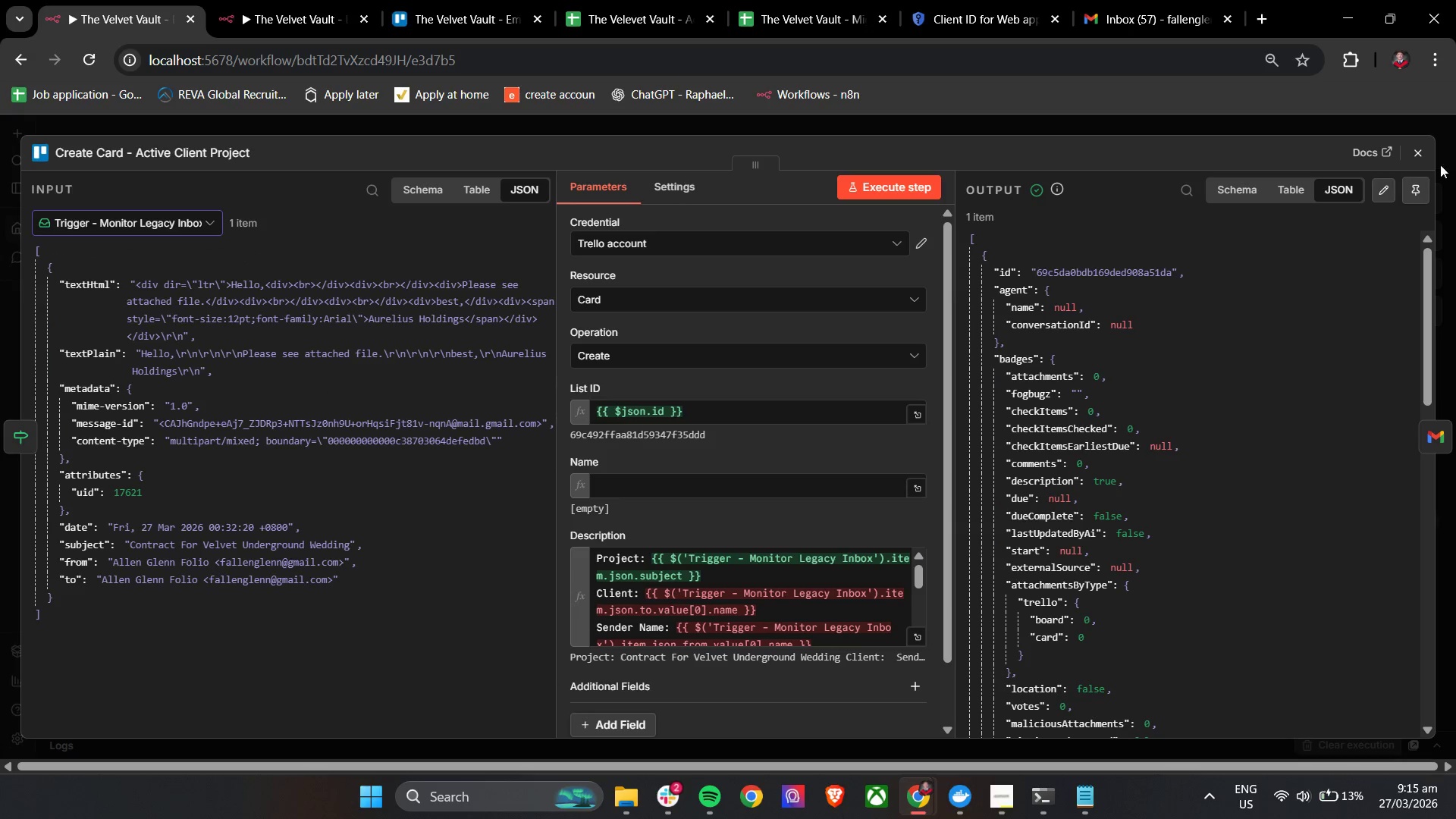 
left_click([1407, 160])
 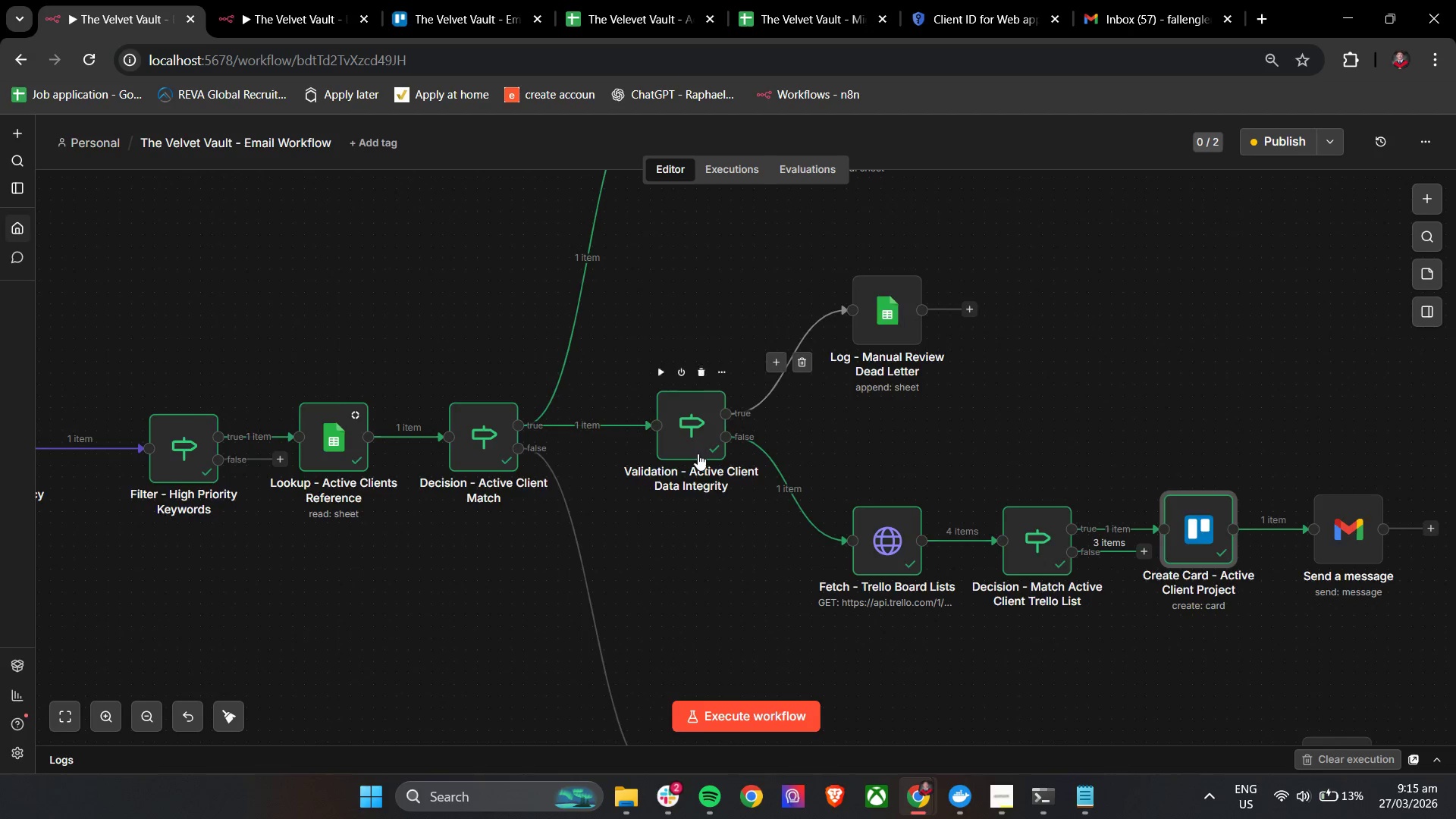 
scroll: coordinate [899, 477], scroll_direction: down, amount: 4.0
 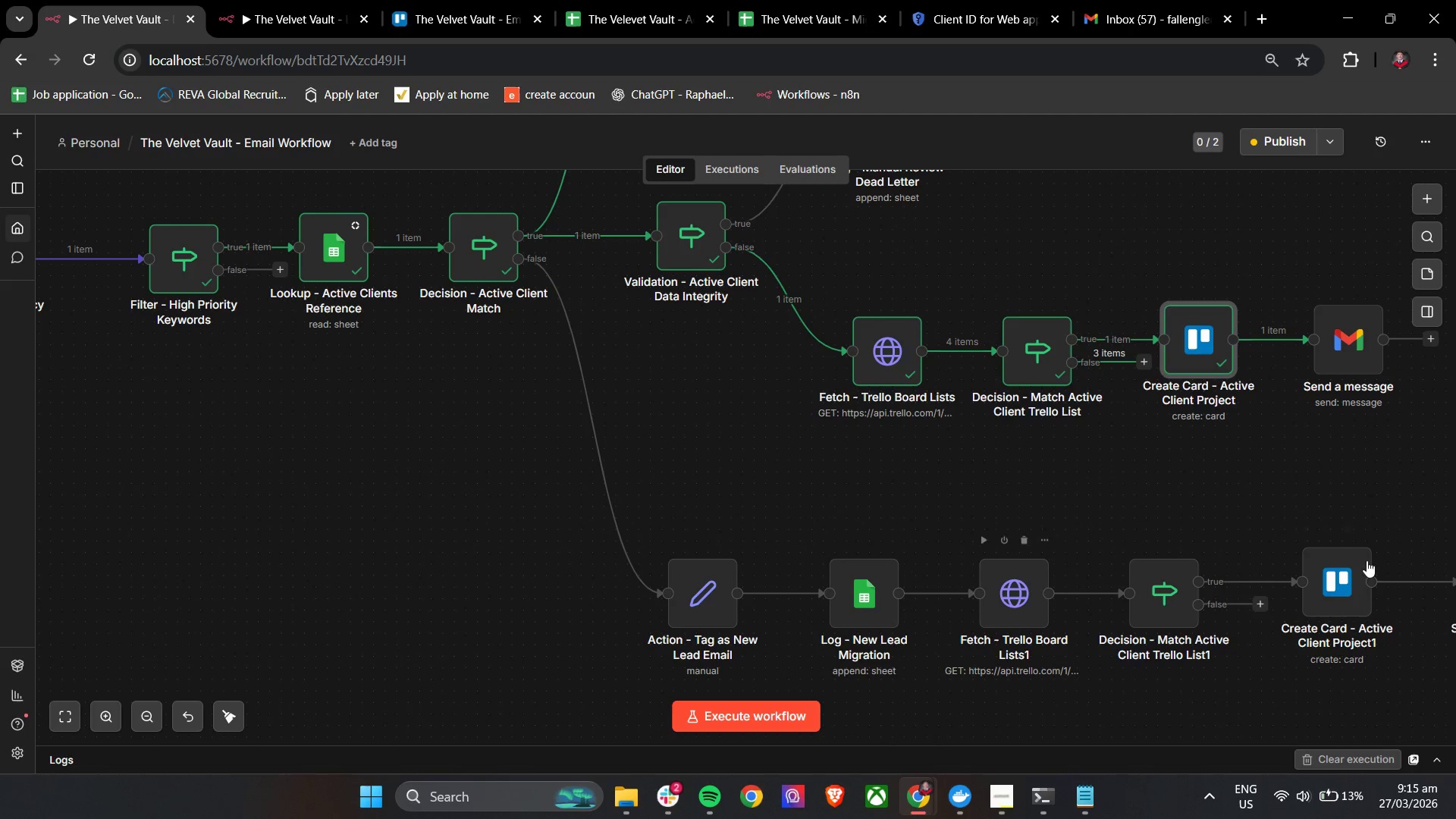 
double_click([1329, 592])
 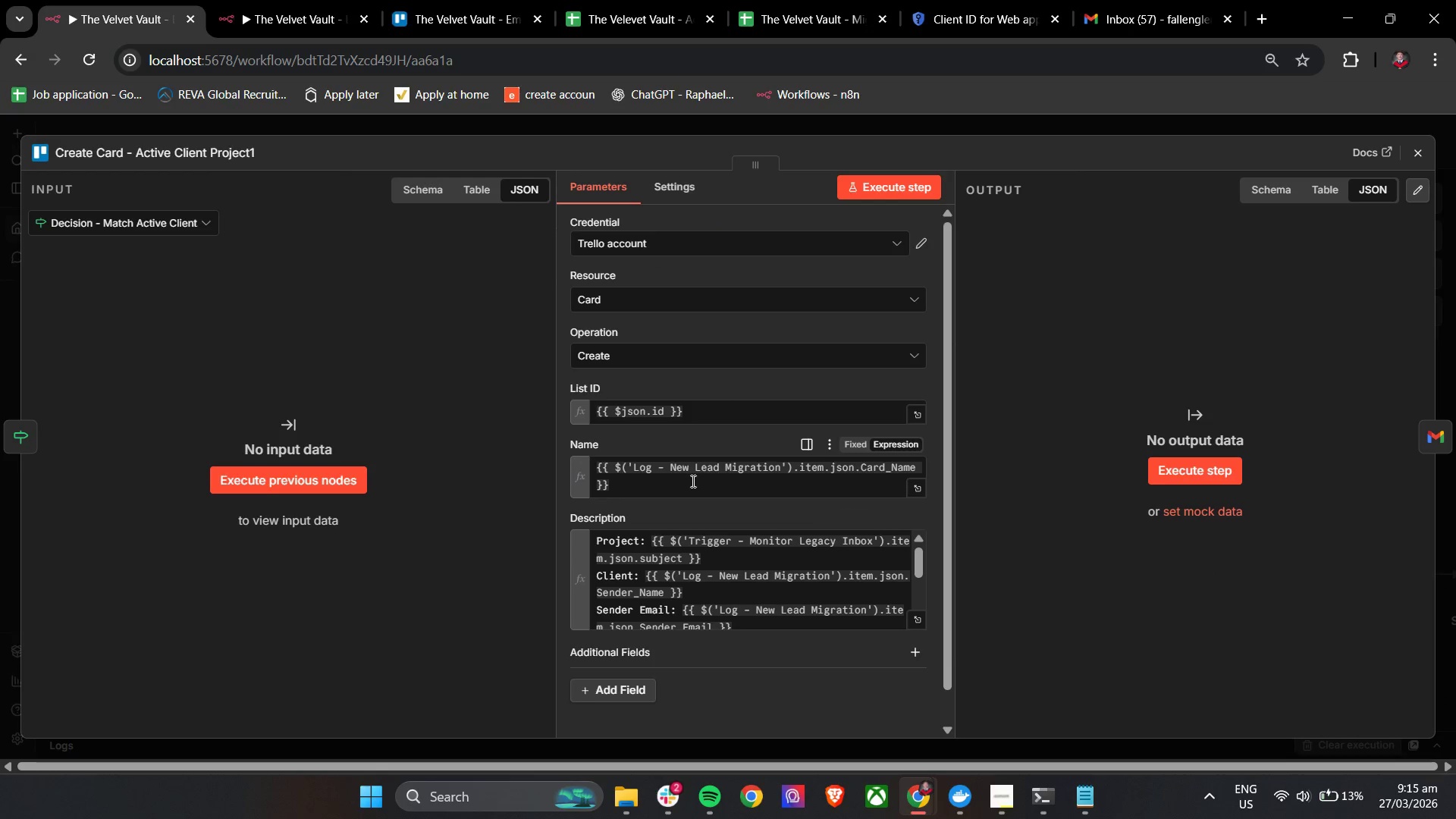 
left_click_drag(start_coordinate=[675, 484], to_coordinate=[590, 470])
 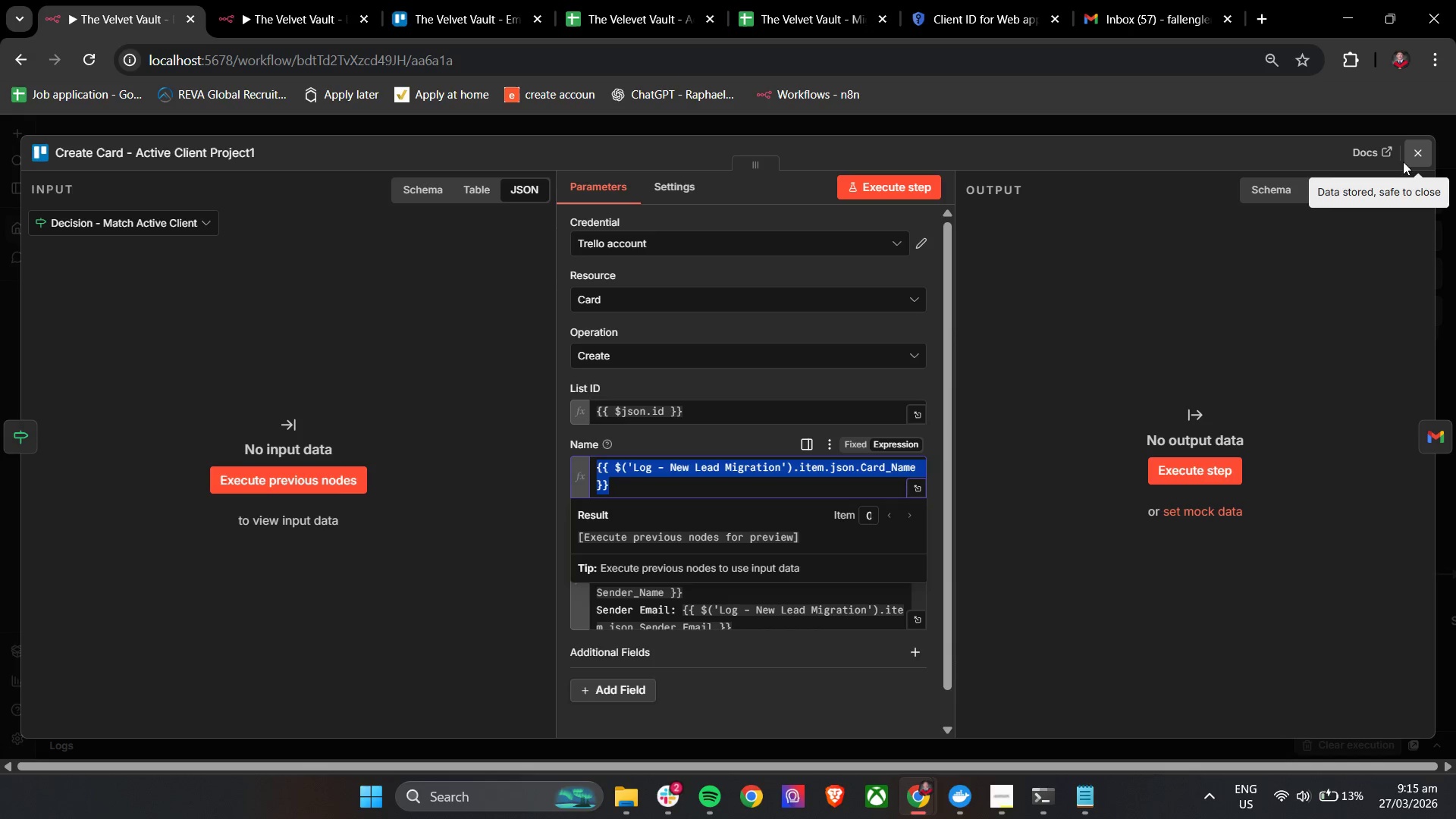 
left_click([1410, 157])
 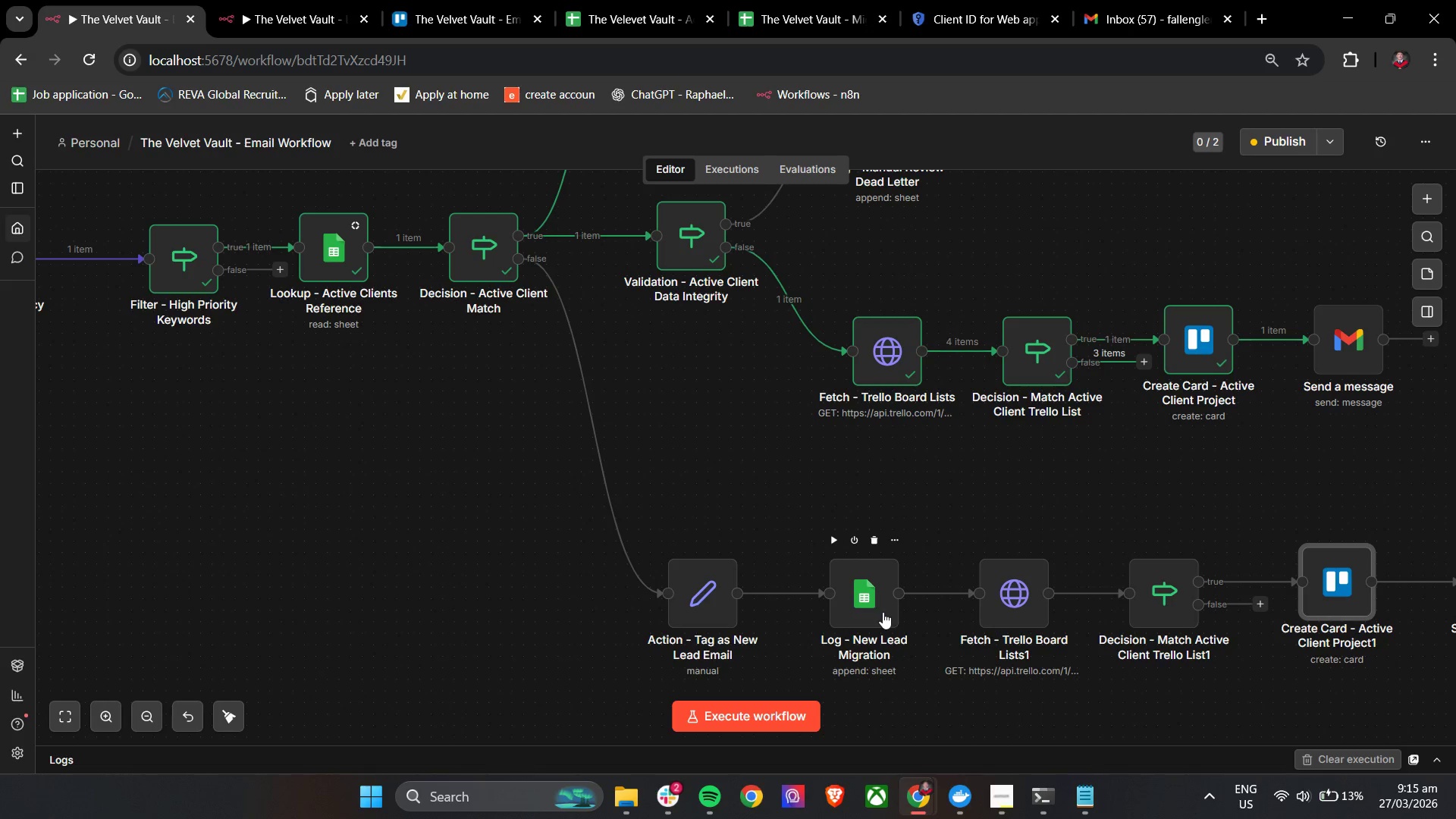 
wait(5.38)
 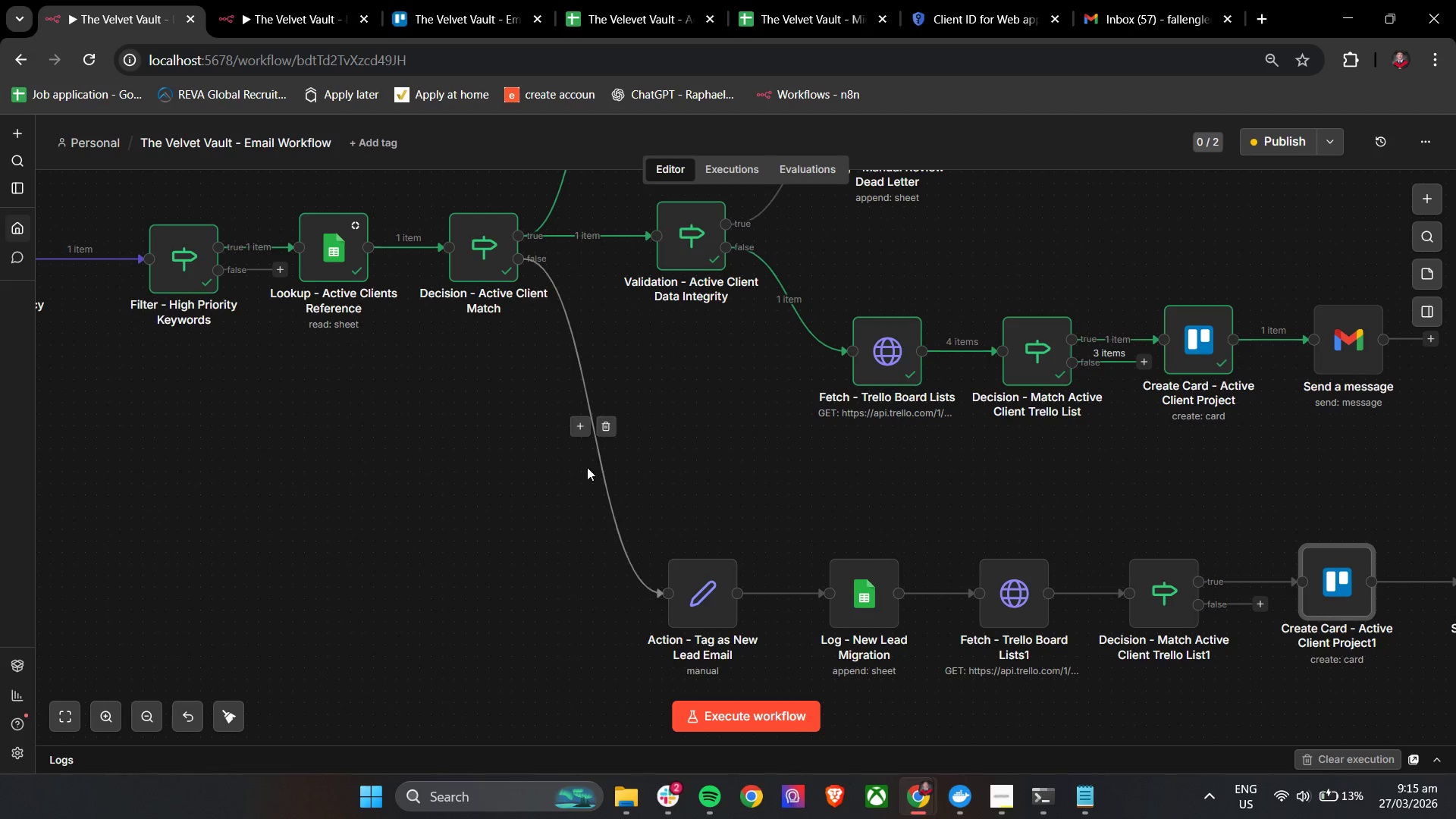 
scroll: coordinate [1183, 493], scroll_direction: up, amount: 1.0
 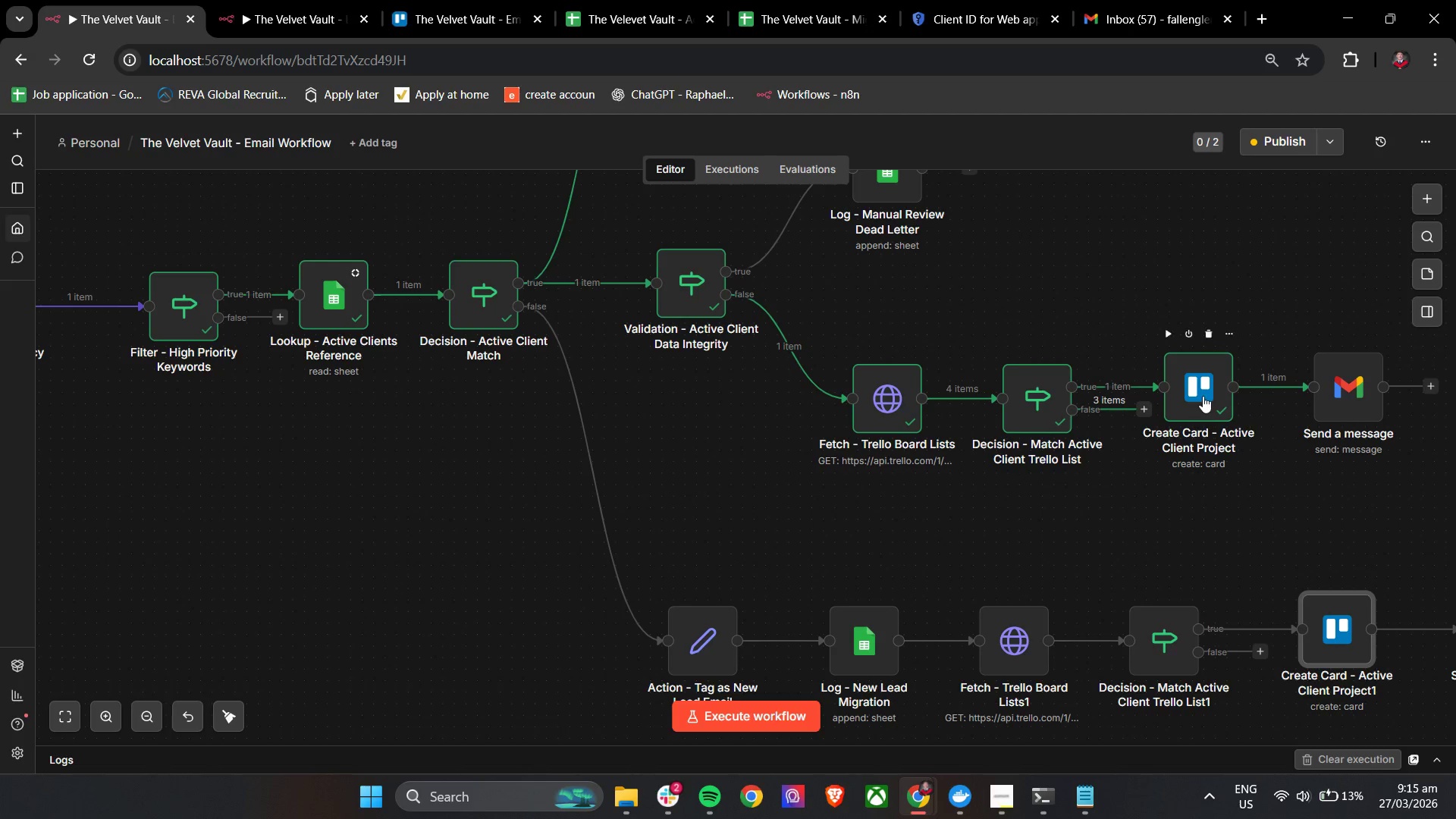 
double_click([1203, 396])
 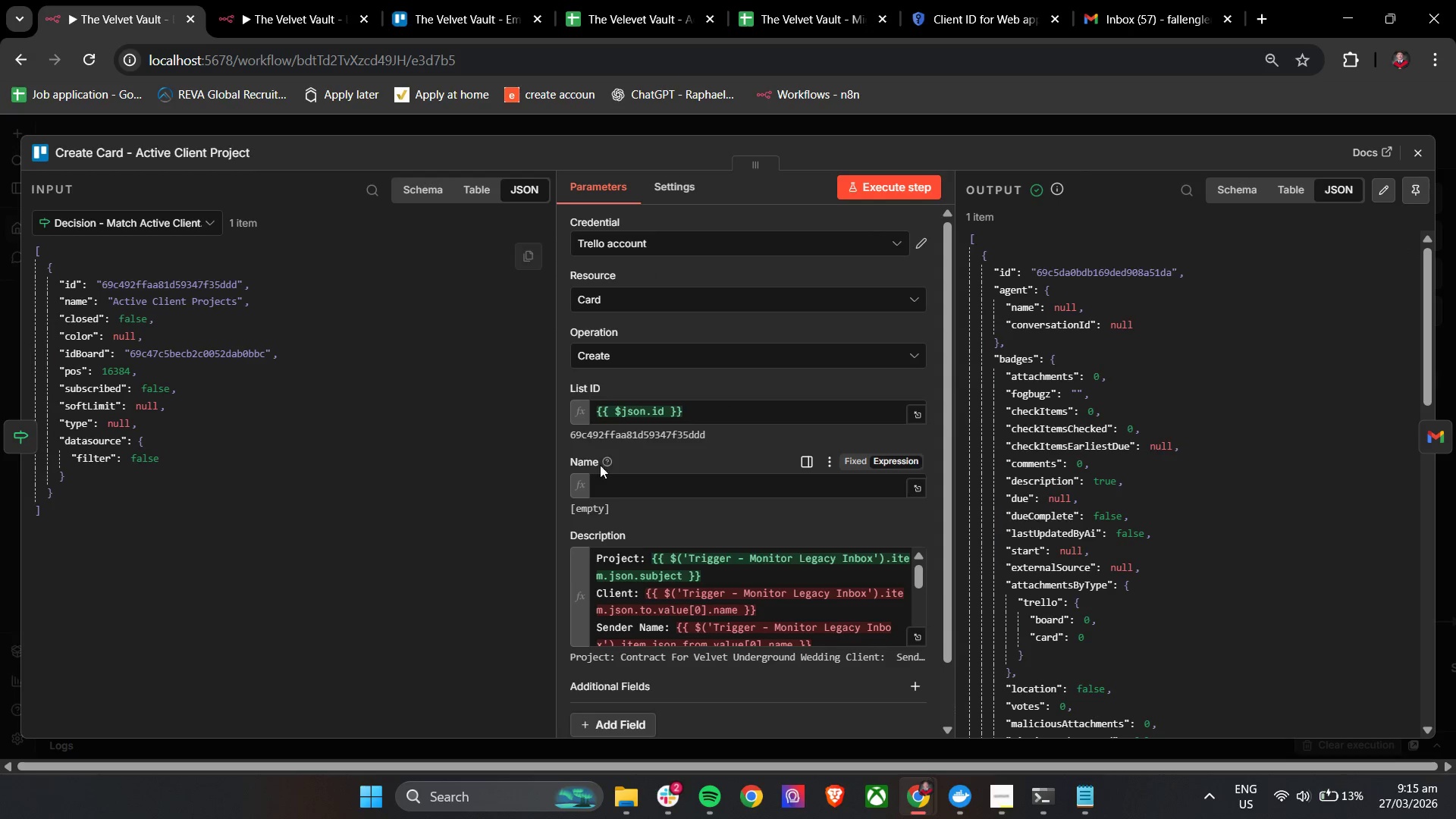 
left_click([632, 484])
 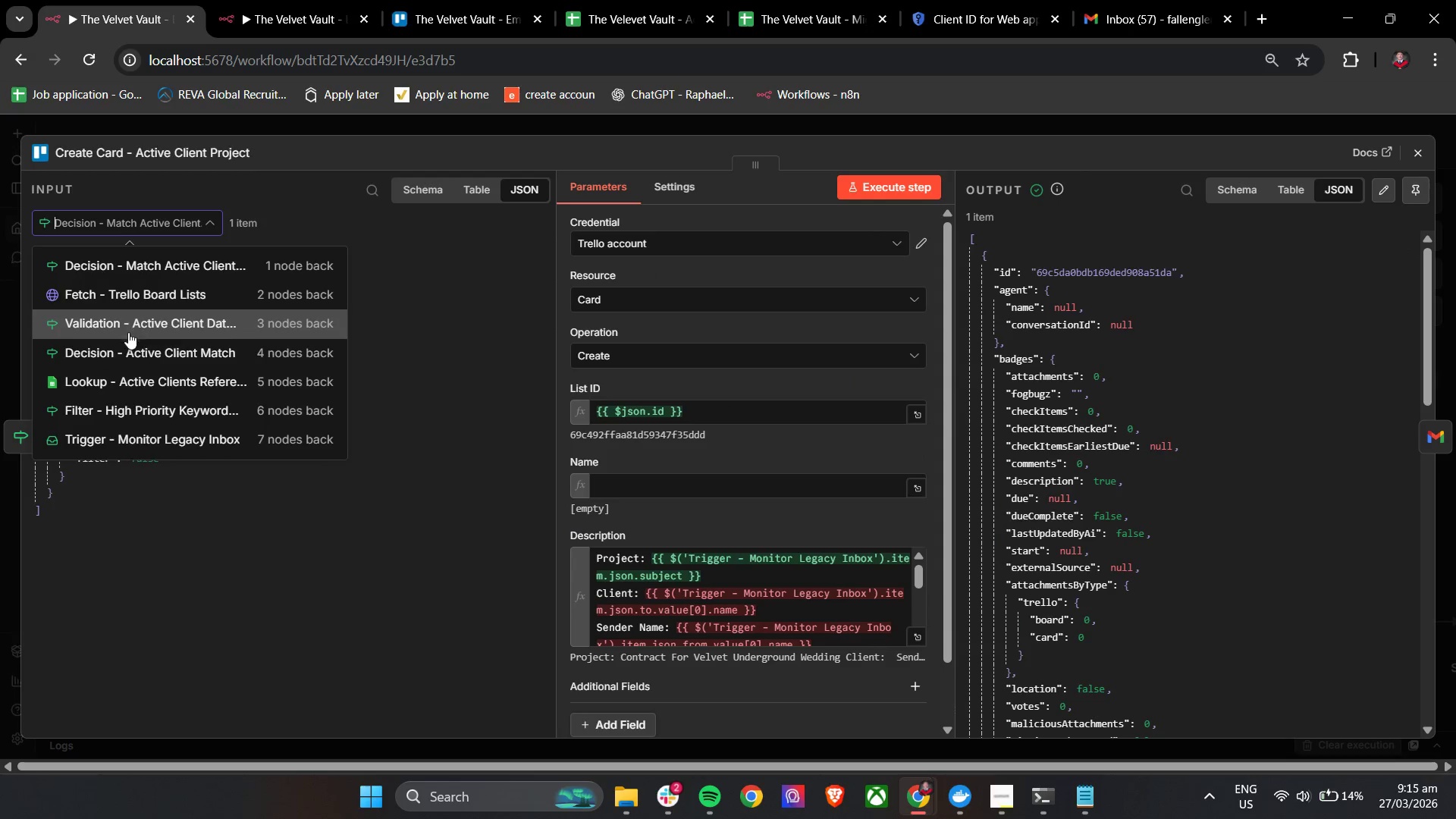 
left_click([130, 328])
 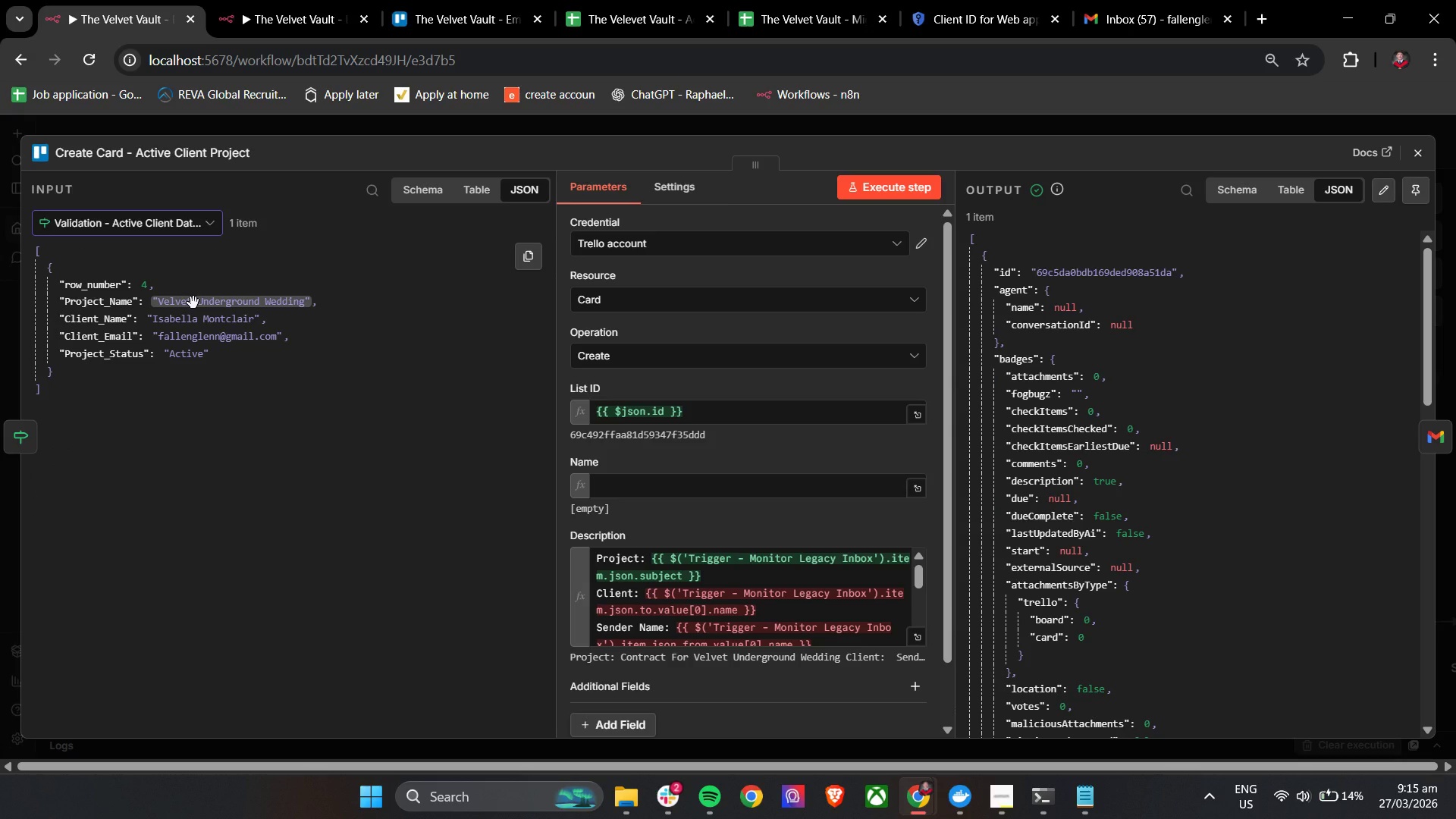 
wait(6.26)
 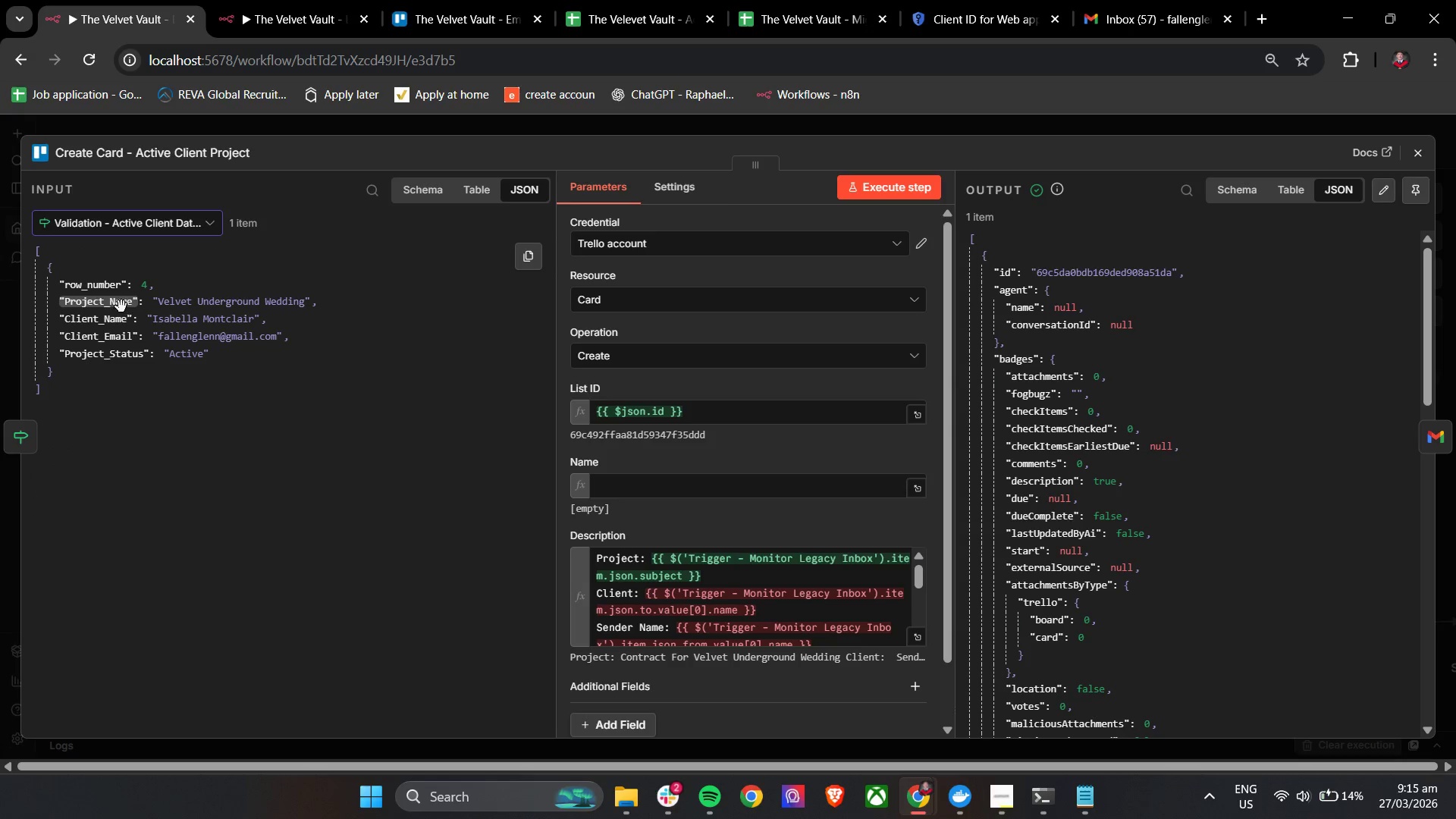 
left_click_drag(start_coordinate=[121, 302], to_coordinate=[620, 491])
 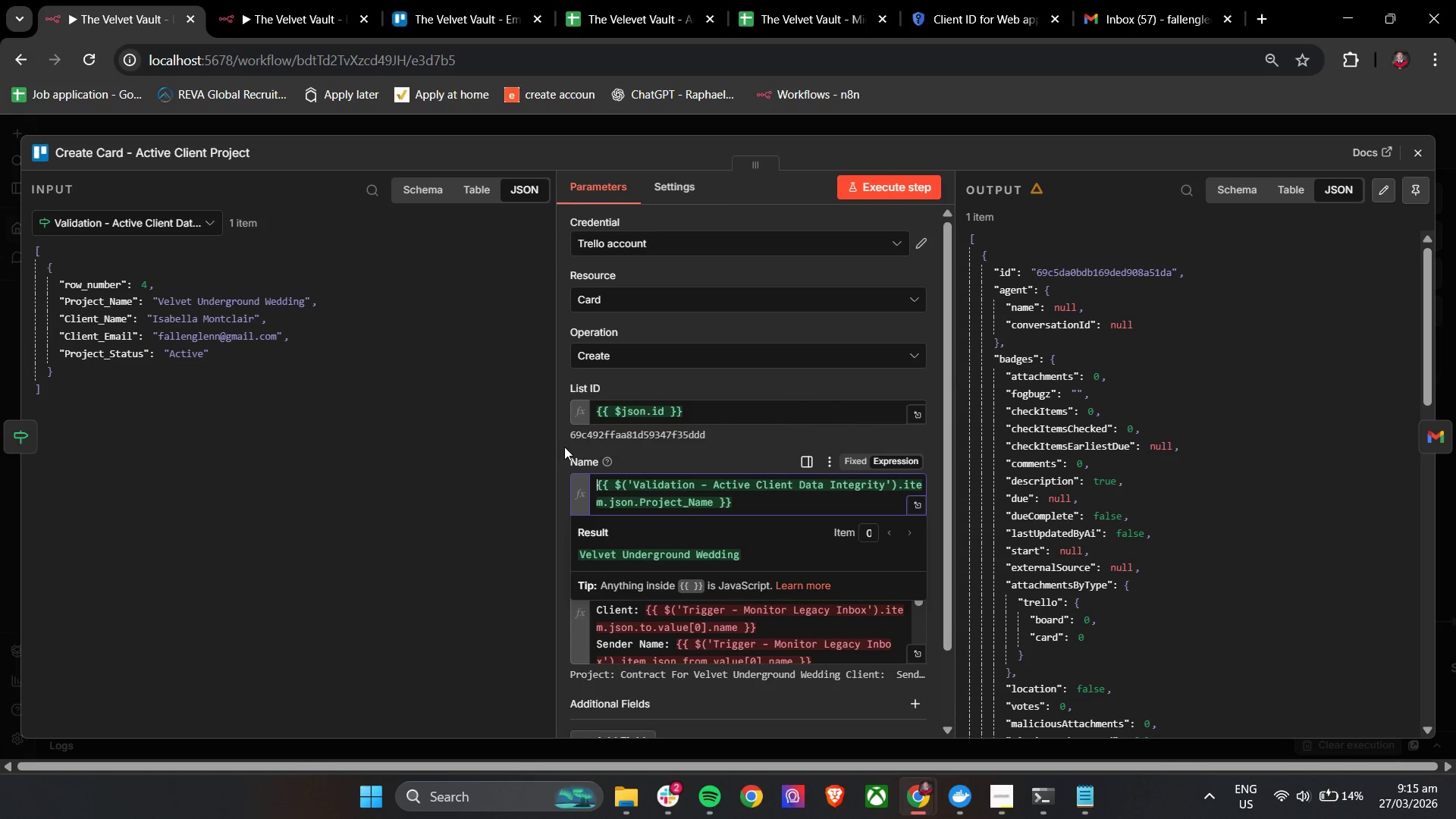 
left_click([564, 447])
 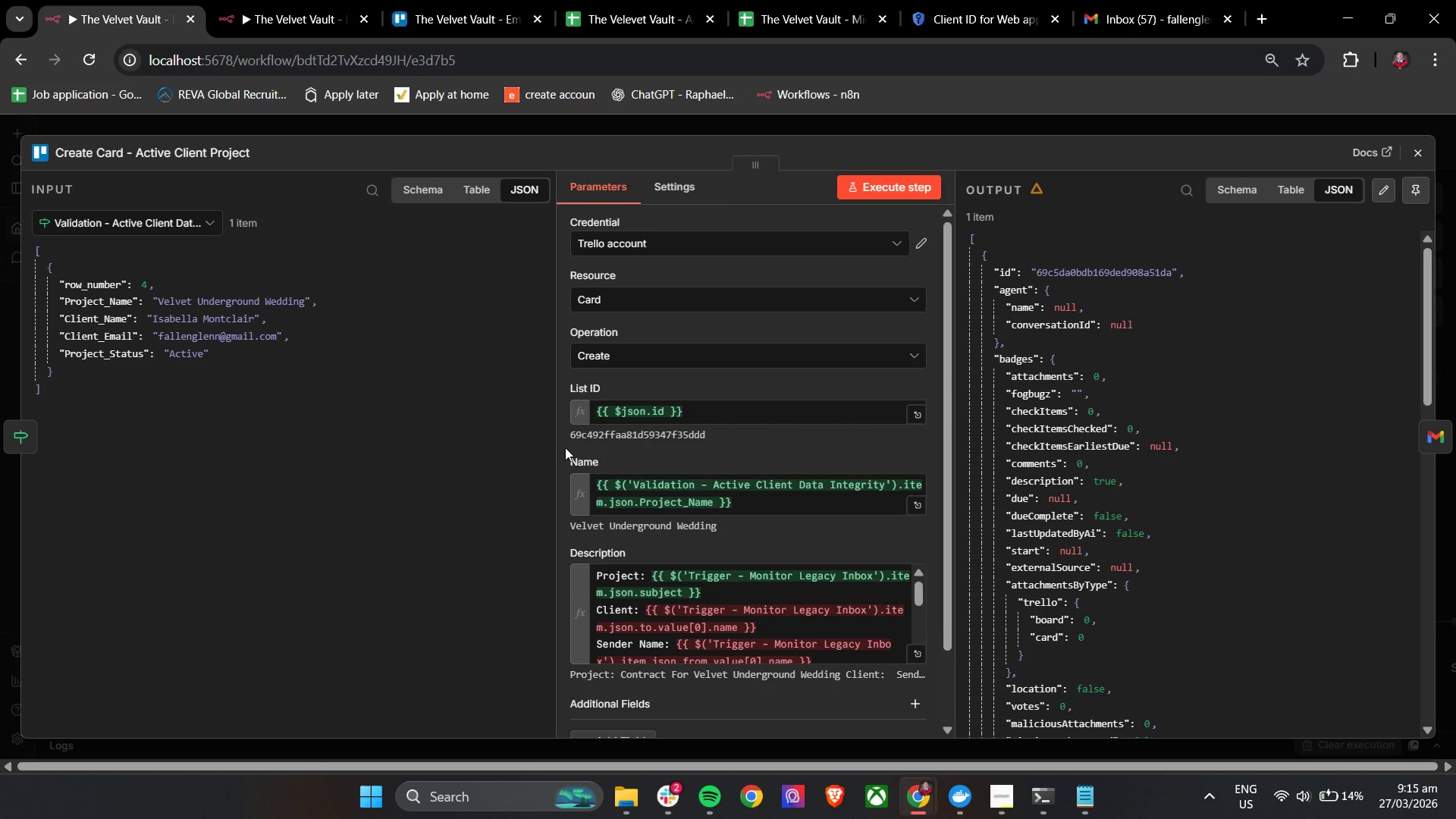 
scroll: coordinate [565, 447], scroll_direction: down, amount: 1.0
 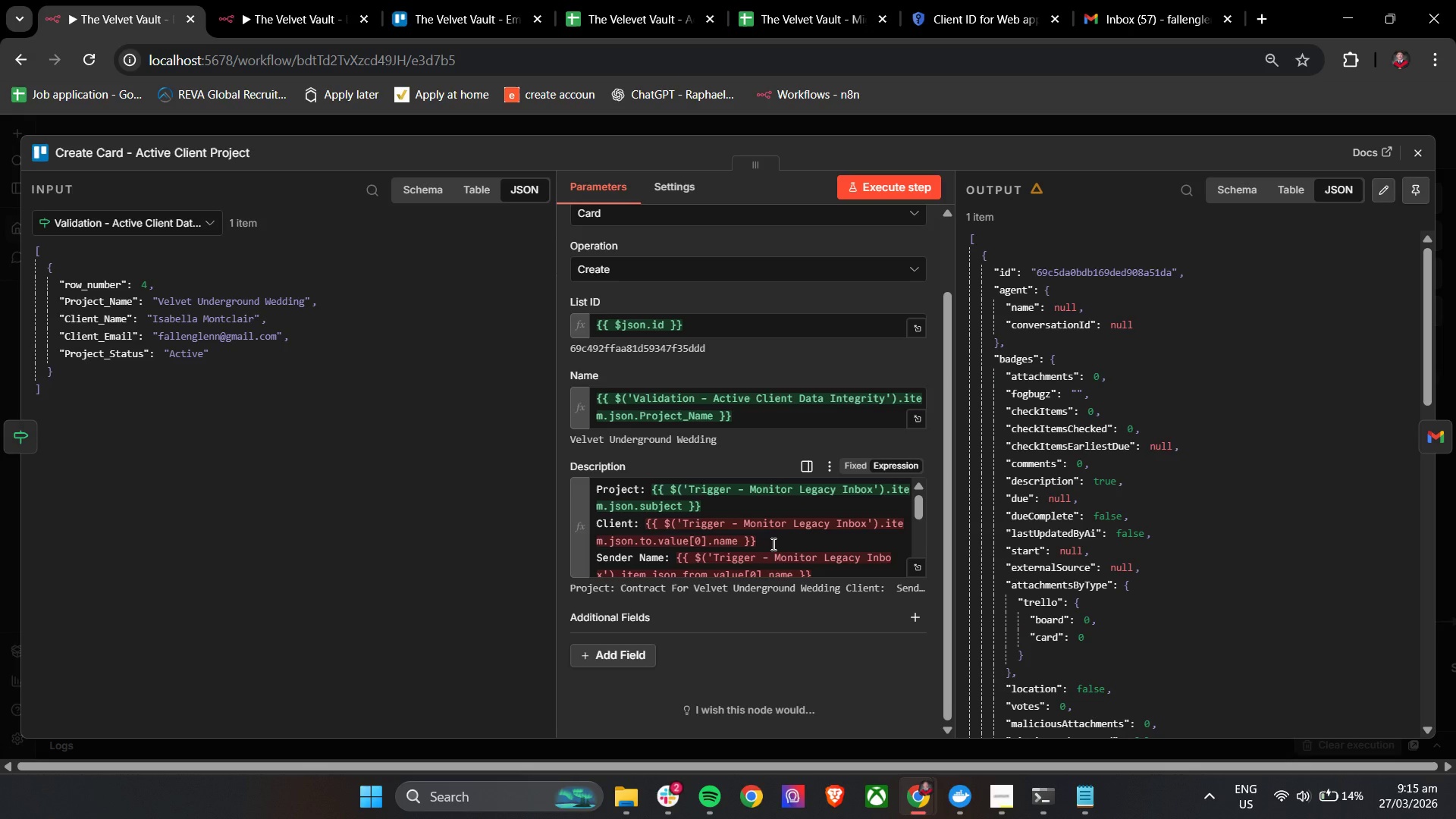 
left_click_drag(start_coordinate=[772, 544], to_coordinate=[645, 528])
 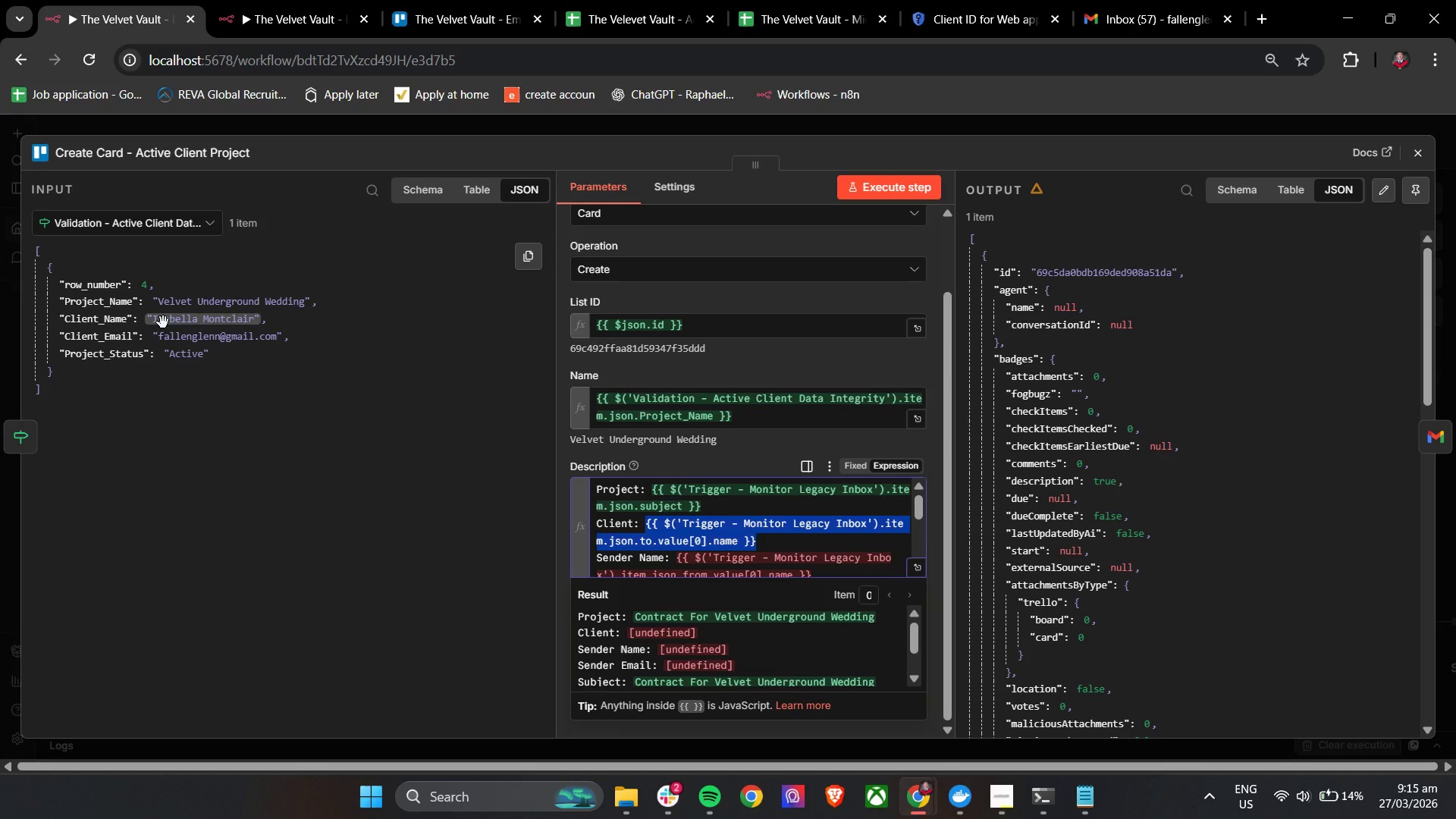 
left_click_drag(start_coordinate=[163, 322], to_coordinate=[682, 533])
 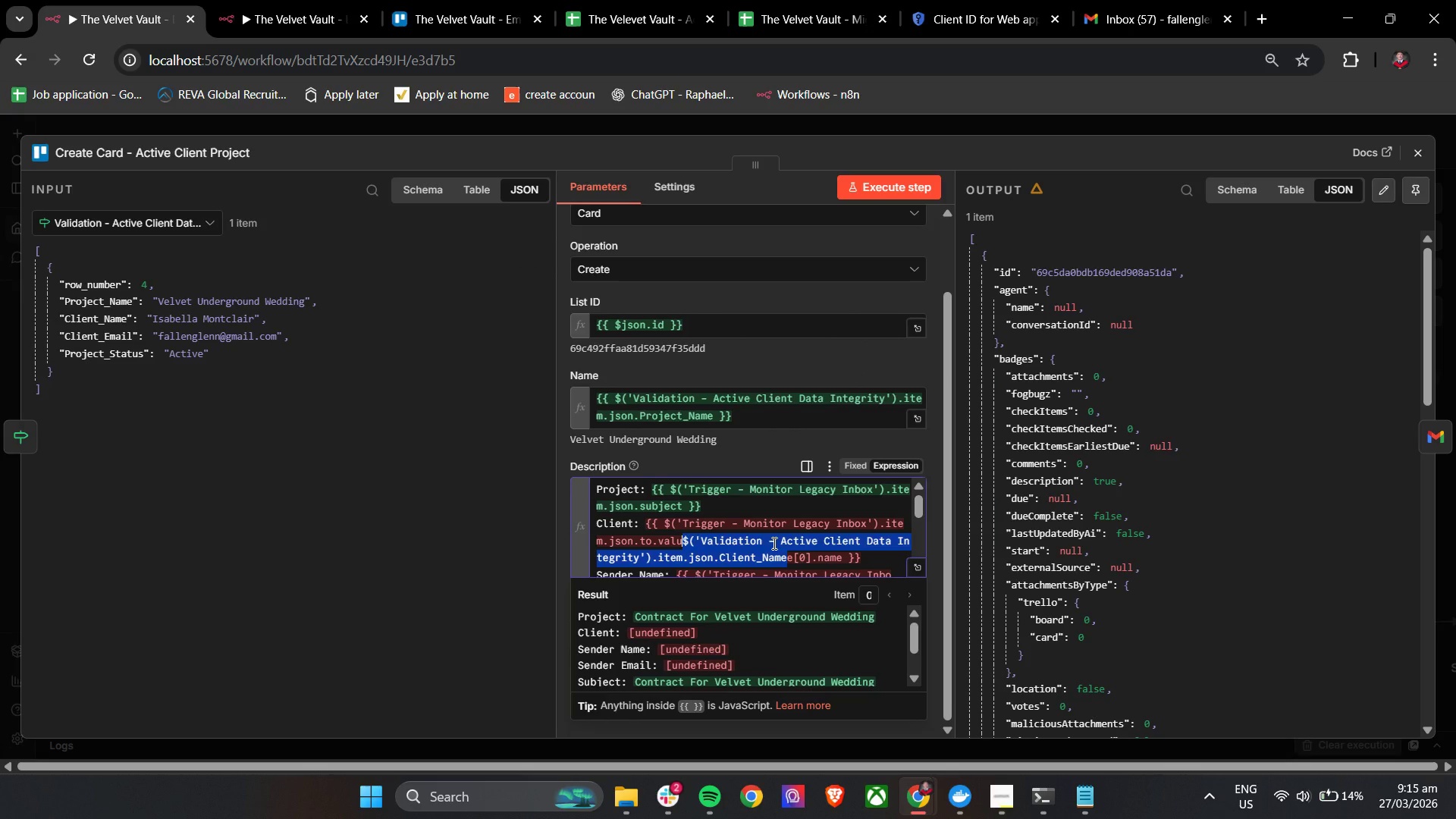 
key(Control+Z)
 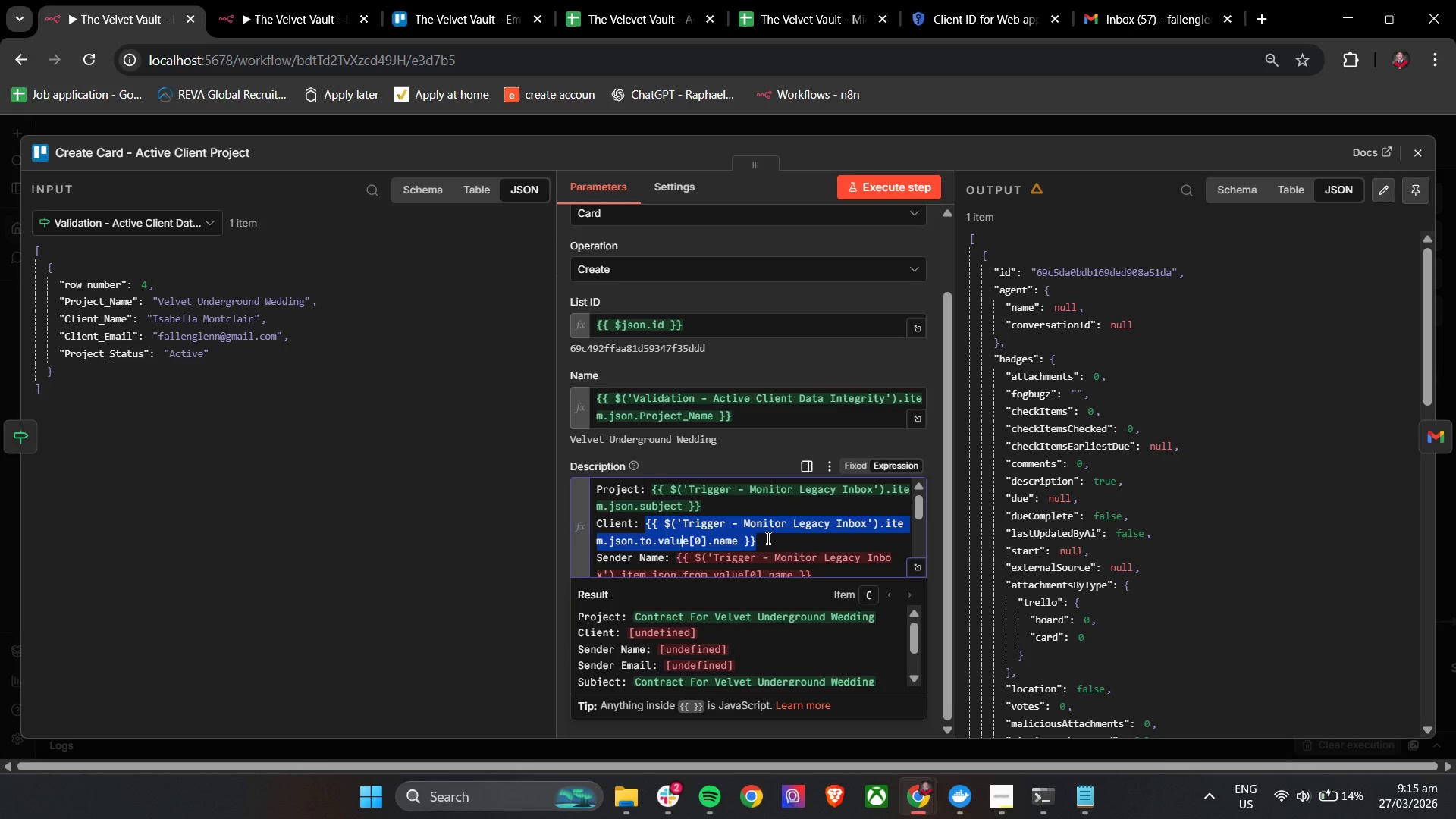 
key(Backspace)
 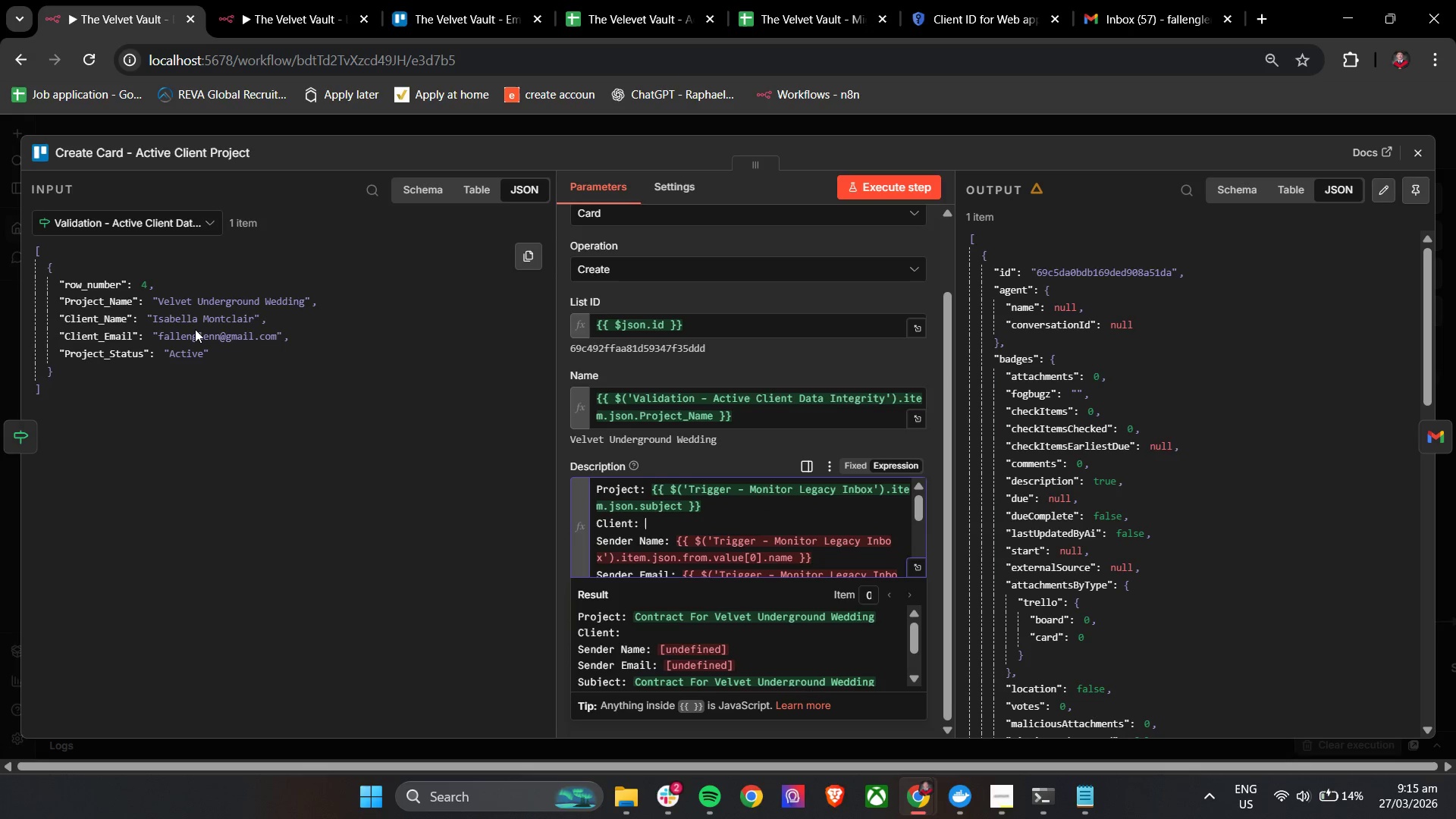 
left_click_drag(start_coordinate=[202, 320], to_coordinate=[664, 520])
 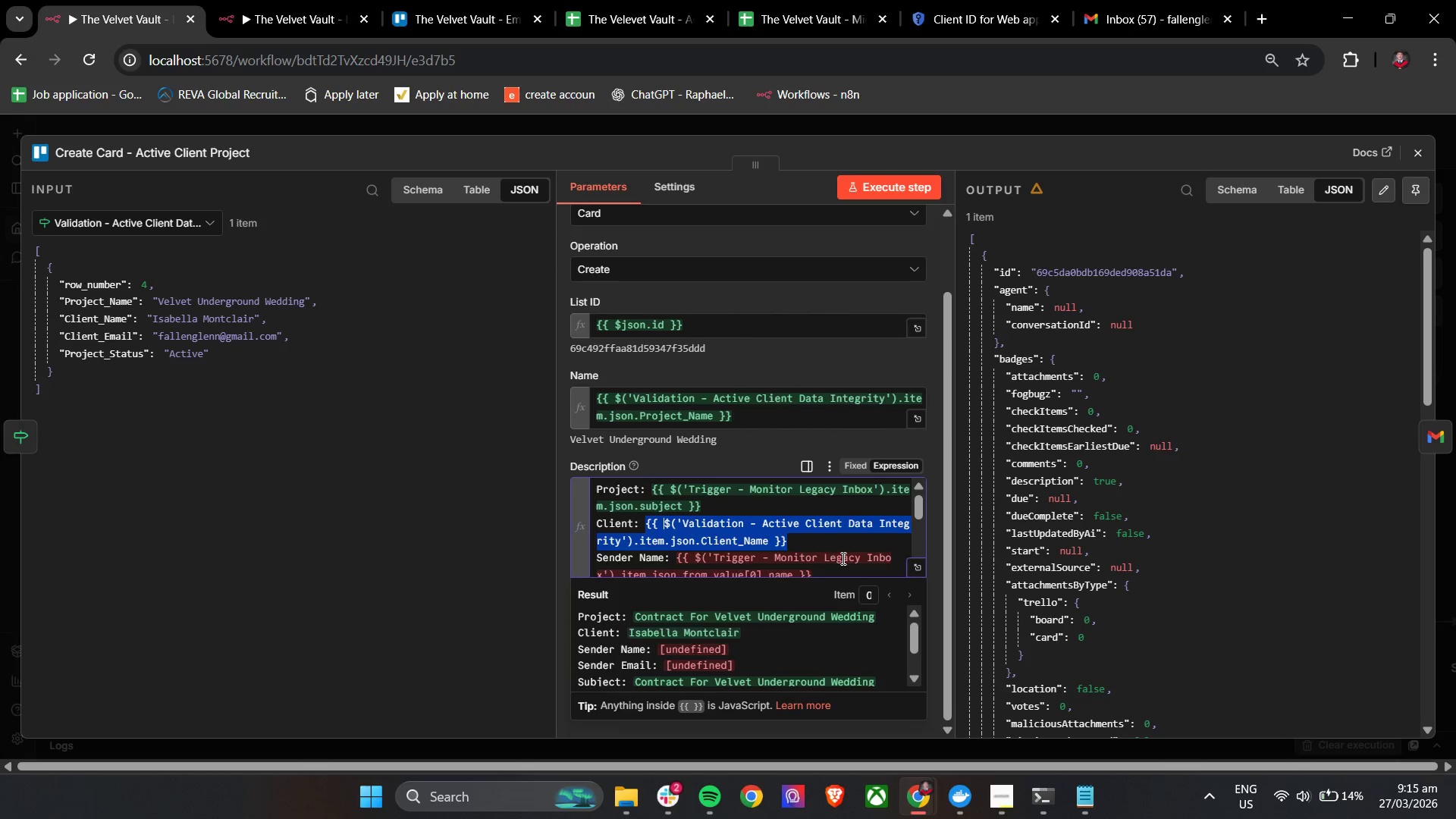 
scroll: coordinate [842, 558], scroll_direction: down, amount: 1.0
 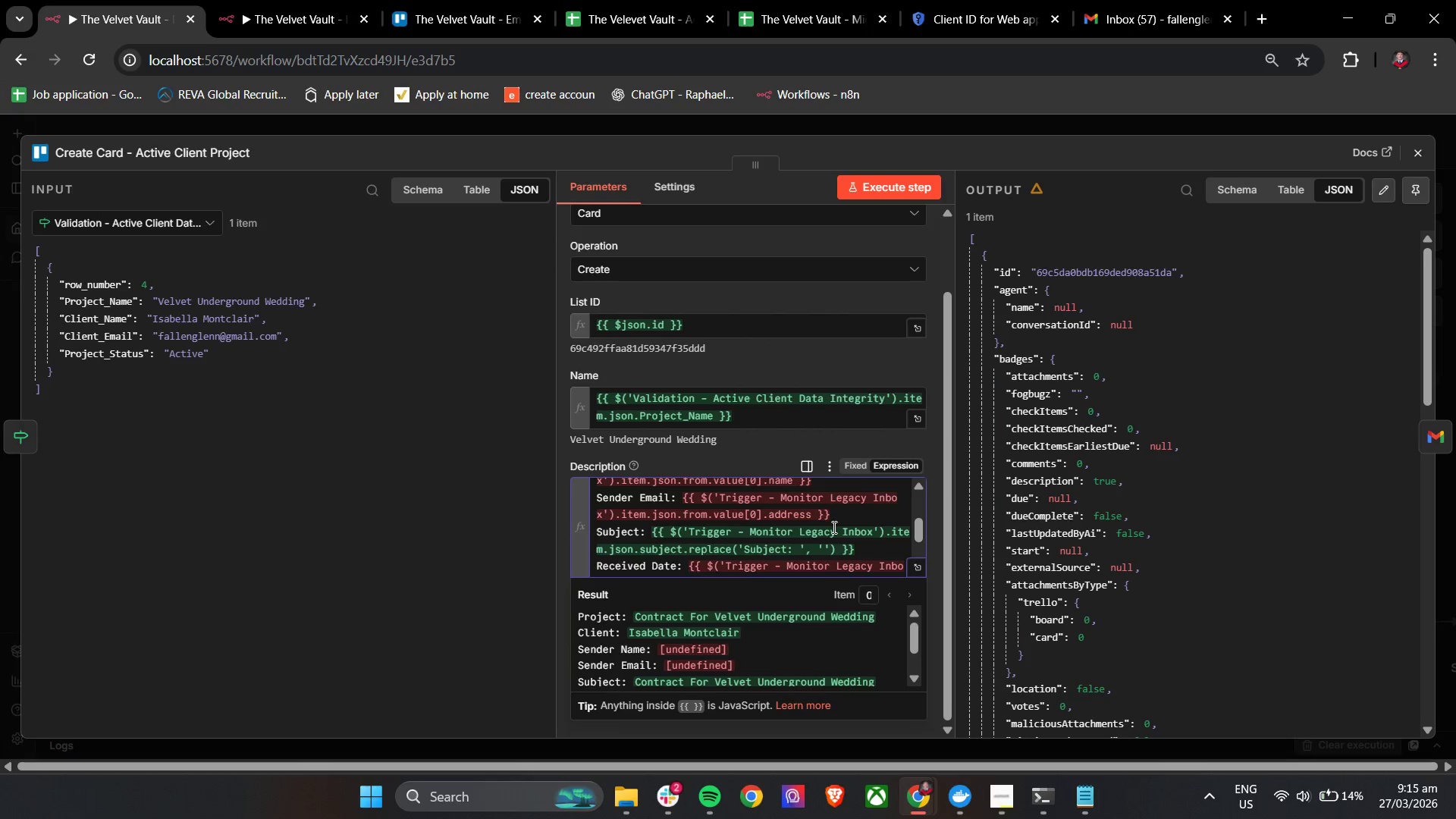 
scroll: coordinate [833, 527], scroll_direction: up, amount: 1.0
 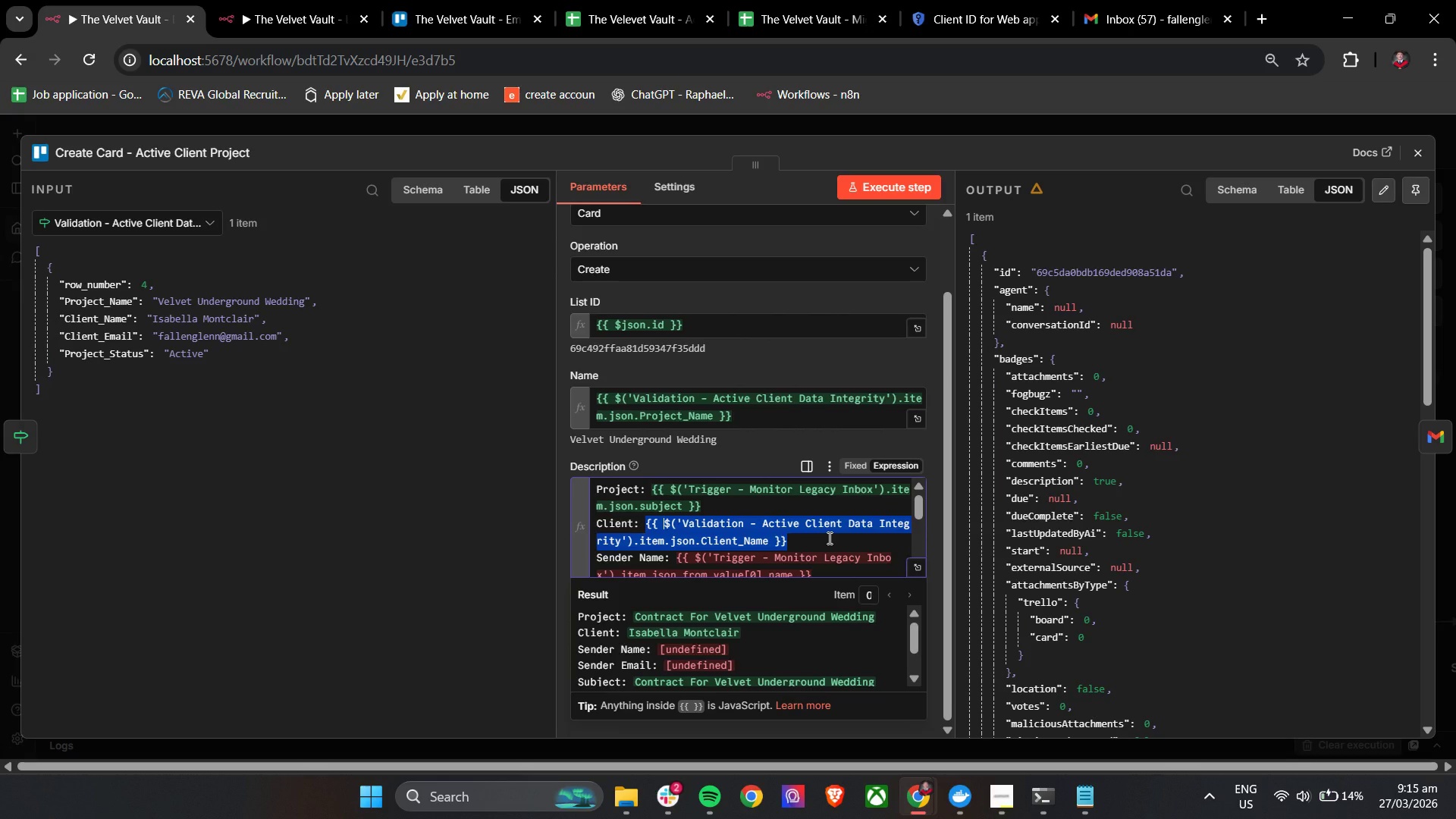 
left_click([828, 538])
 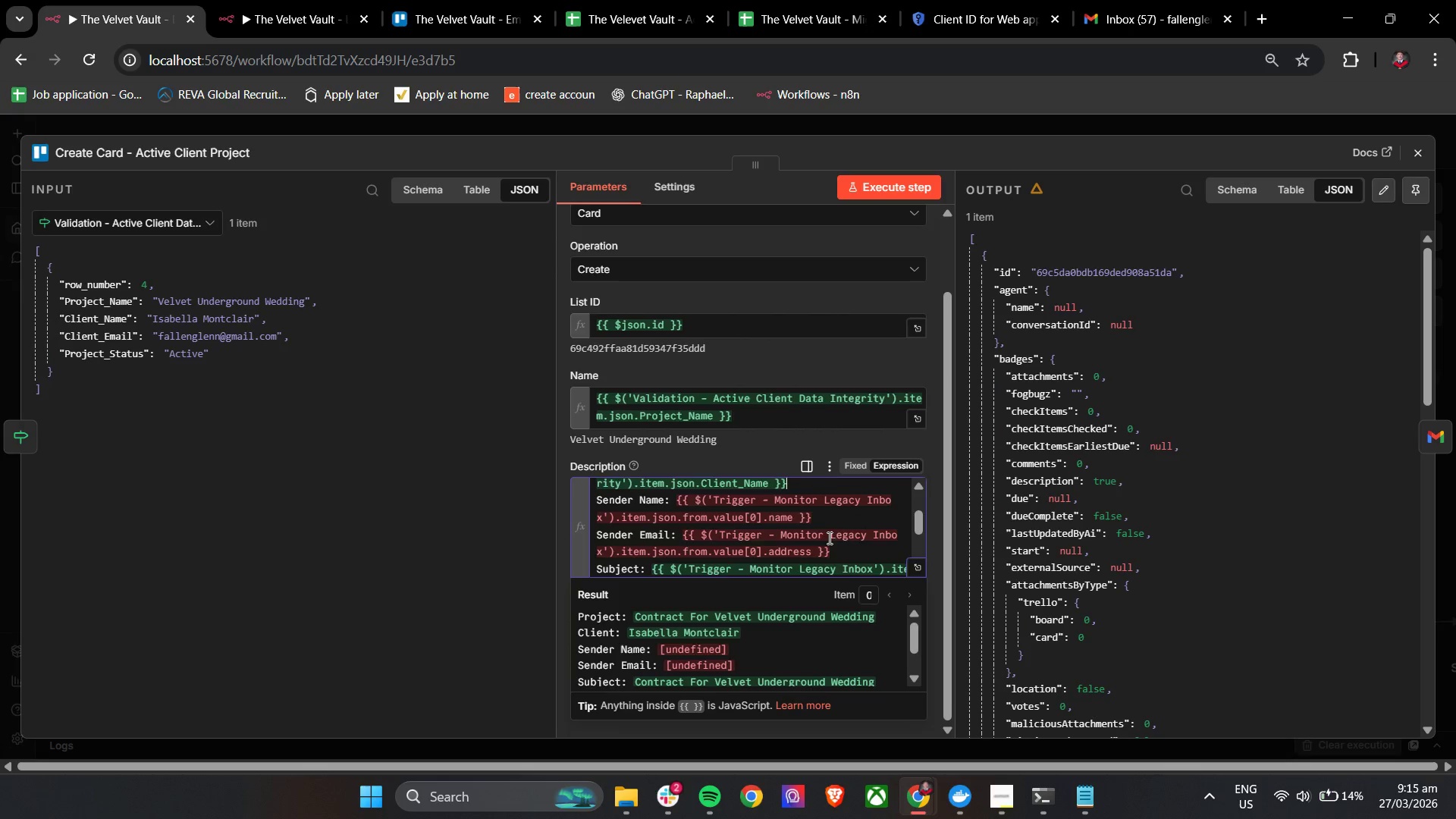 
scroll: coordinate [828, 538], scroll_direction: down, amount: 1.0
 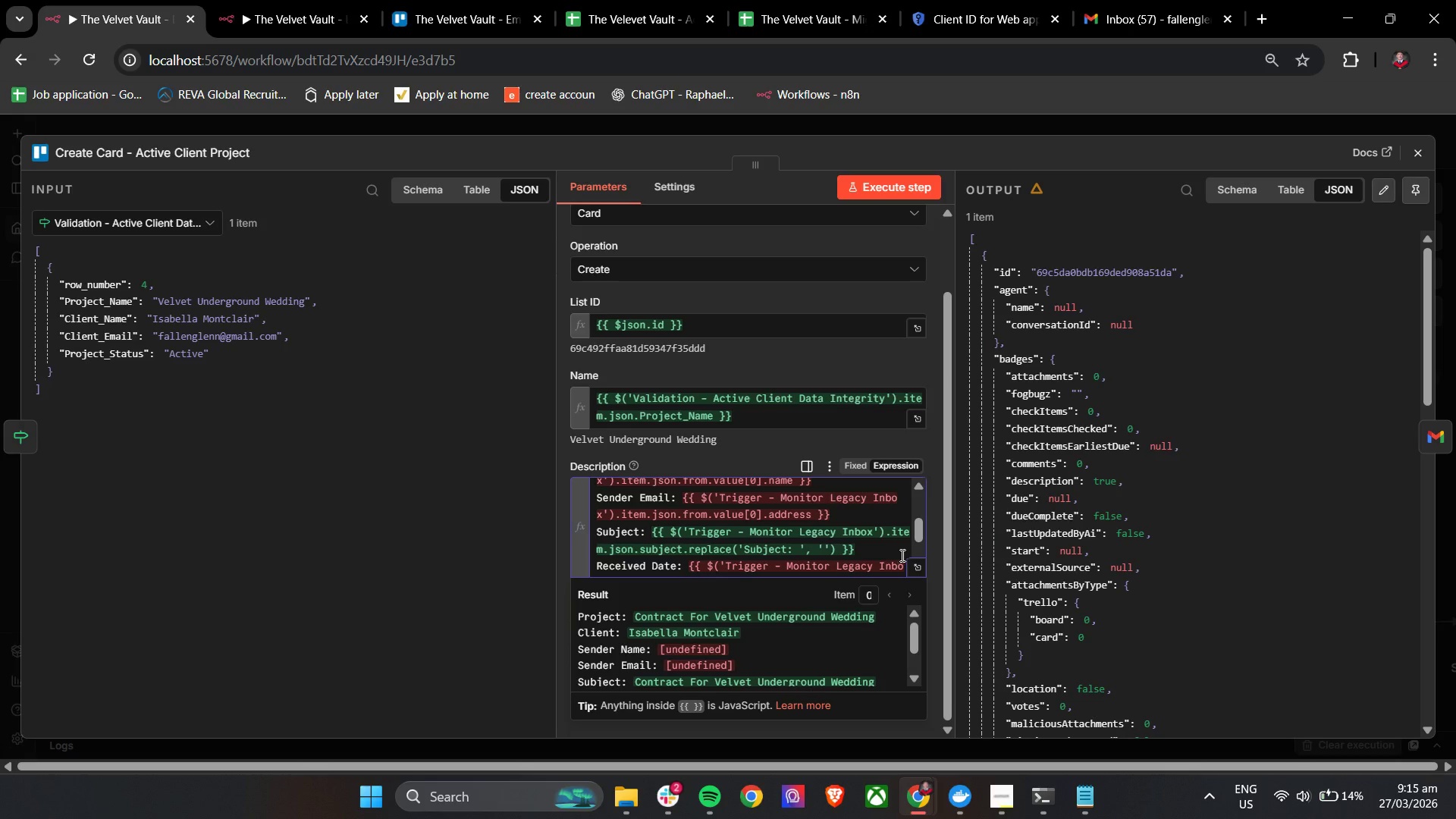 
scroll: coordinate [832, 532], scroll_direction: up, amount: 1.0
 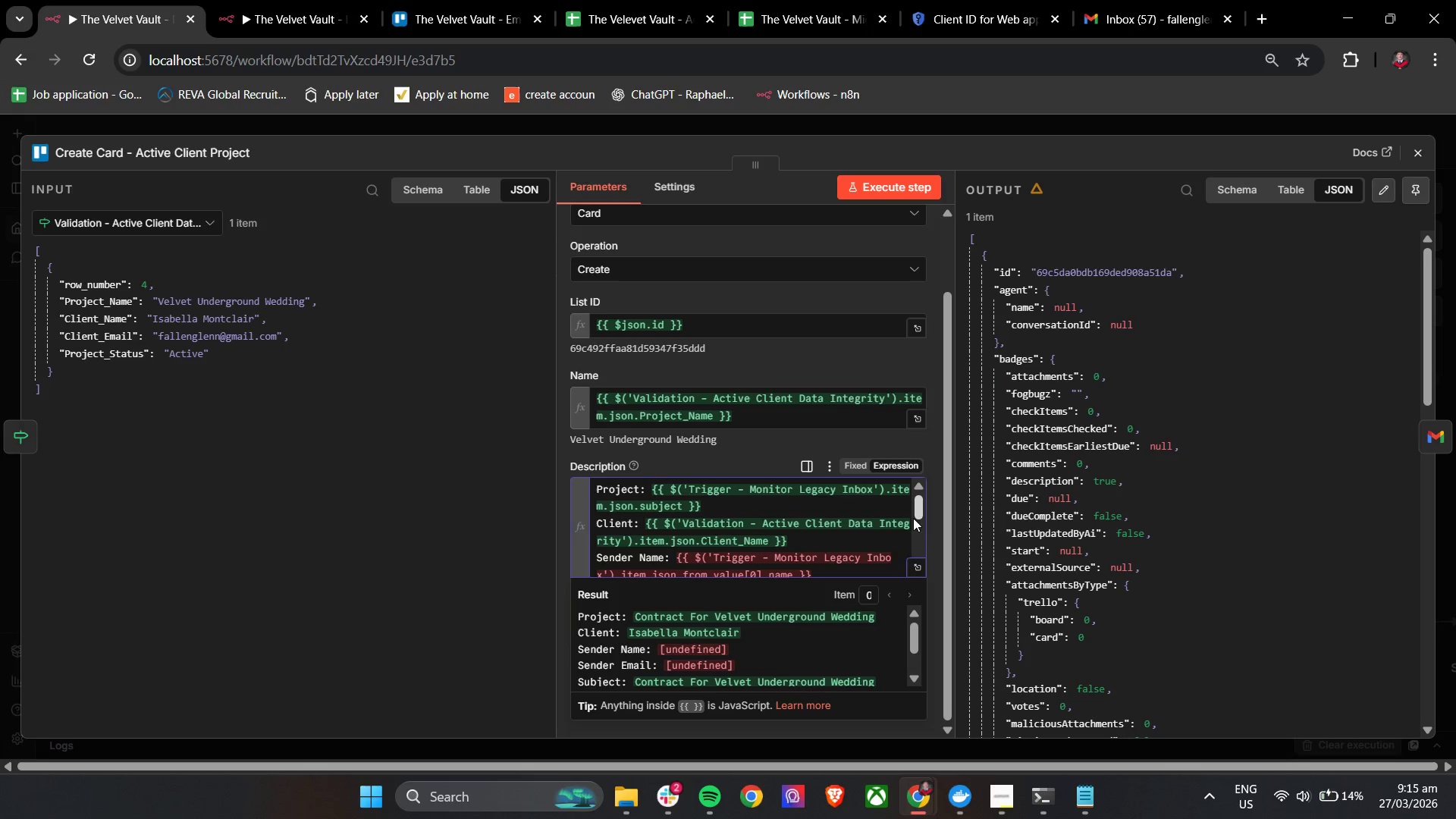 
left_click_drag(start_coordinate=[916, 511], to_coordinate=[918, 518])
 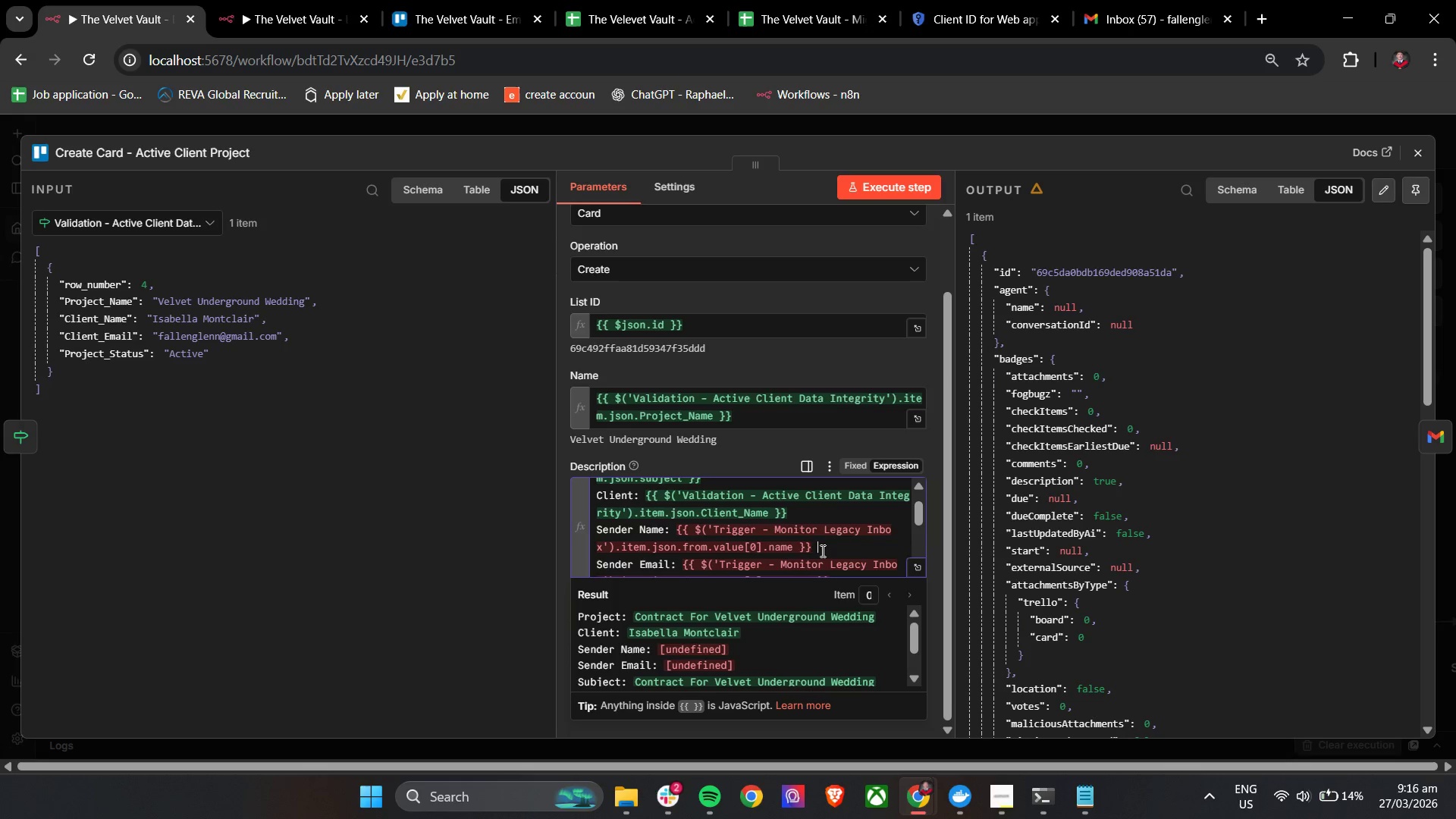 
left_click_drag(start_coordinate=[827, 551], to_coordinate=[679, 529])
 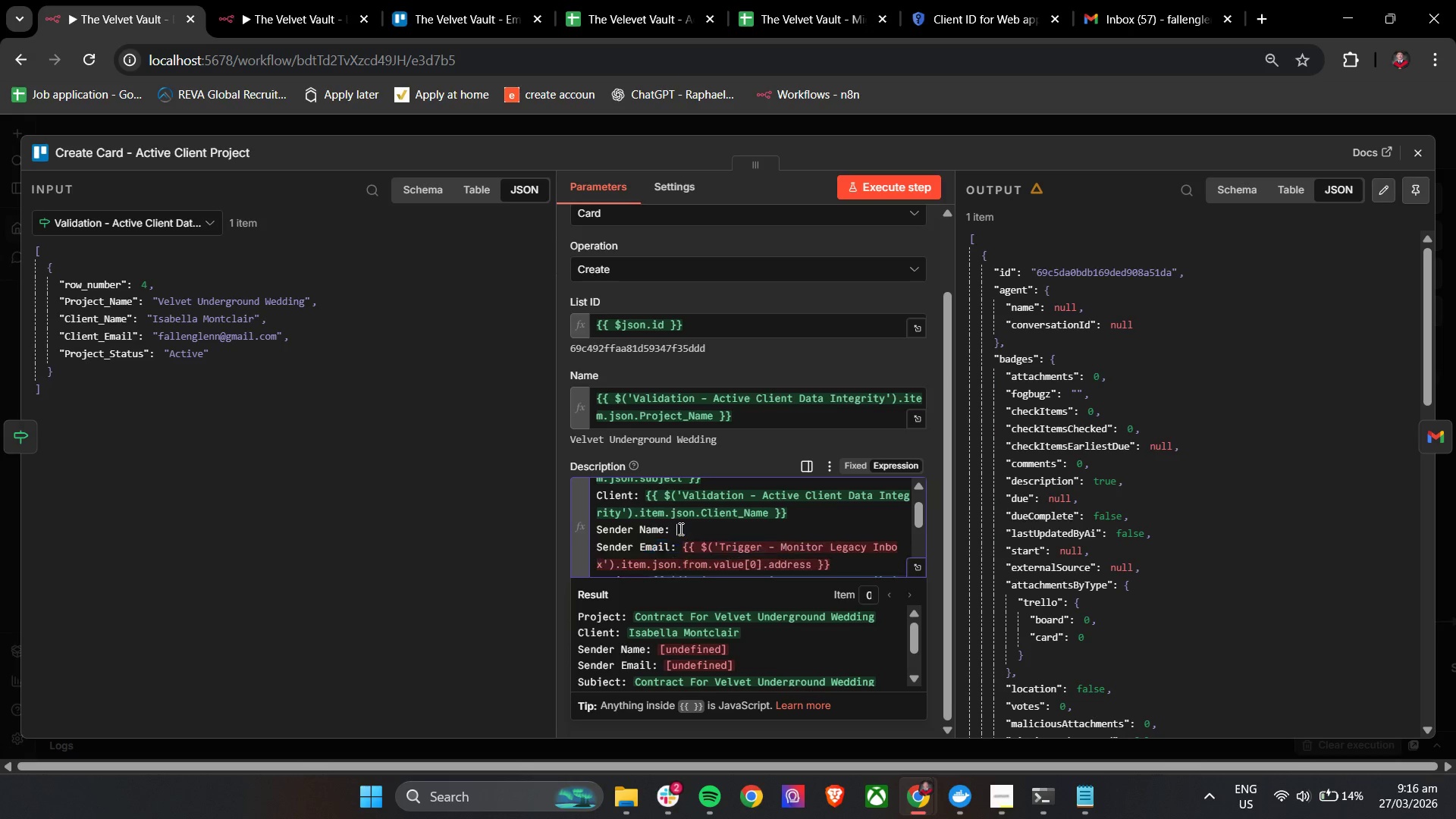 
key(Backspace)
 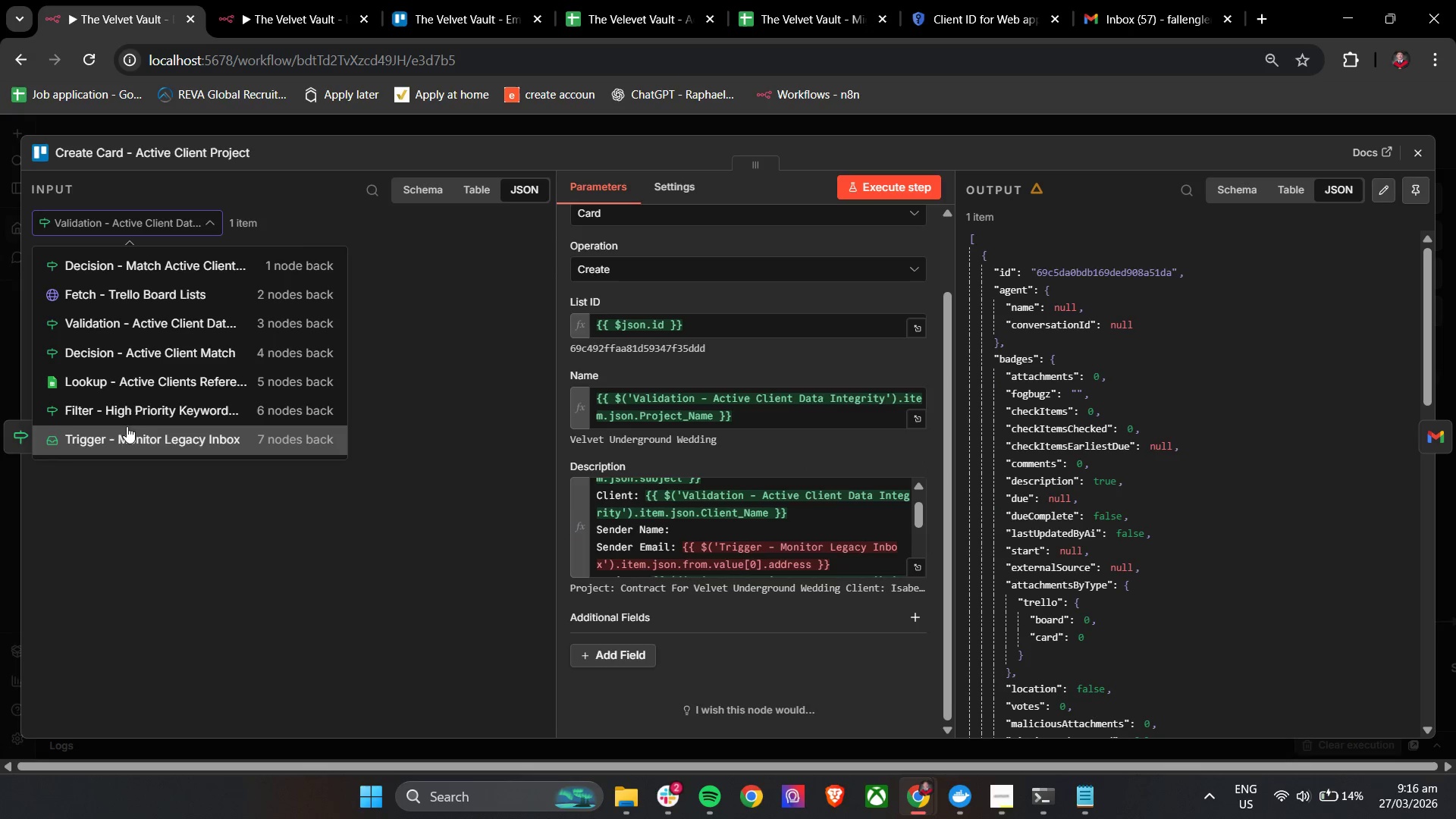 
left_click([127, 432])
 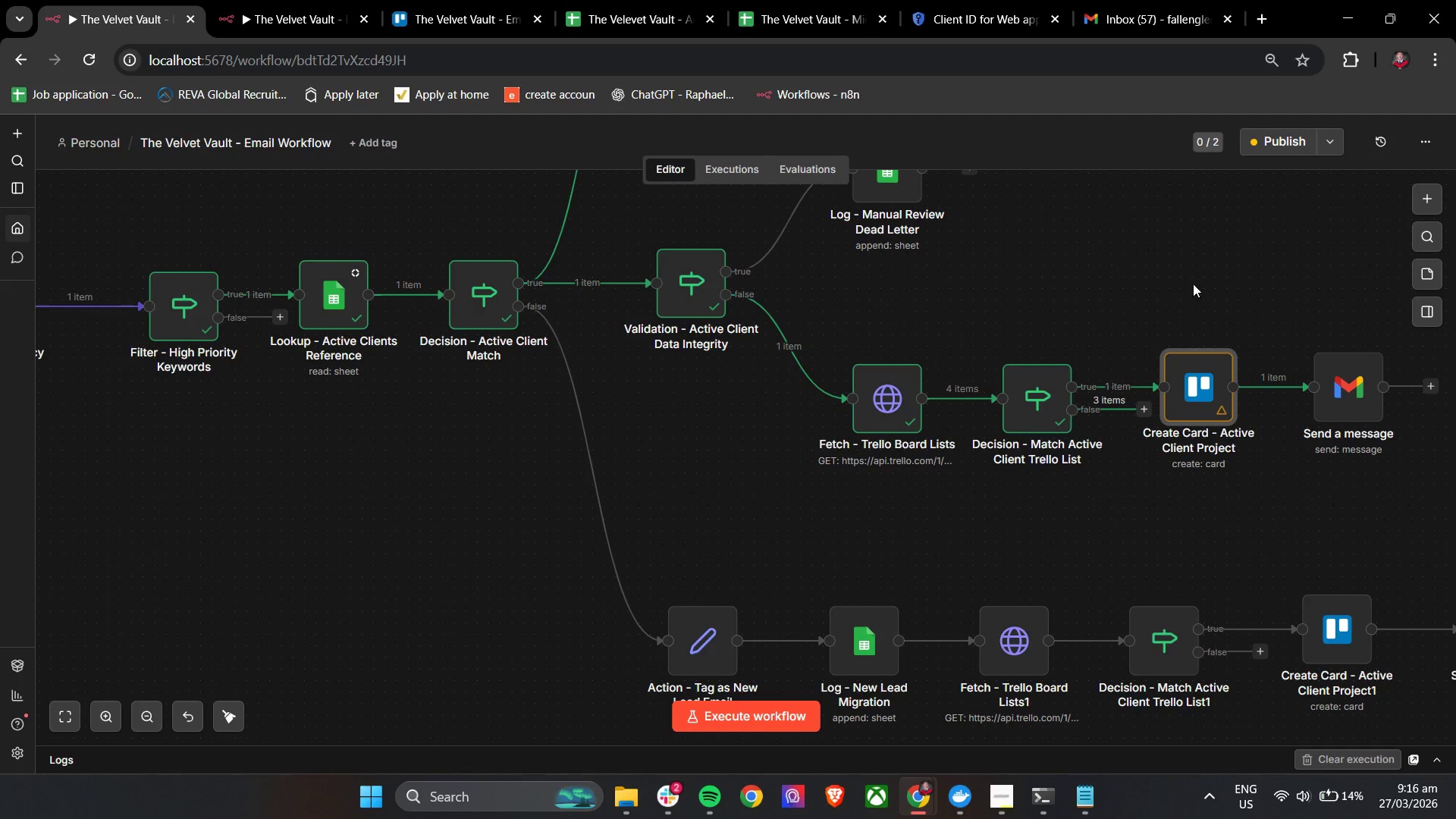 
double_click([860, 634])
 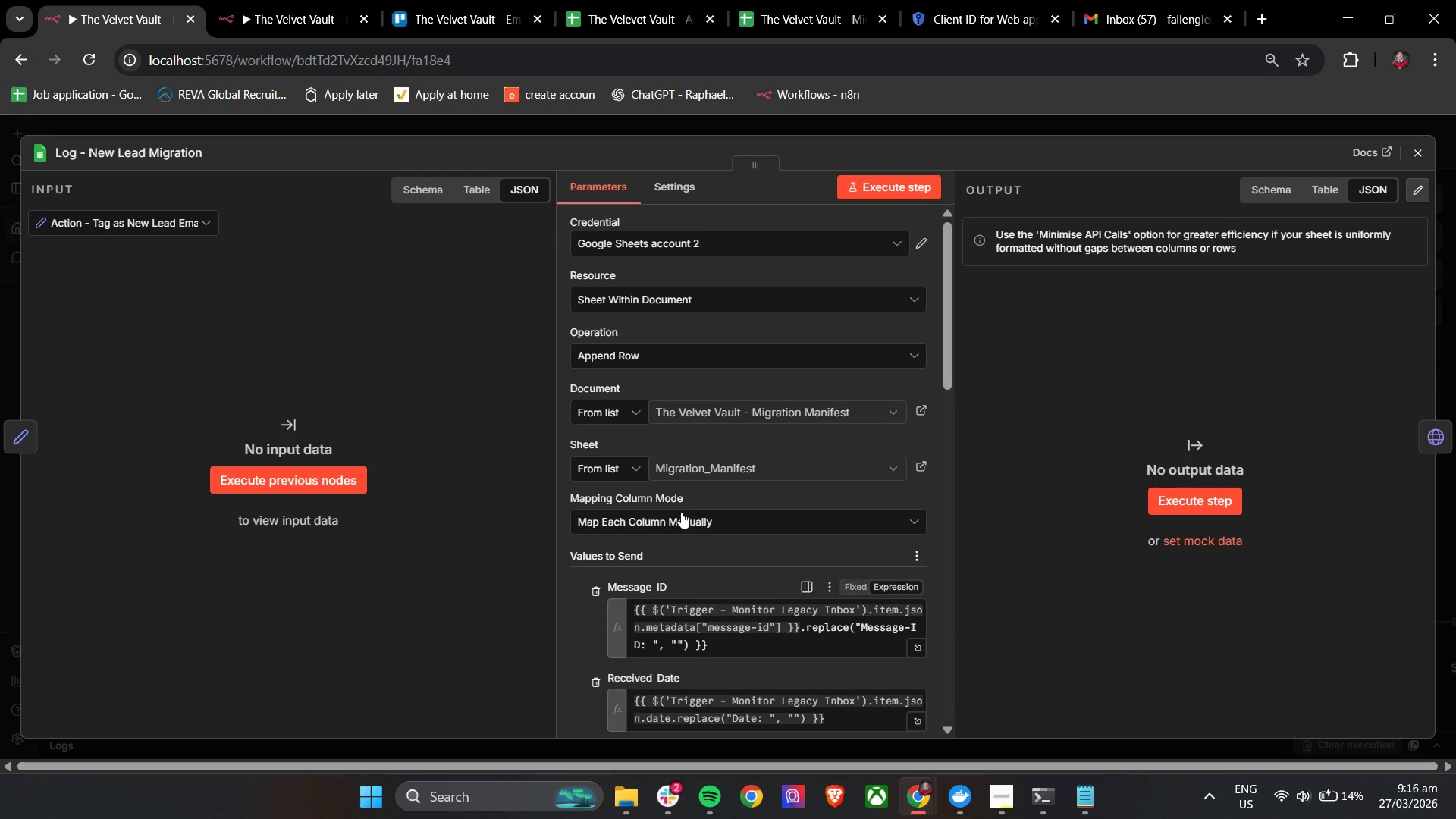 
scroll: coordinate [761, 541], scroll_direction: down, amount: 3.0
 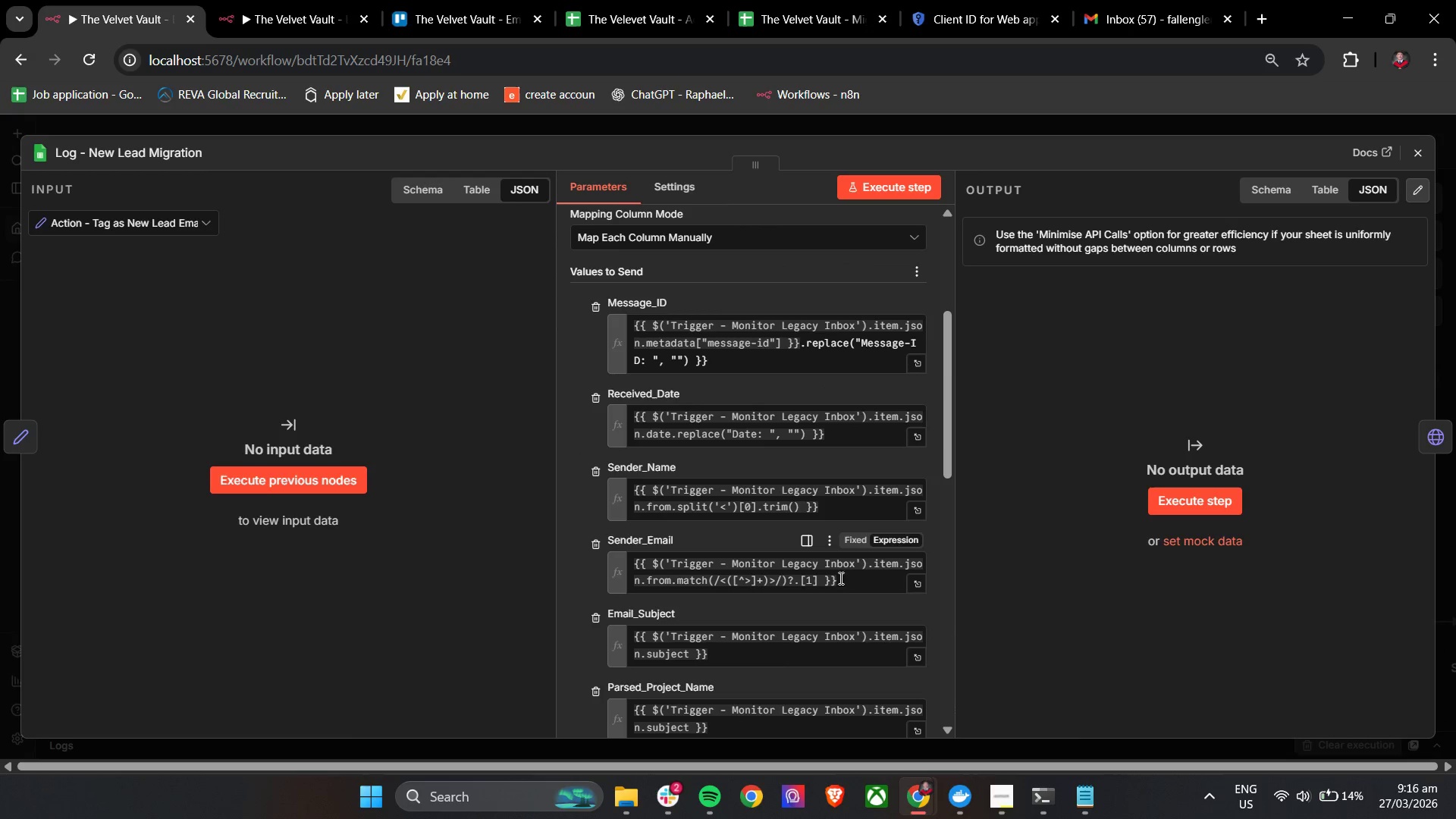 
left_click_drag(start_coordinate=[852, 581], to_coordinate=[632, 564])
 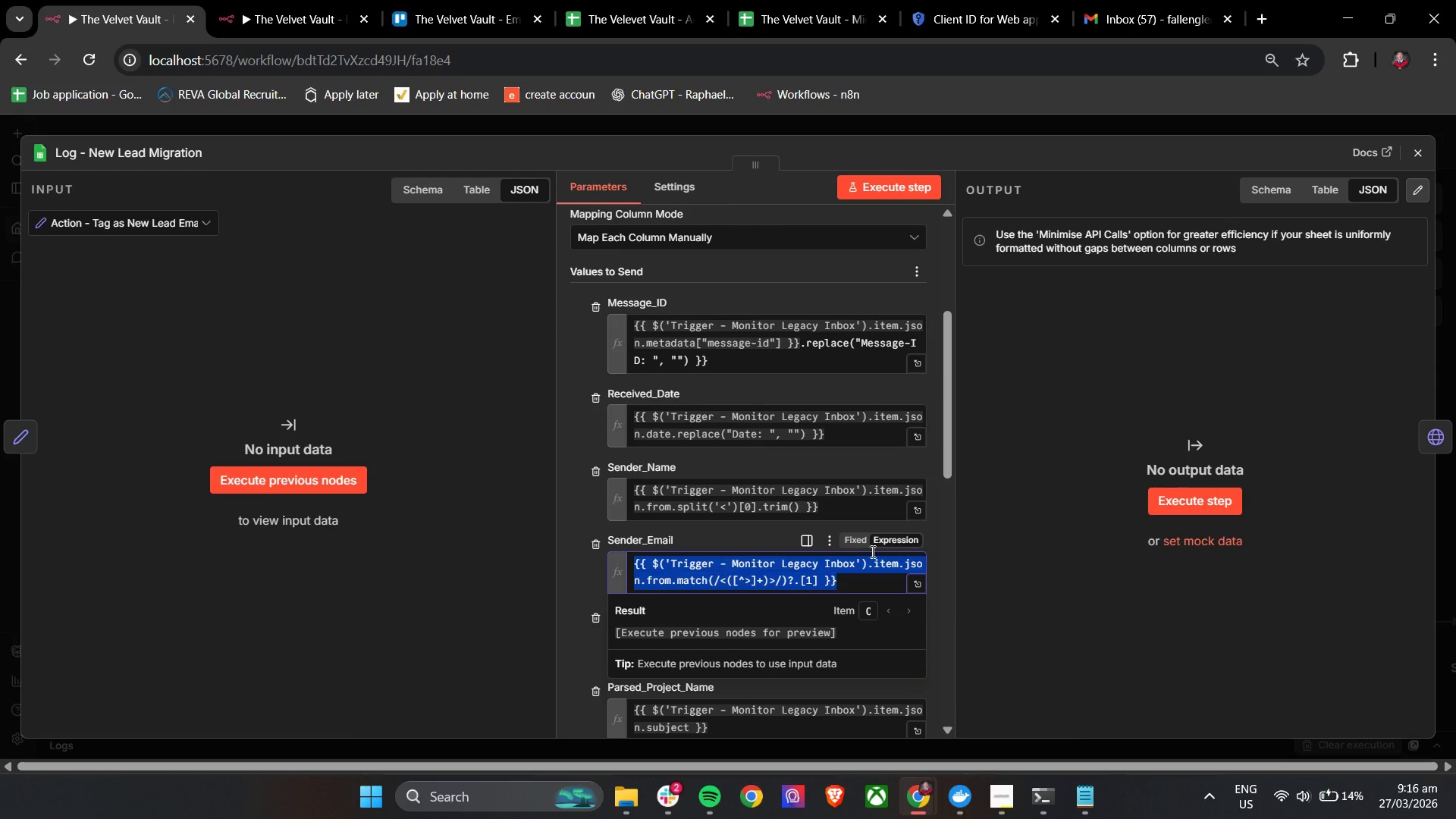 
key(Control+C)
 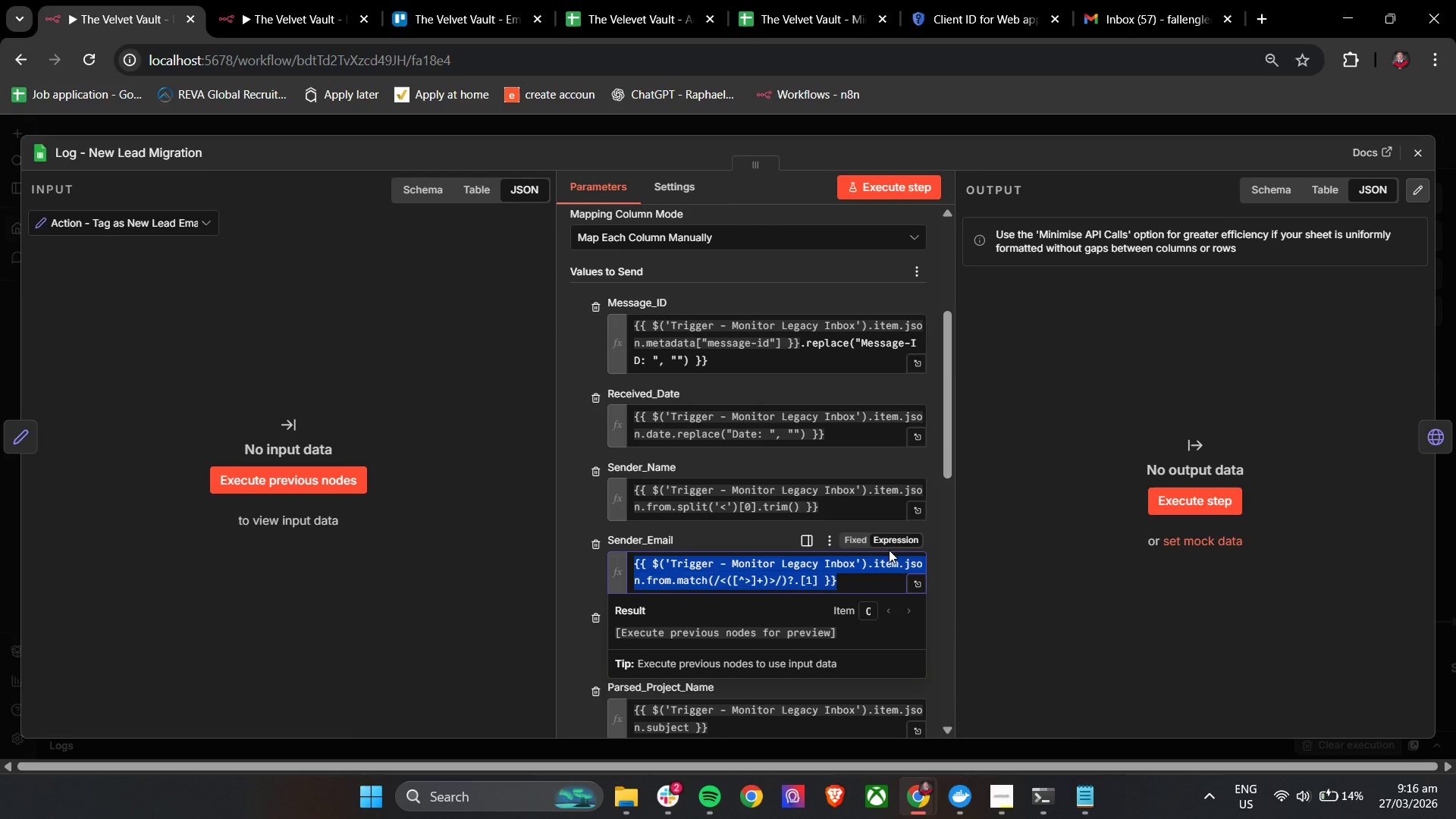 
key(Control+C)
 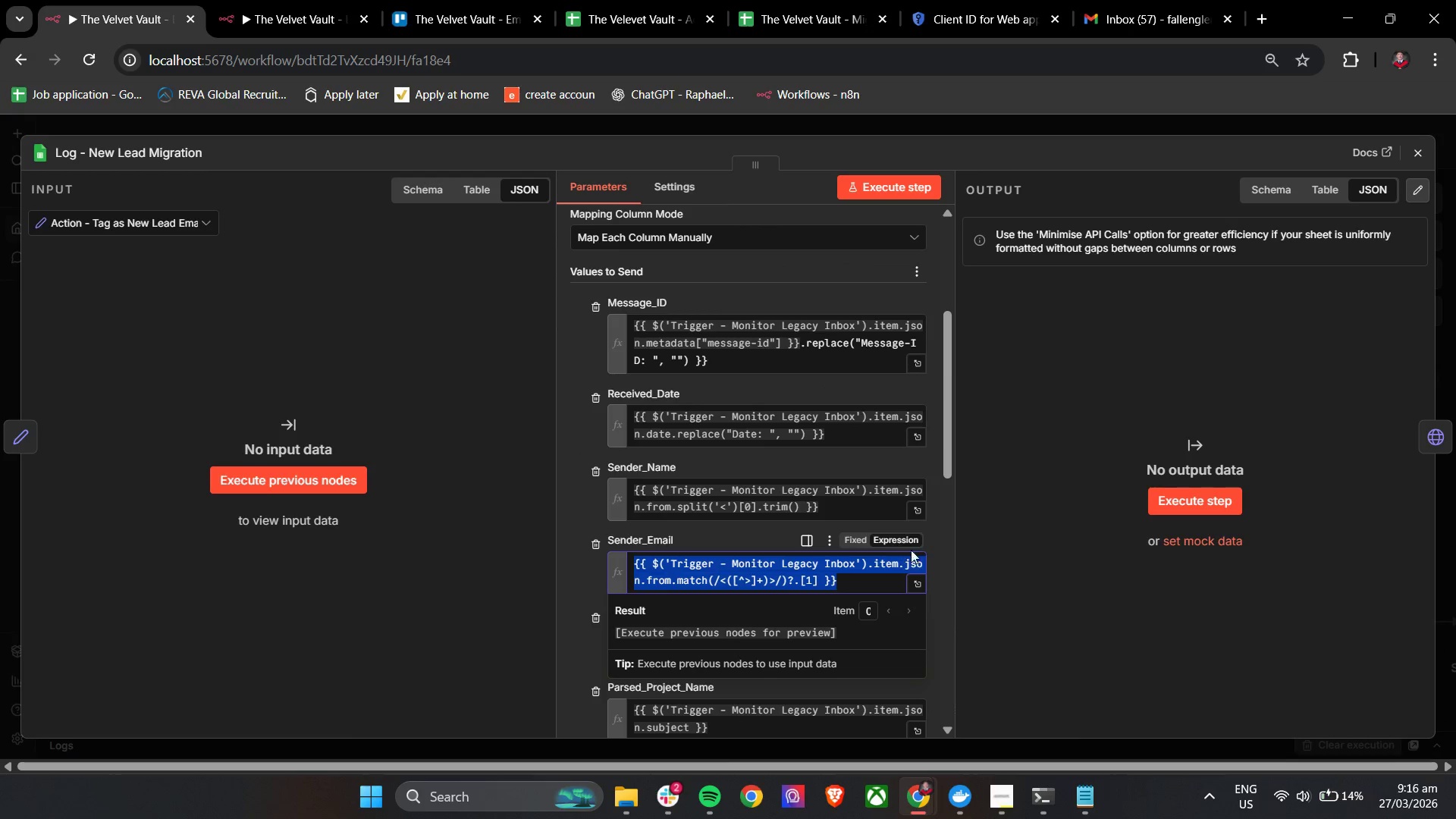 
key(Control+C)
 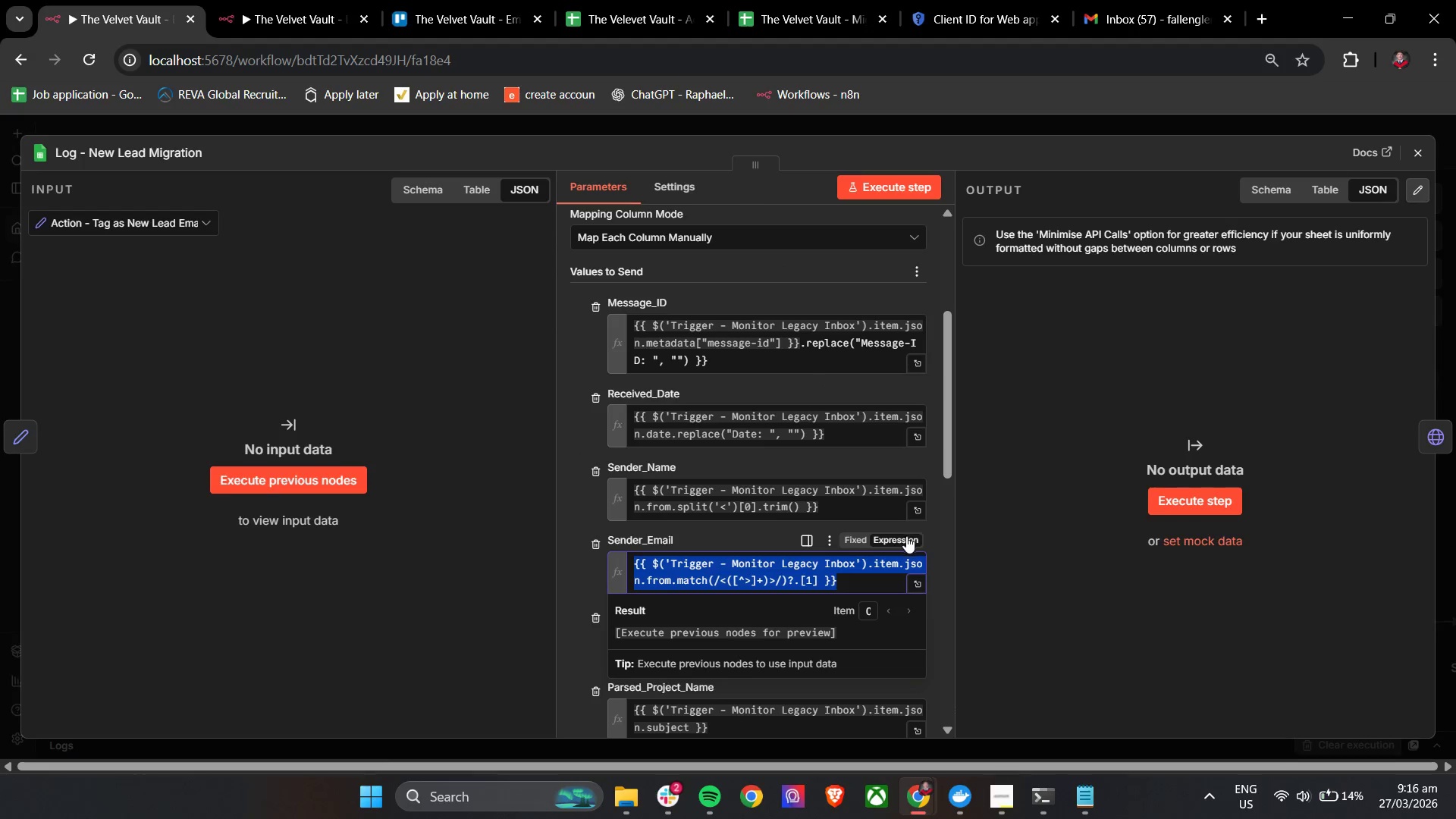 
key(Control+C)
 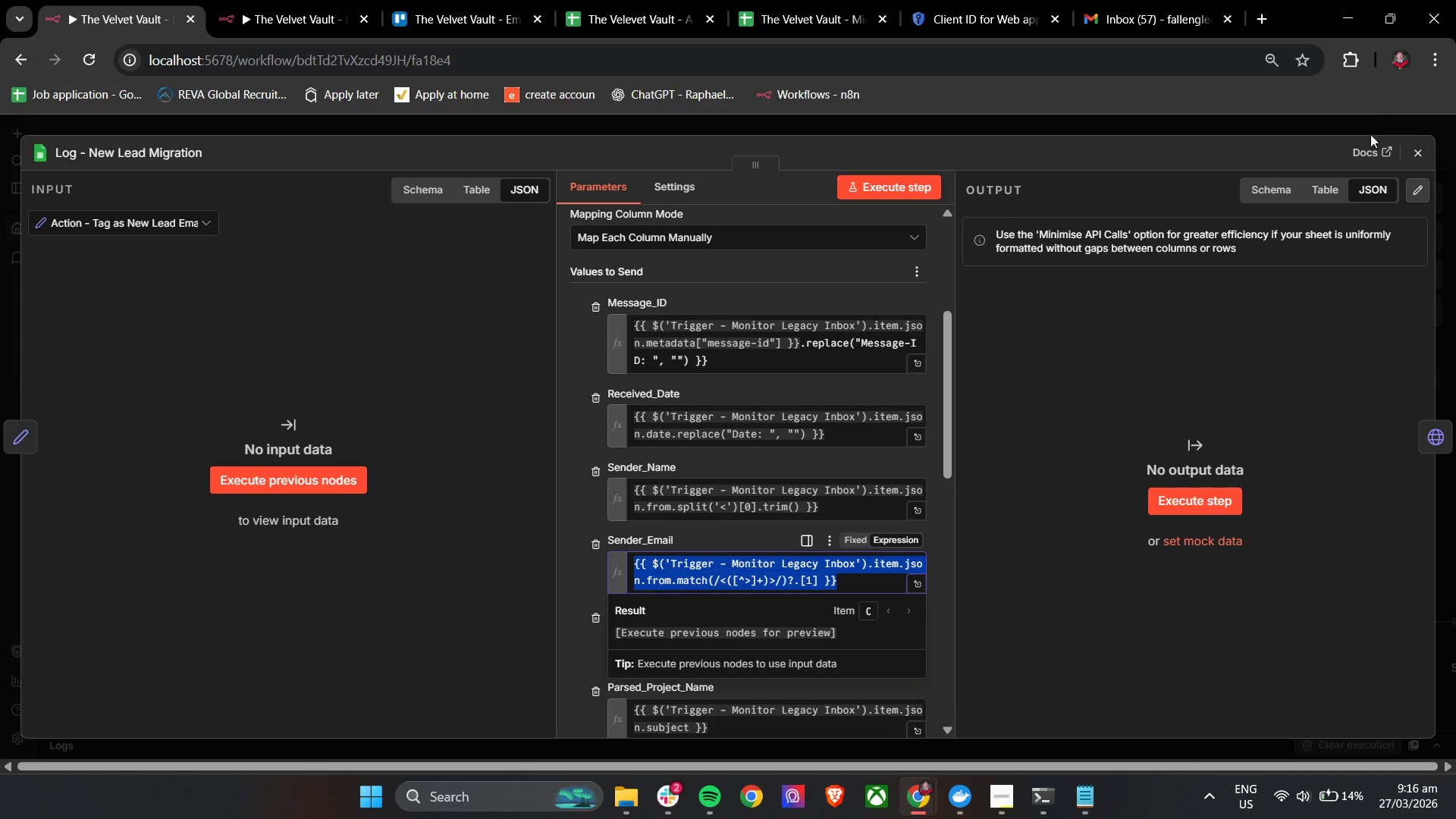 
key(Control+C)
 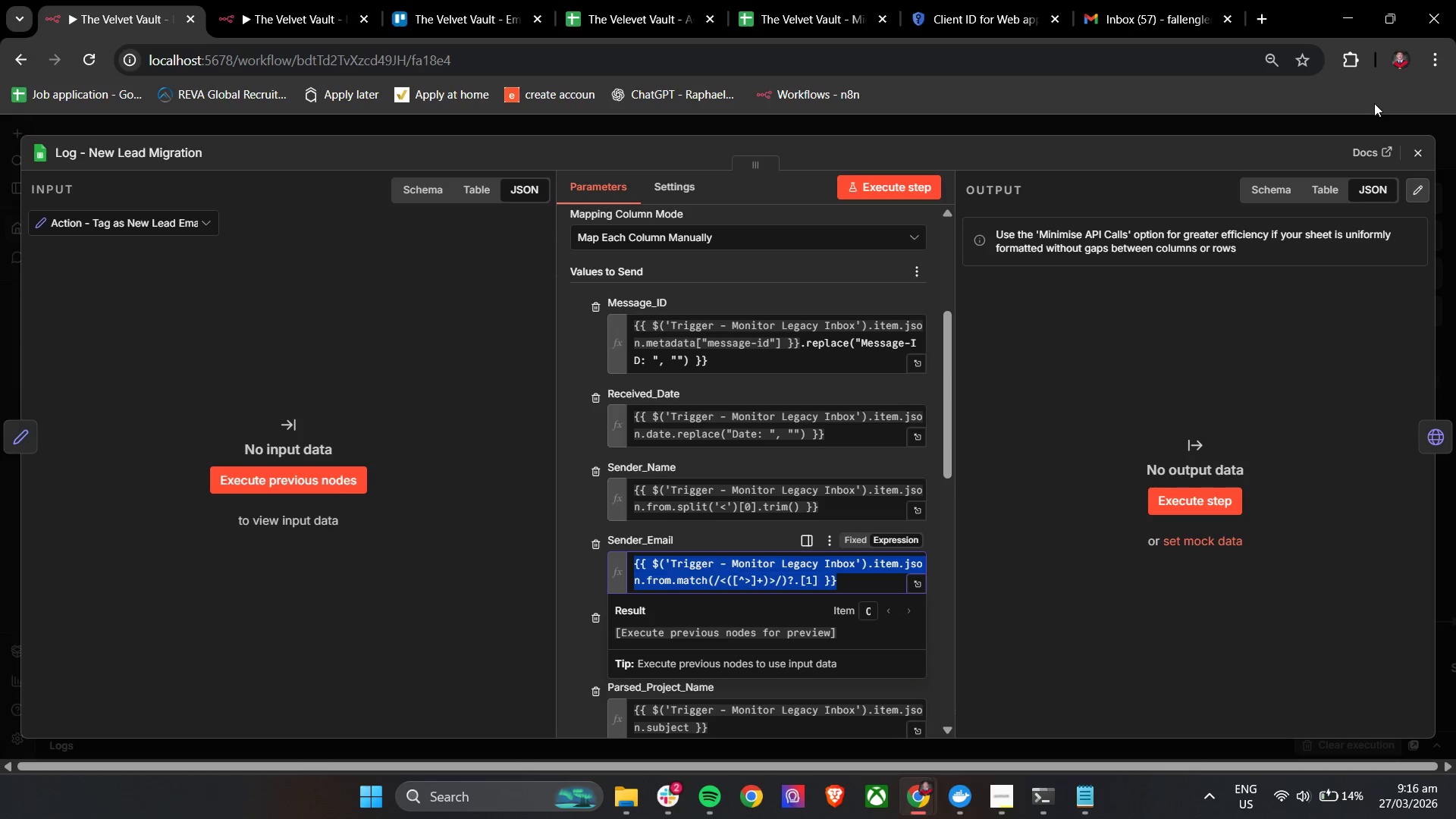 
key(Control+C)
 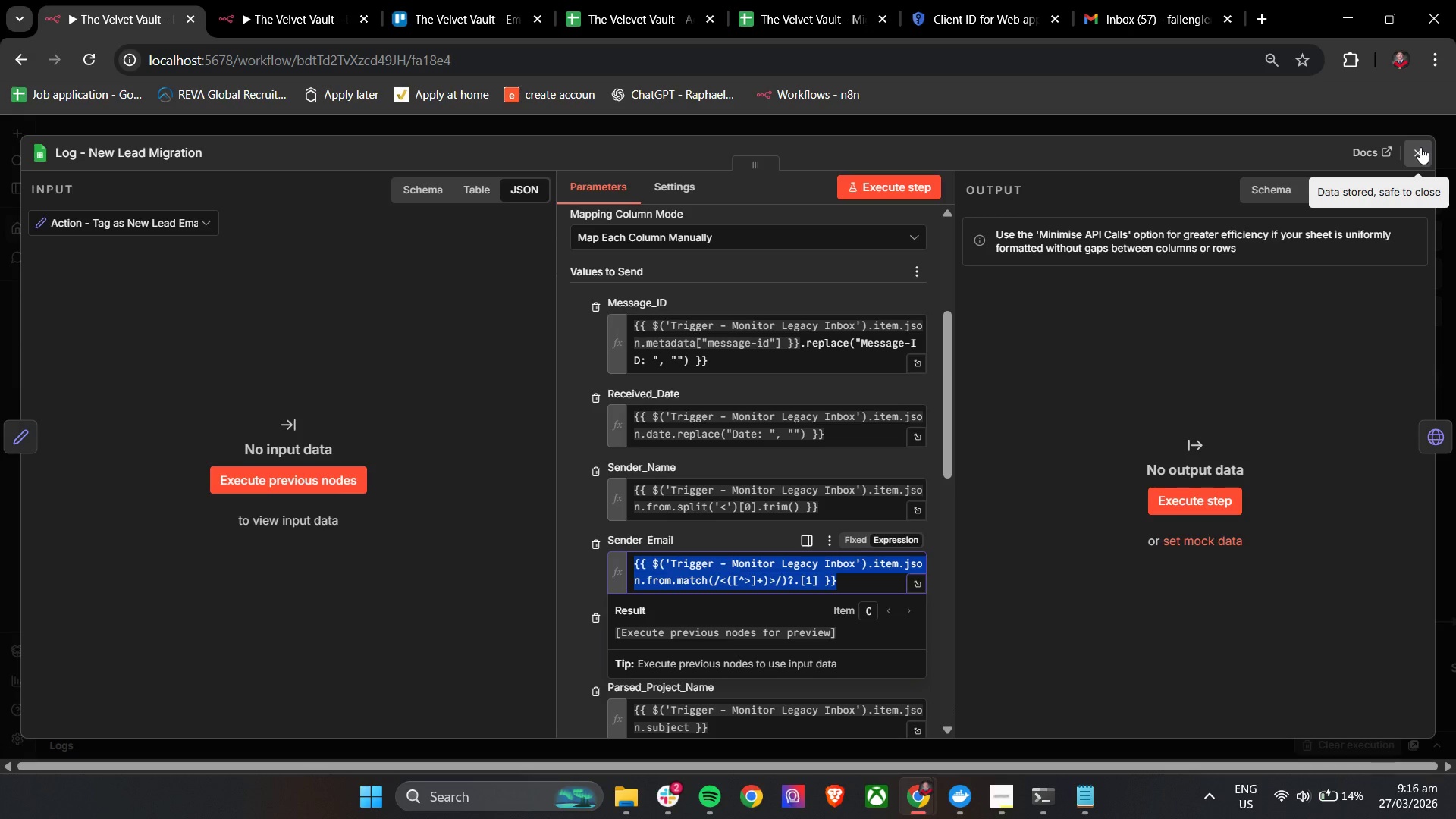 
left_click([1420, 149])
 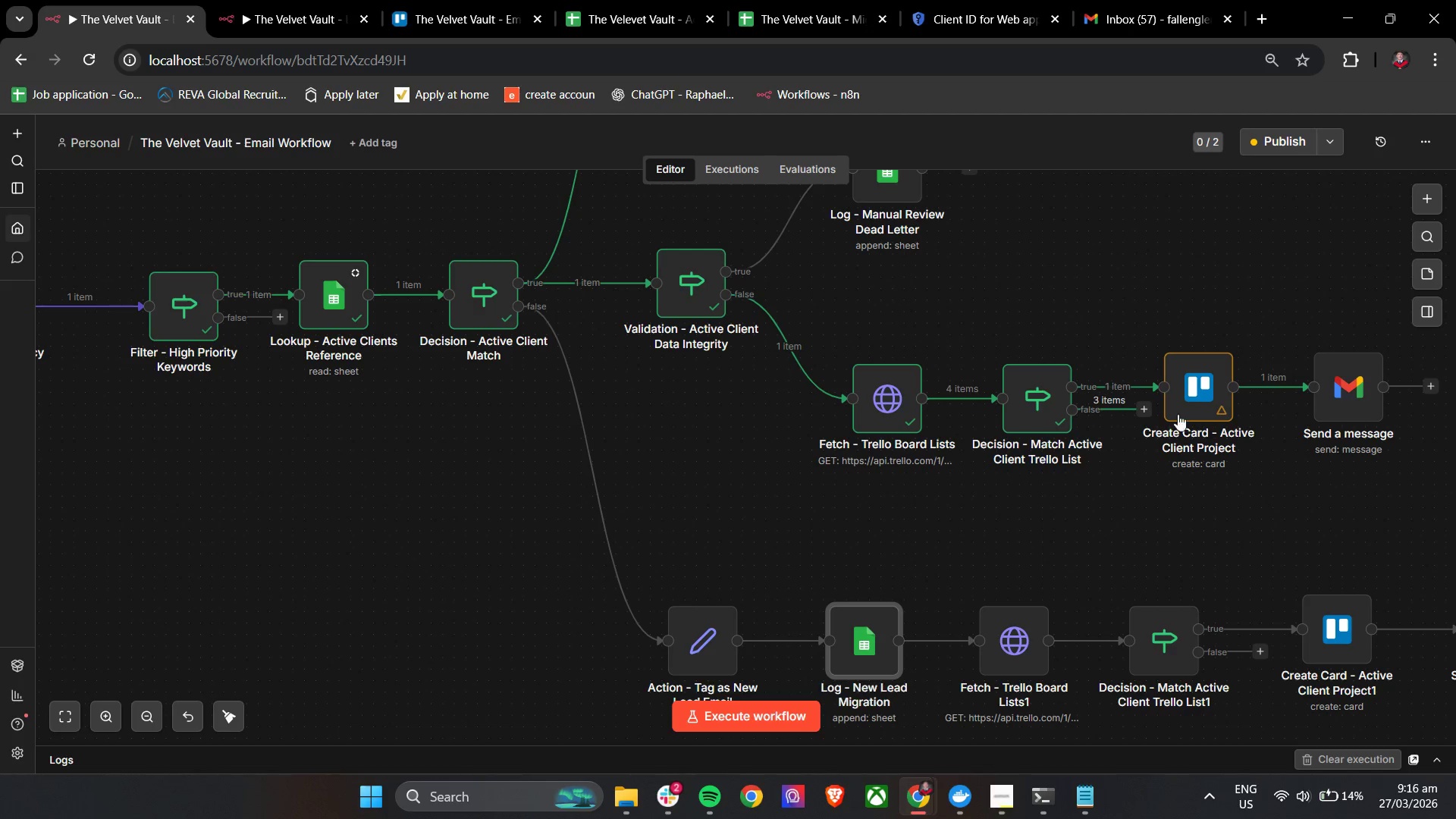 
double_click([1198, 390])
 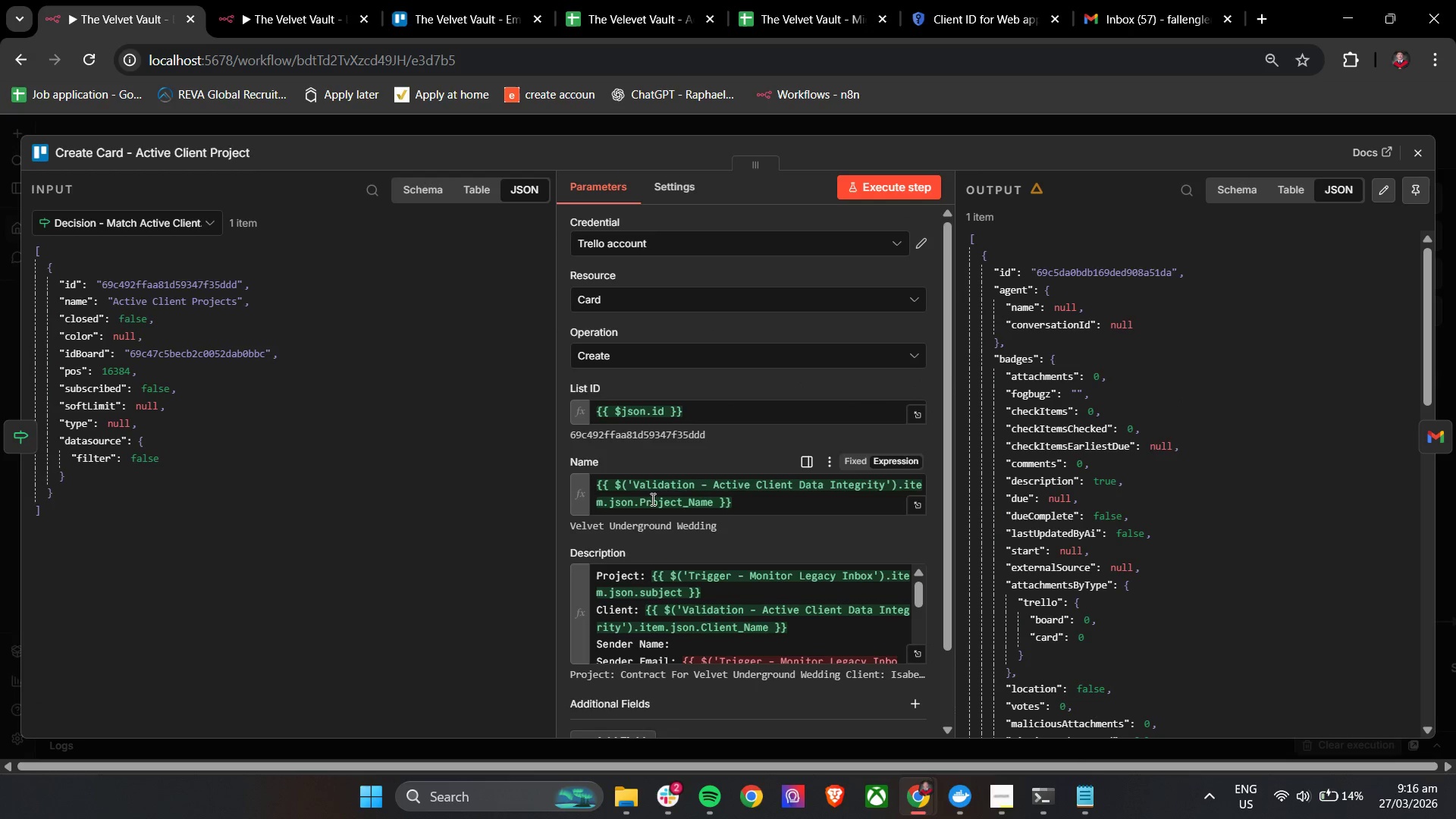 
scroll: coordinate [686, 499], scroll_direction: down, amount: 1.0
 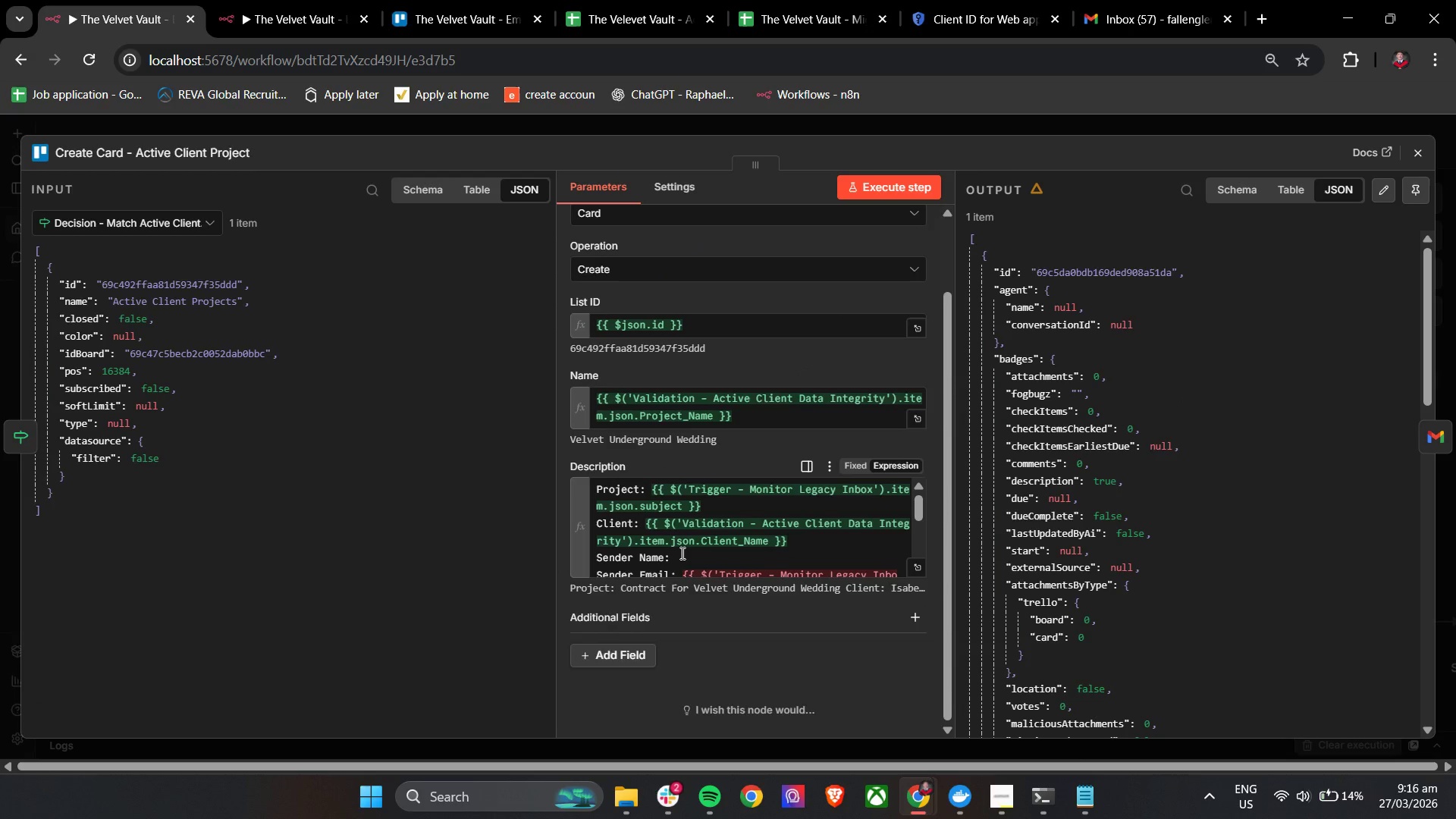 
left_click([681, 553])
 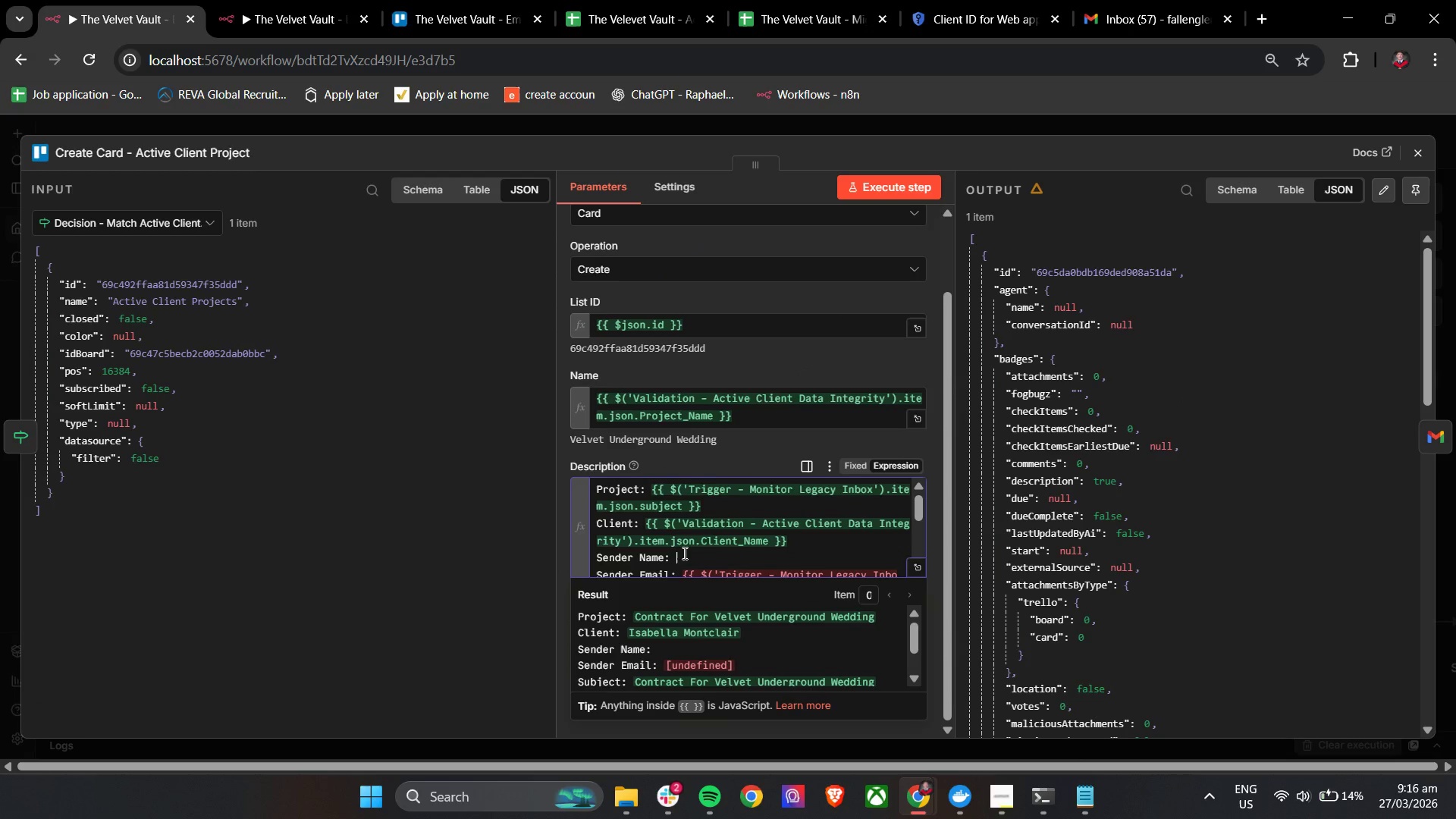 
key(Control+V)
 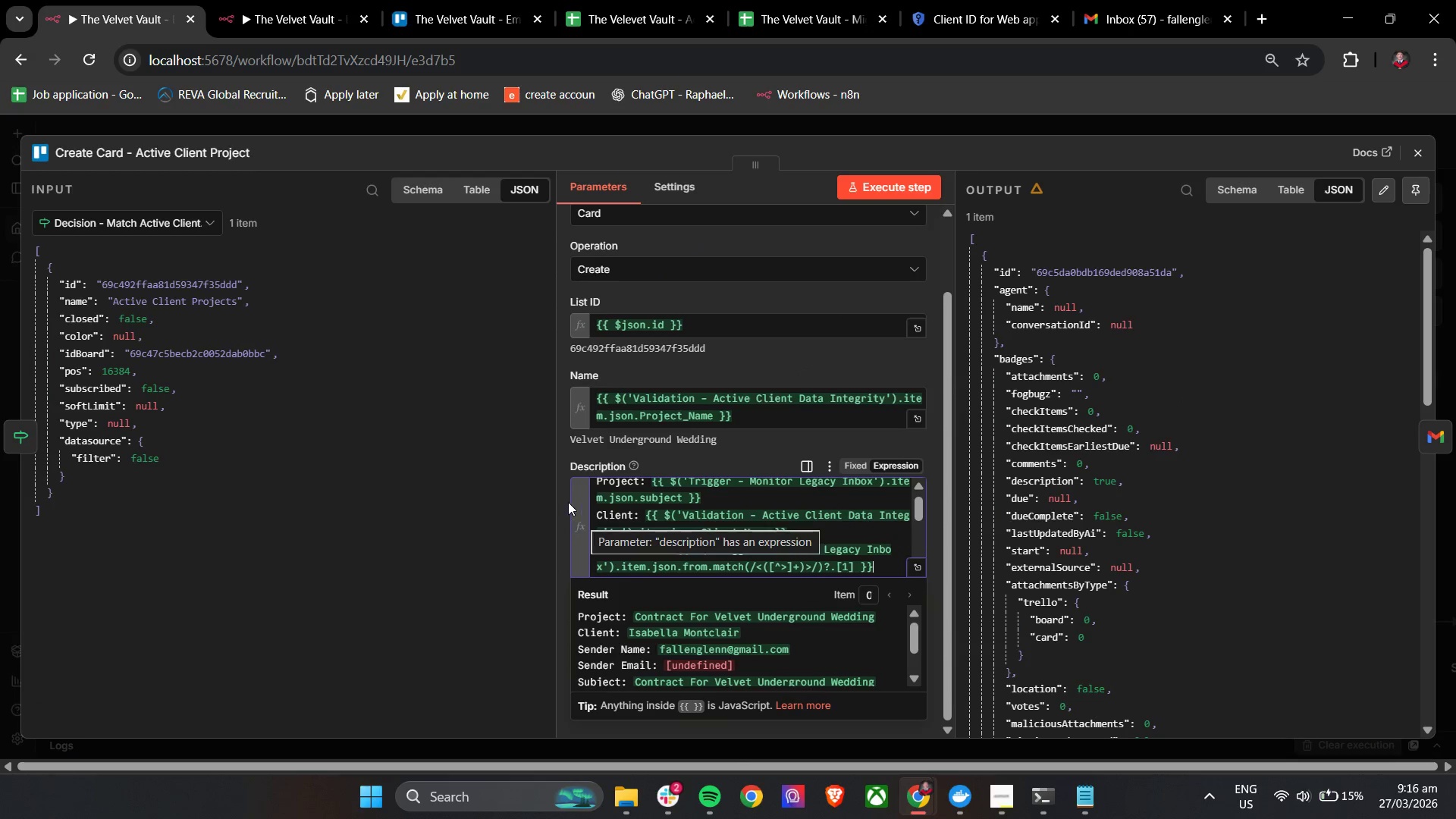 
scroll: coordinate [672, 526], scroll_direction: down, amount: 1.0
 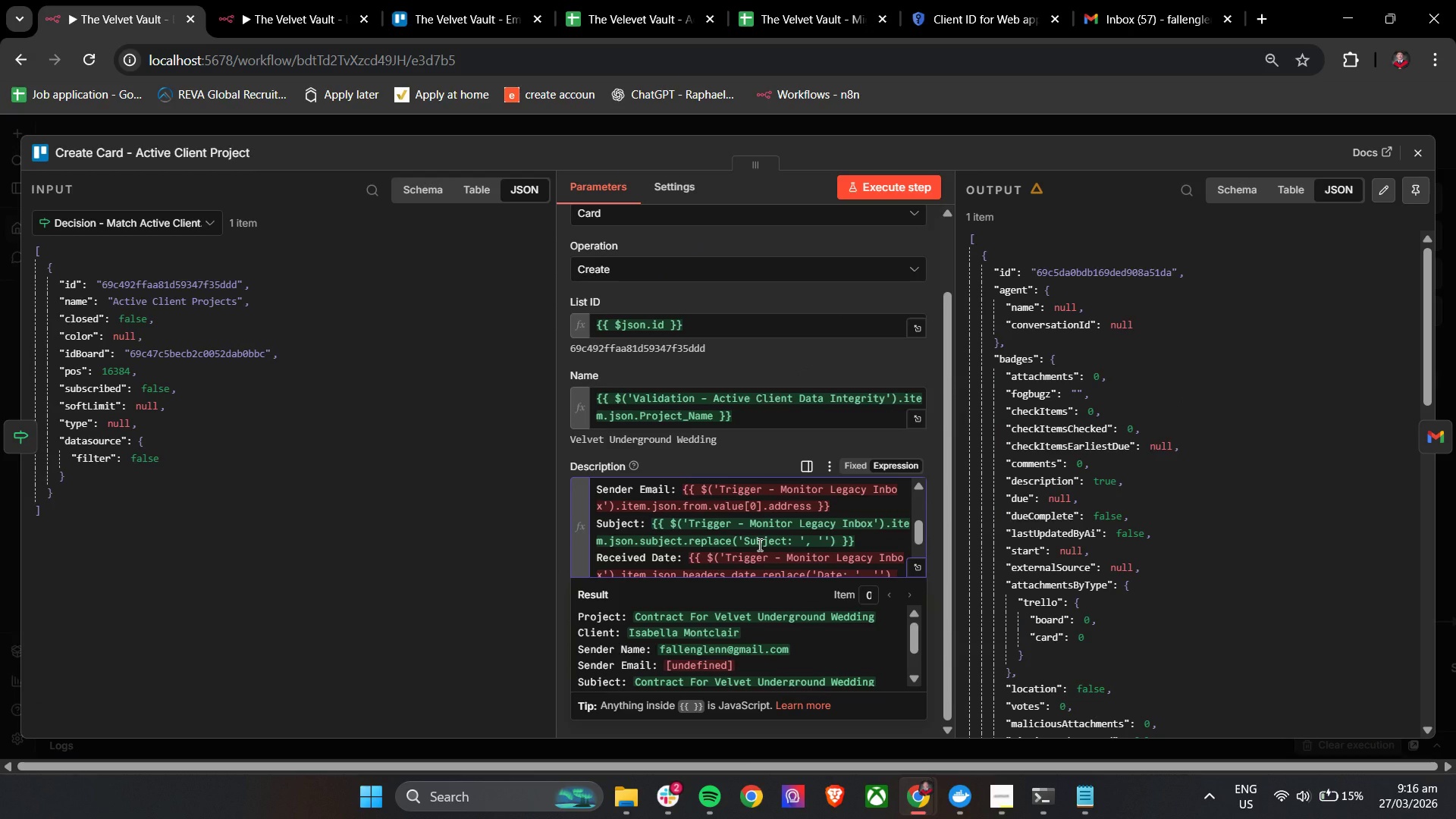 
scroll: coordinate [758, 544], scroll_direction: up, amount: 1.0
 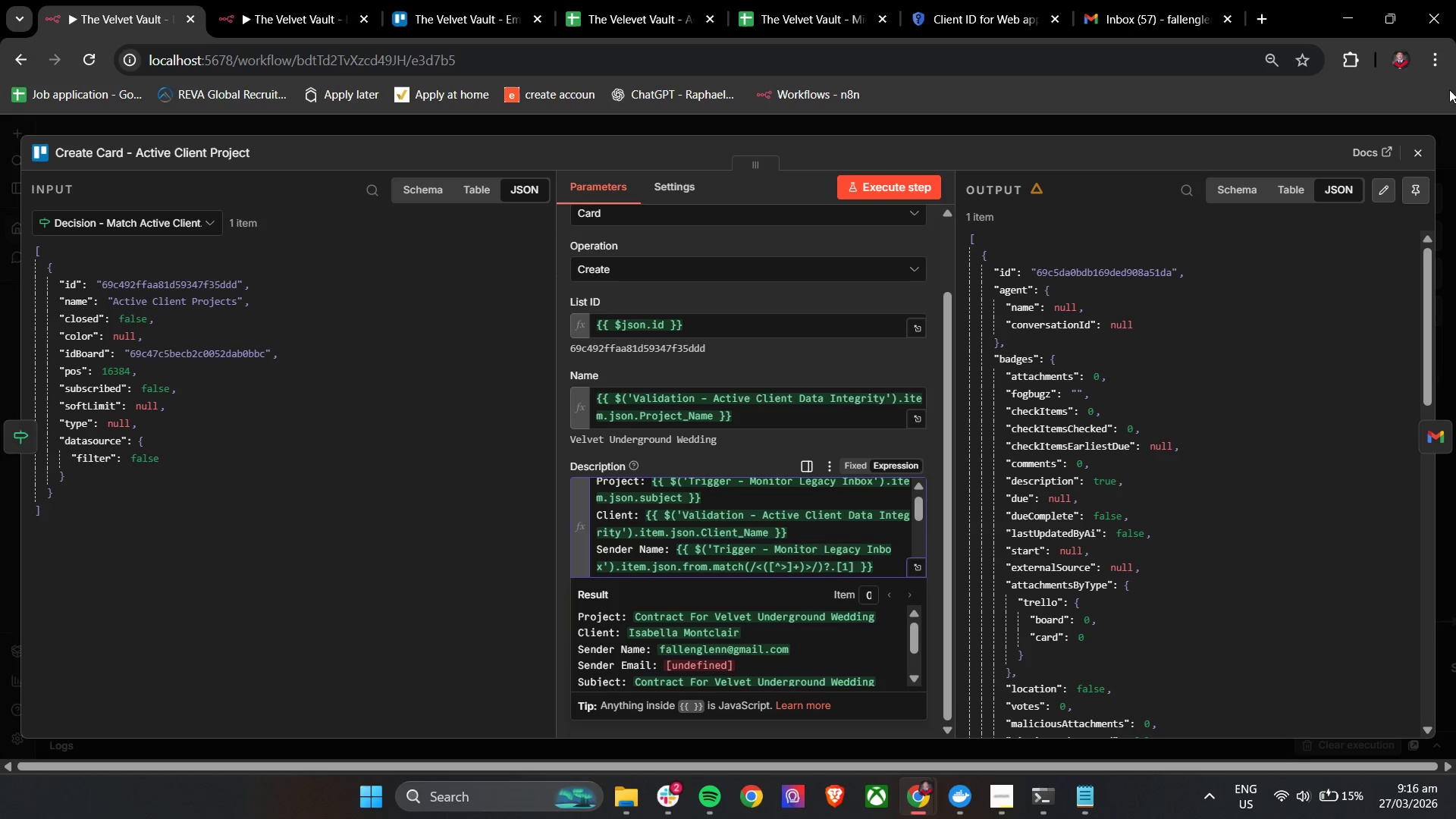 
left_click([1421, 150])
 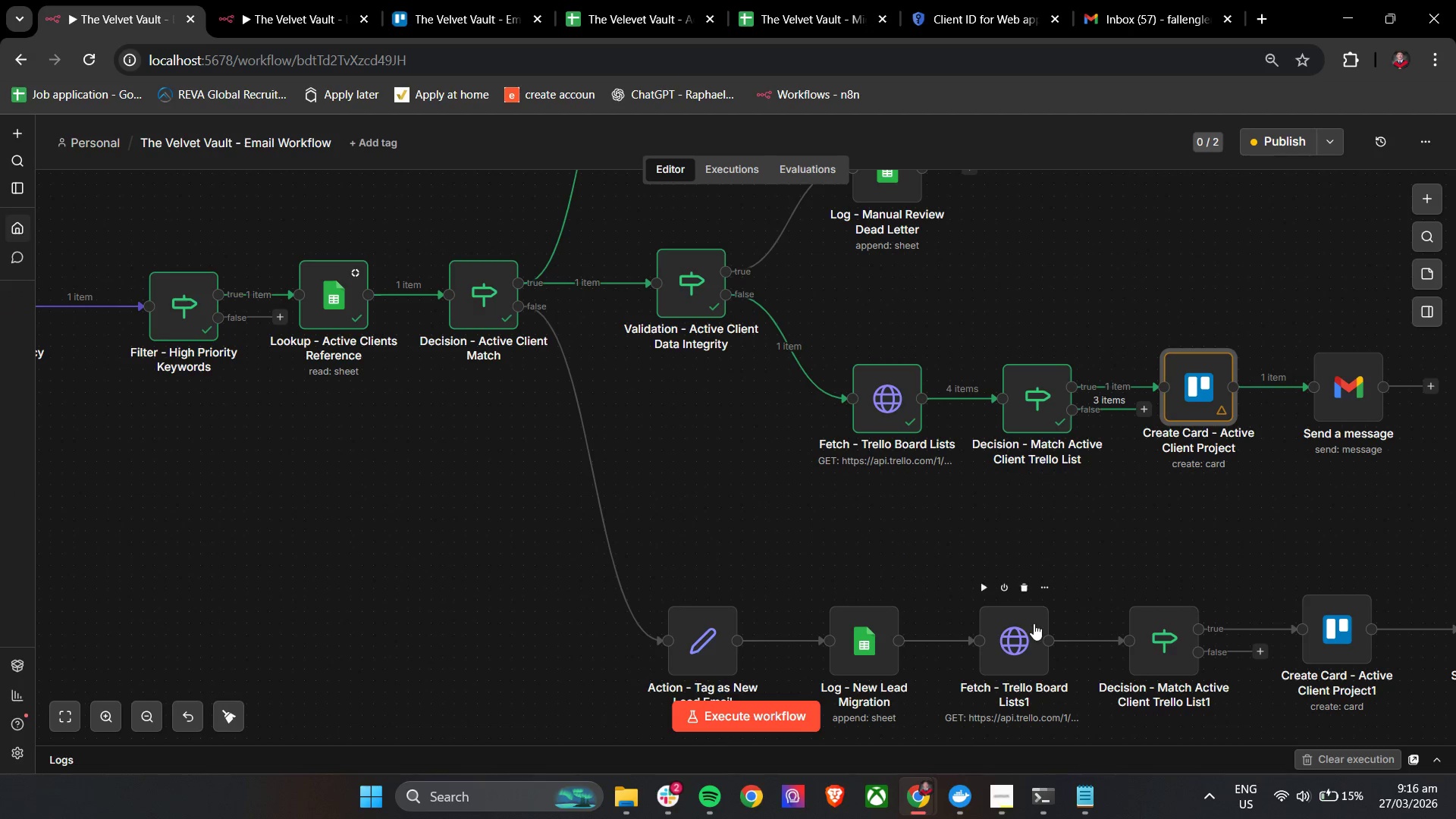 
double_click([871, 652])
 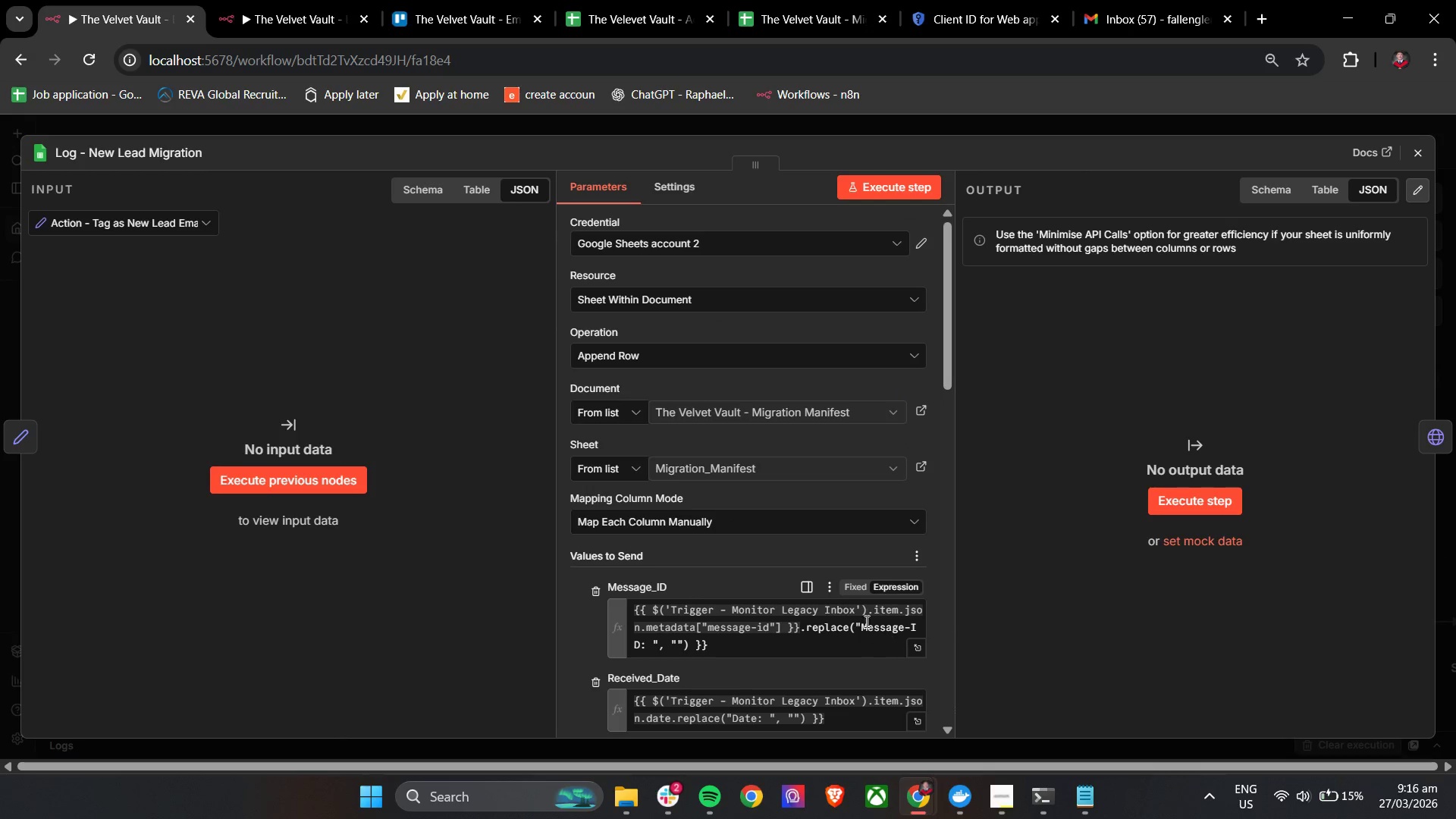 
scroll: coordinate [794, 557], scroll_direction: down, amount: 3.0
 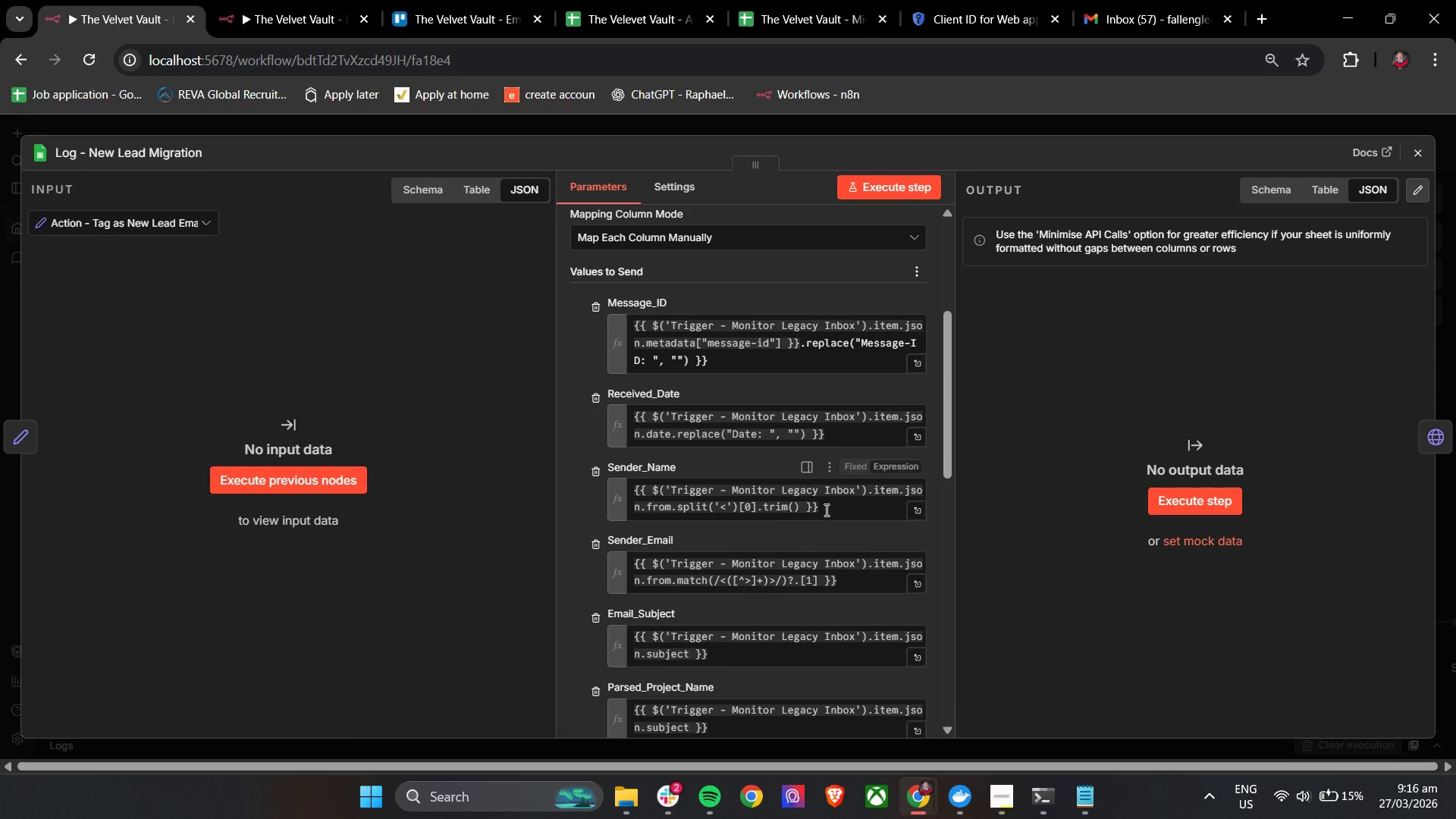 
left_click_drag(start_coordinate=[827, 507], to_coordinate=[631, 491])
 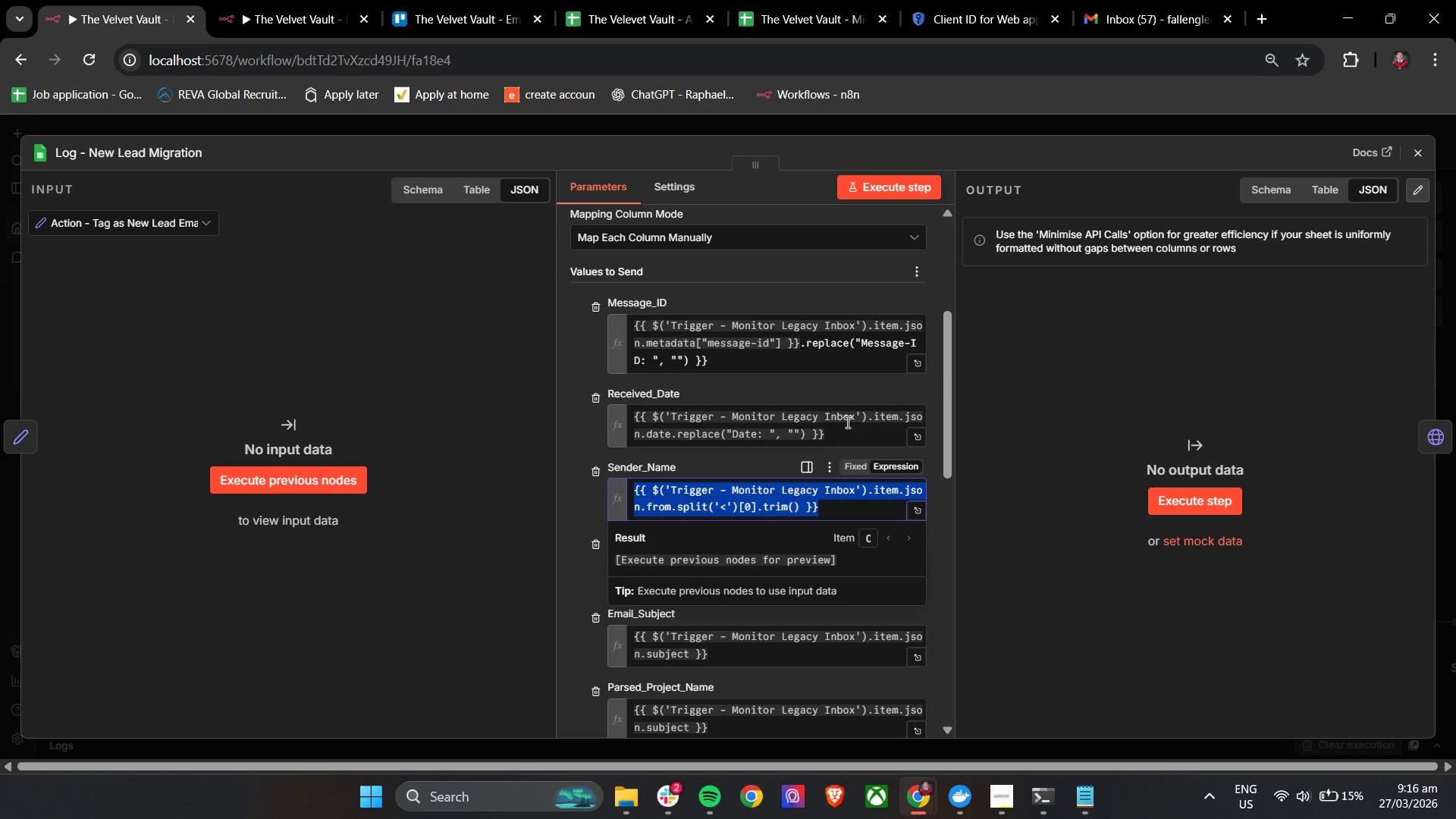 
key(Control+C)
 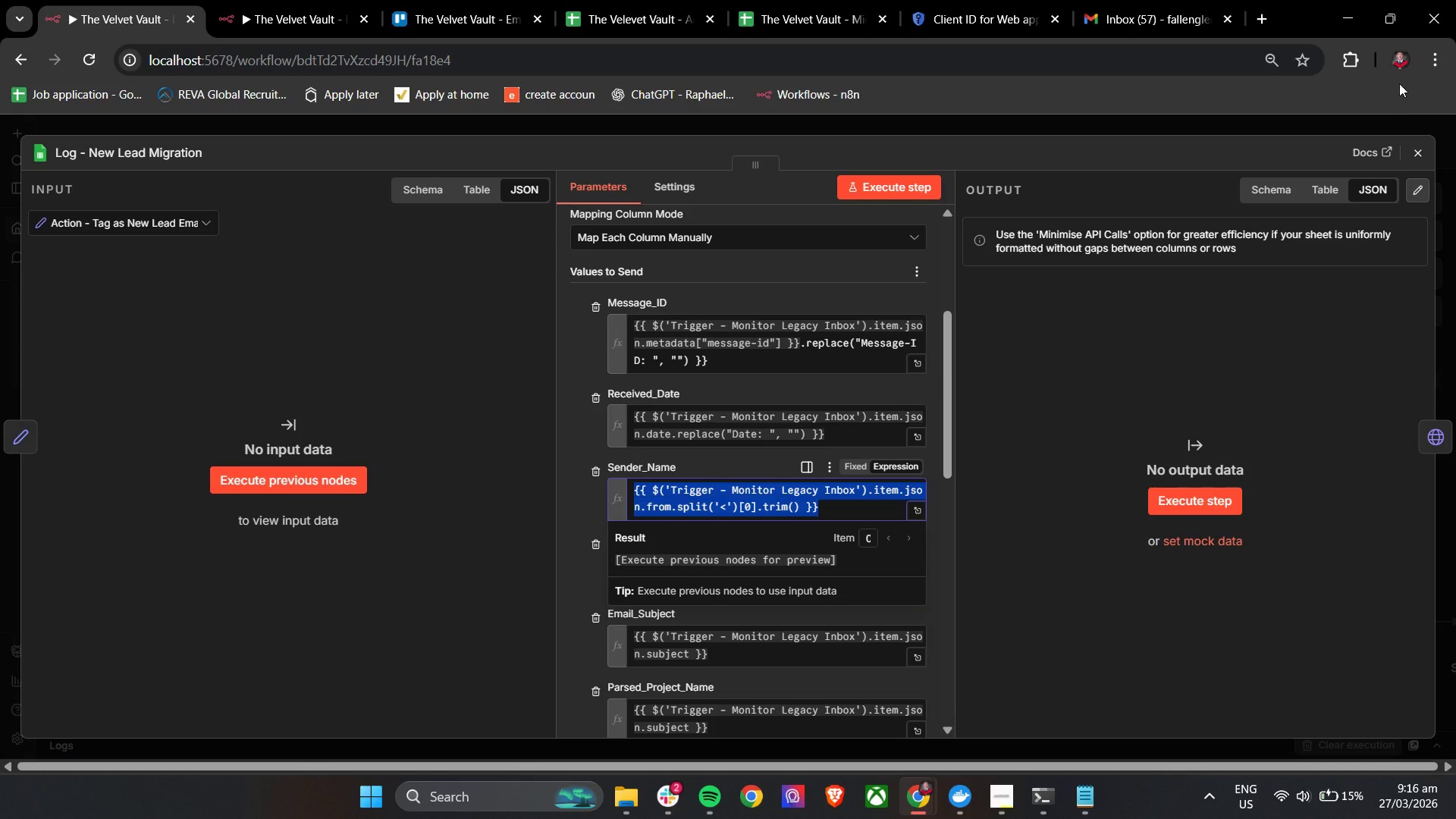 
key(Control+C)
 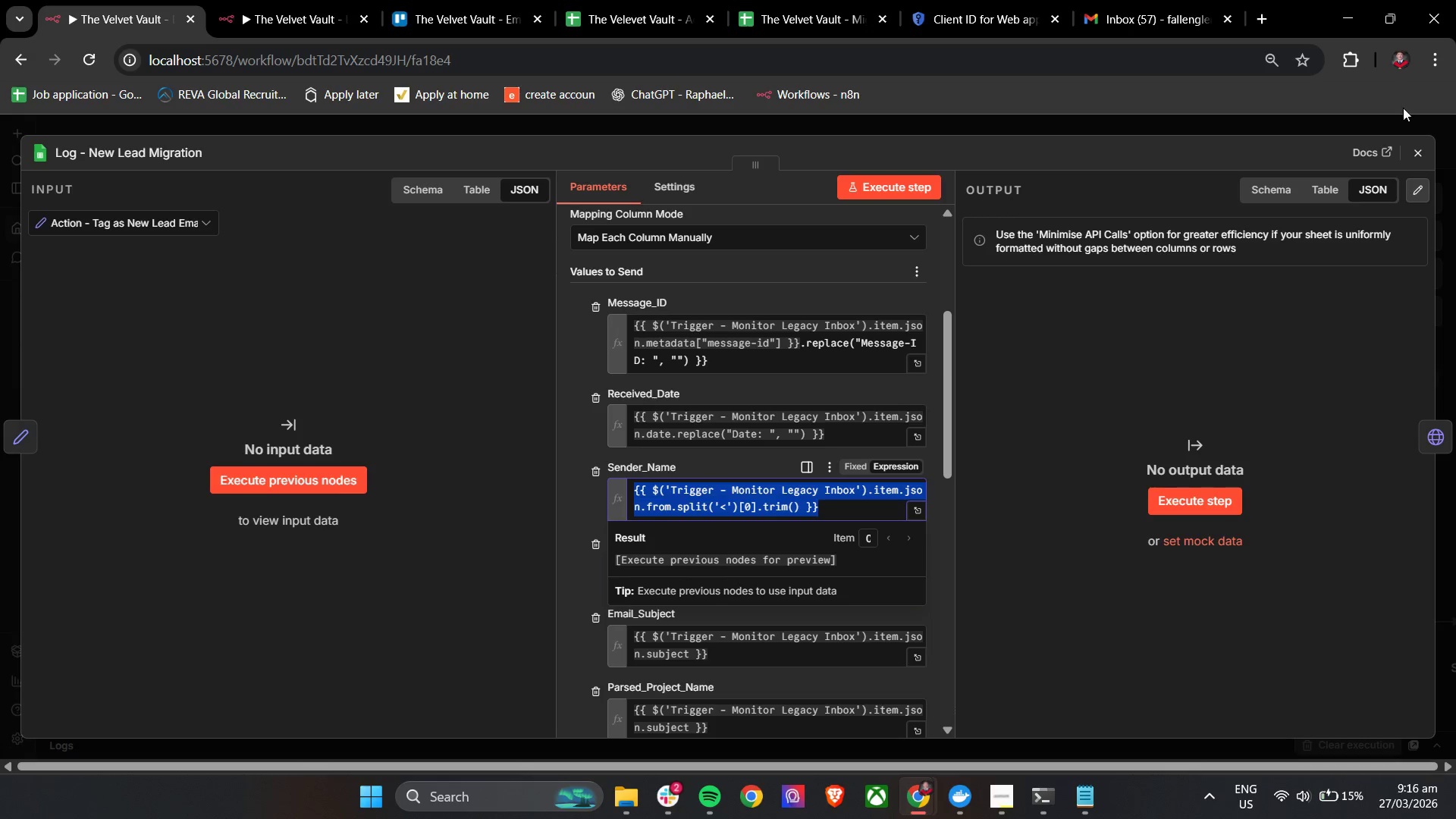 
key(Control+C)
 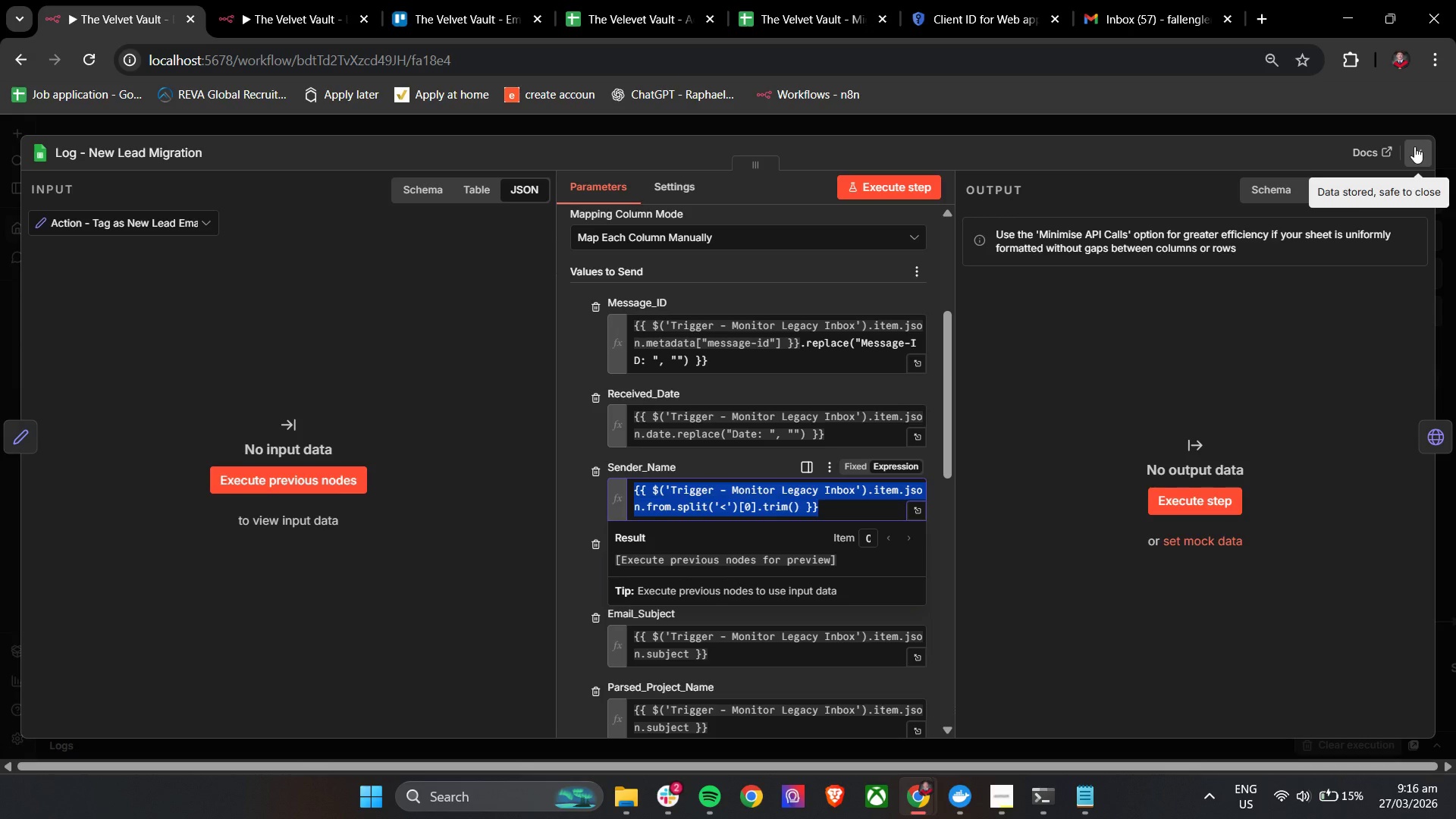 
left_click([1414, 146])
 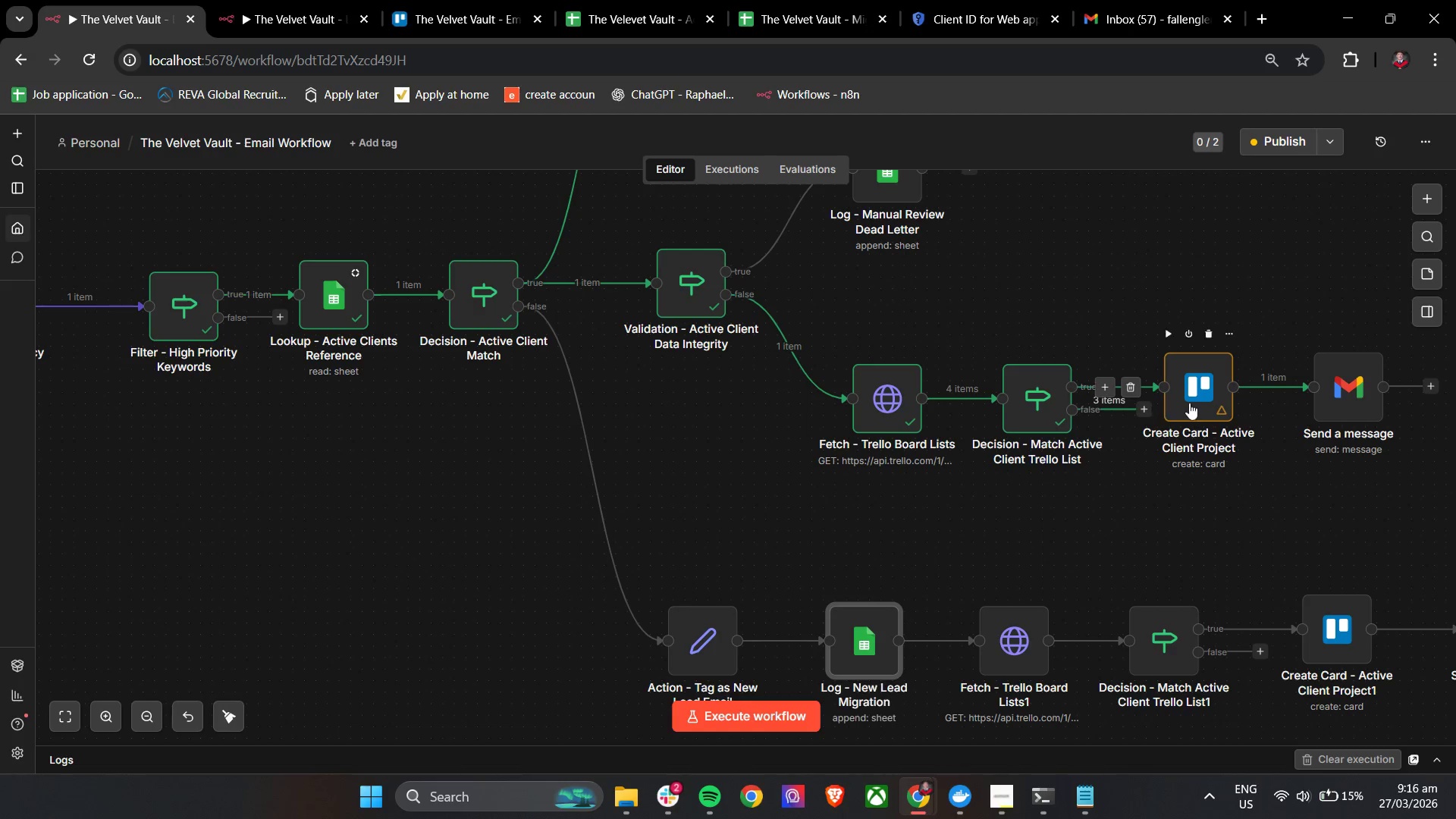 
double_click([1189, 403])
 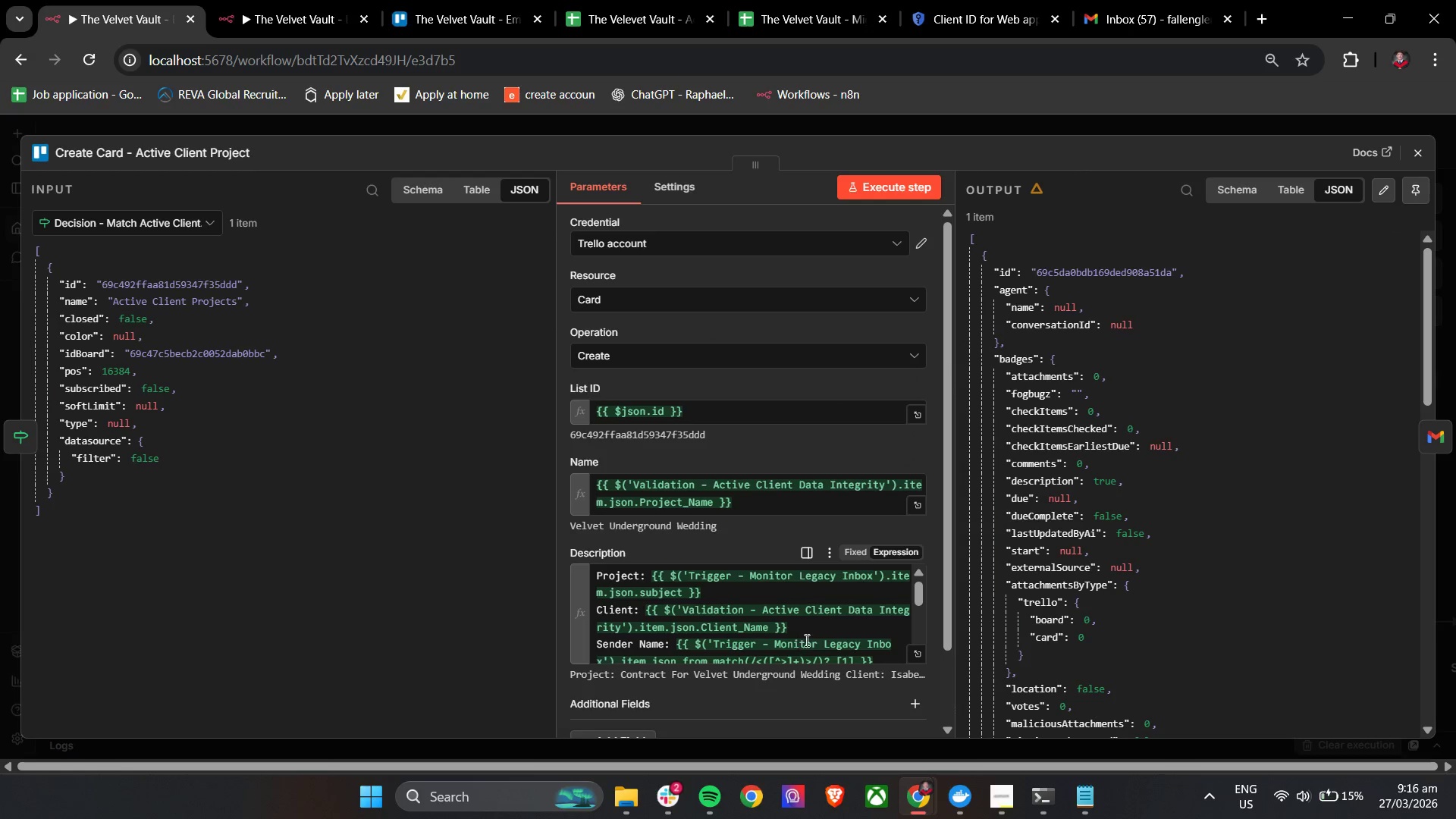 
scroll: coordinate [852, 617], scroll_direction: none, amount: 0.0
 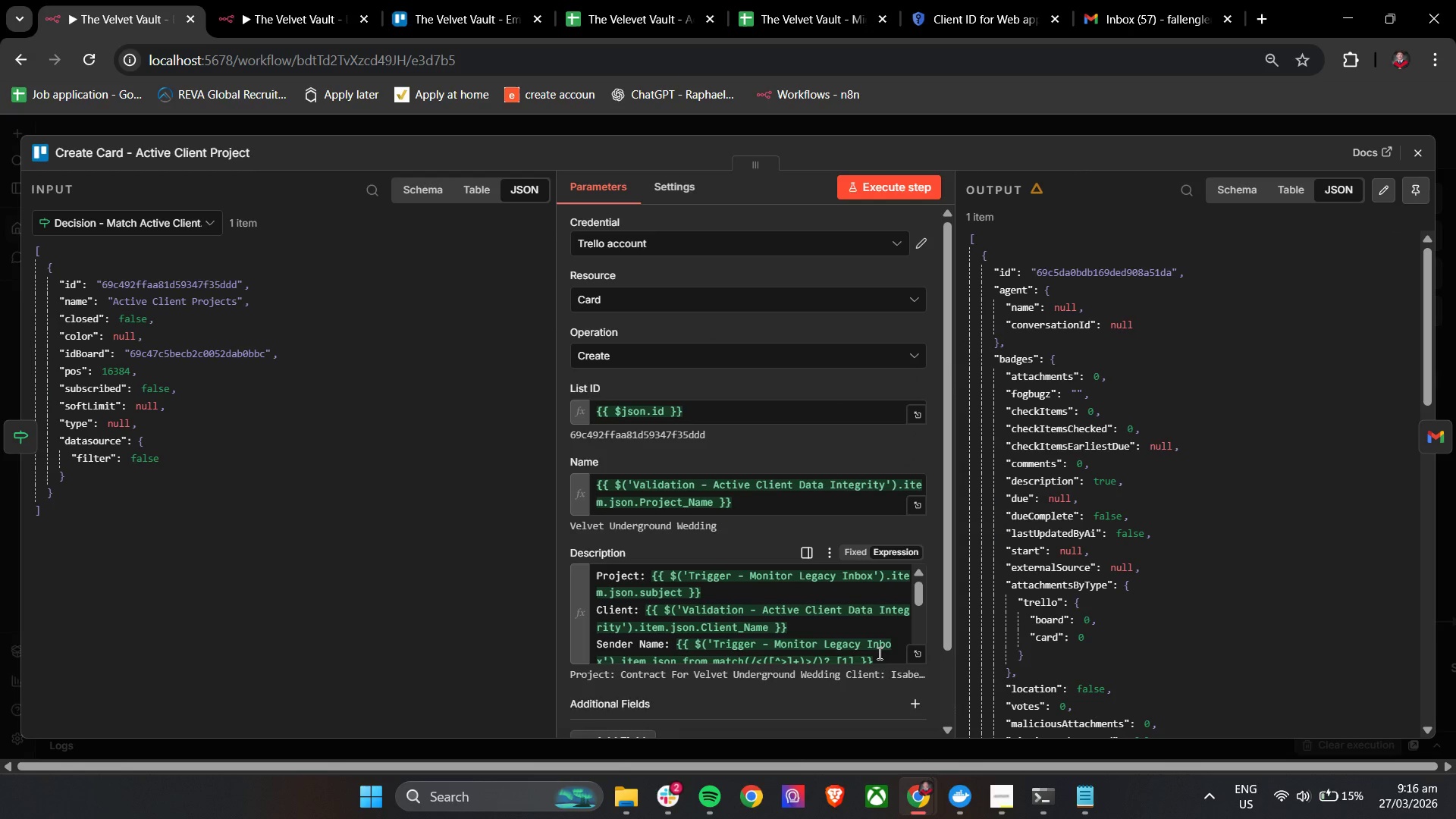 
left_click_drag(start_coordinate=[878, 653], to_coordinate=[682, 649])
 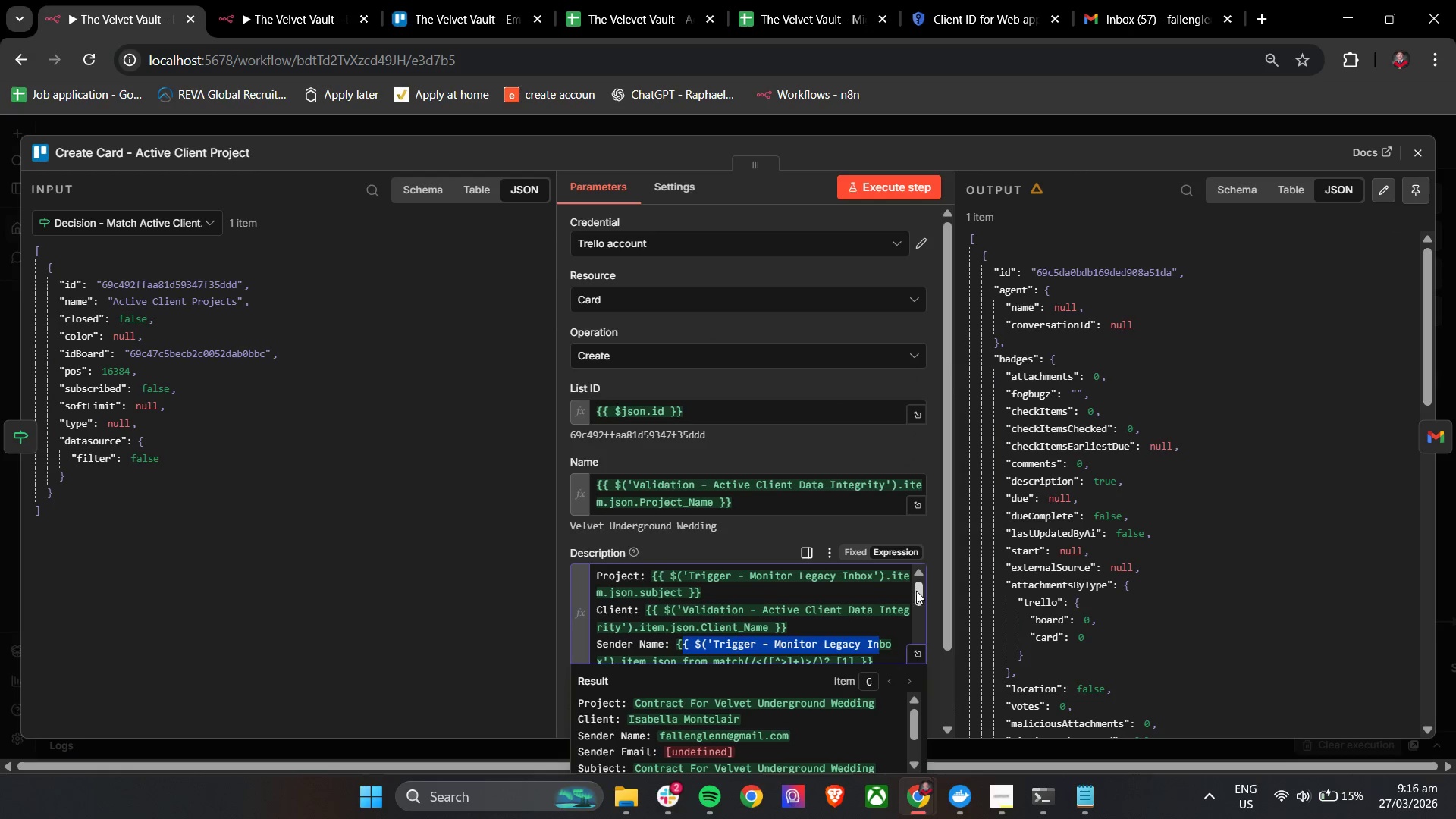 
left_click_drag(start_coordinate=[917, 592], to_coordinate=[912, 601])
 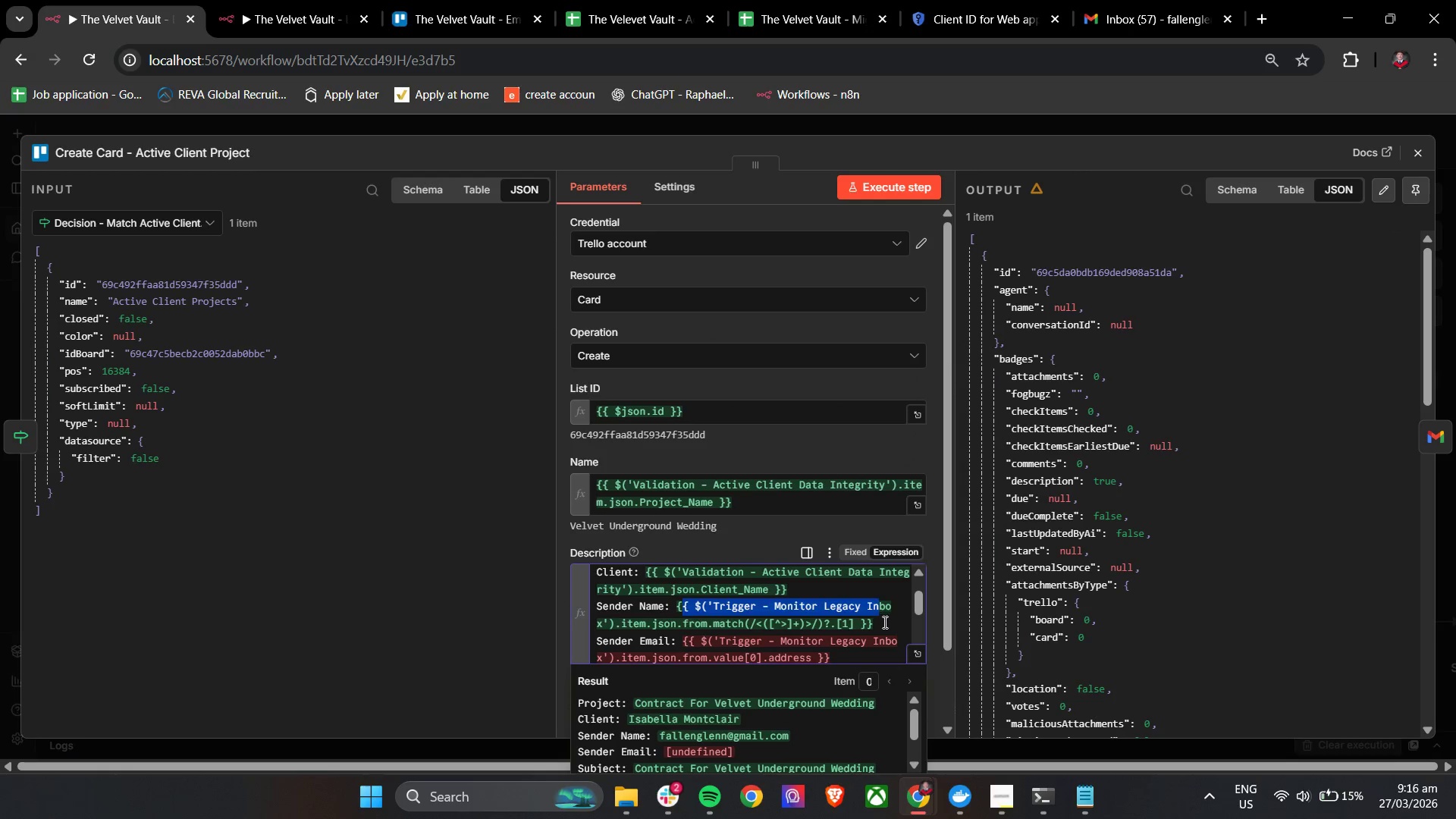 
left_click_drag(start_coordinate=[883, 623], to_coordinate=[676, 610])
 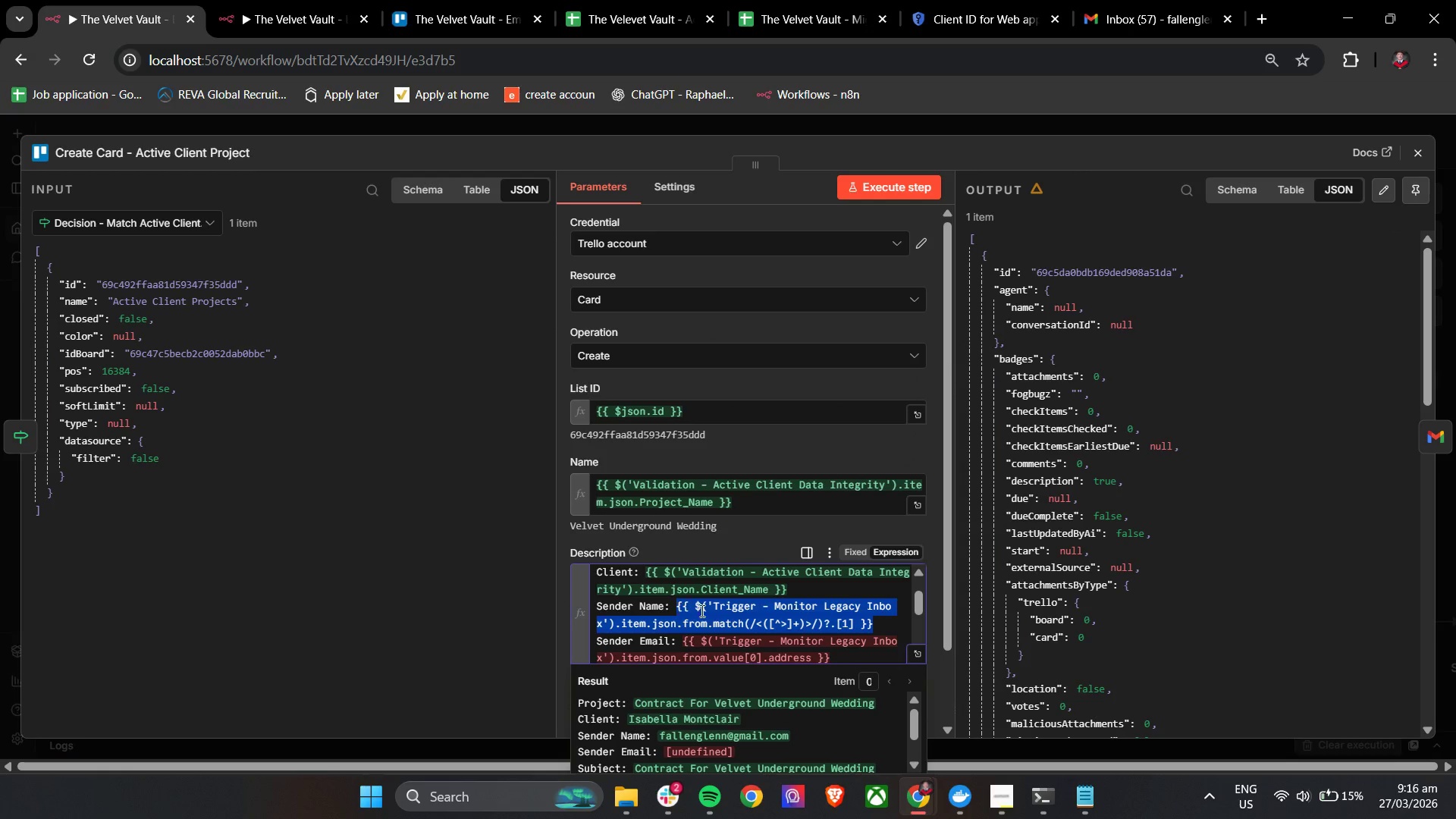 
key(Control+V)
 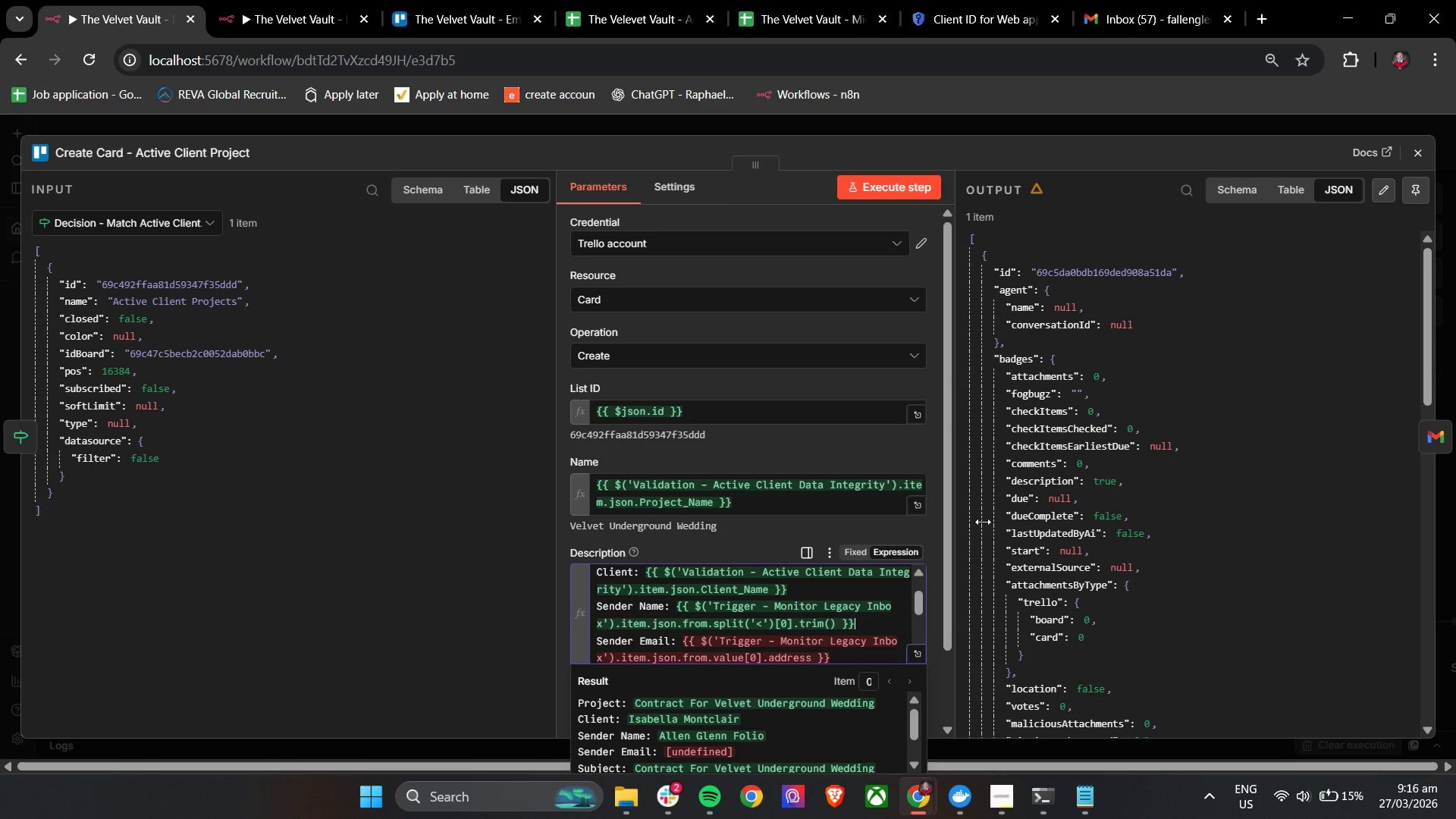 
left_click([1417, 159])
 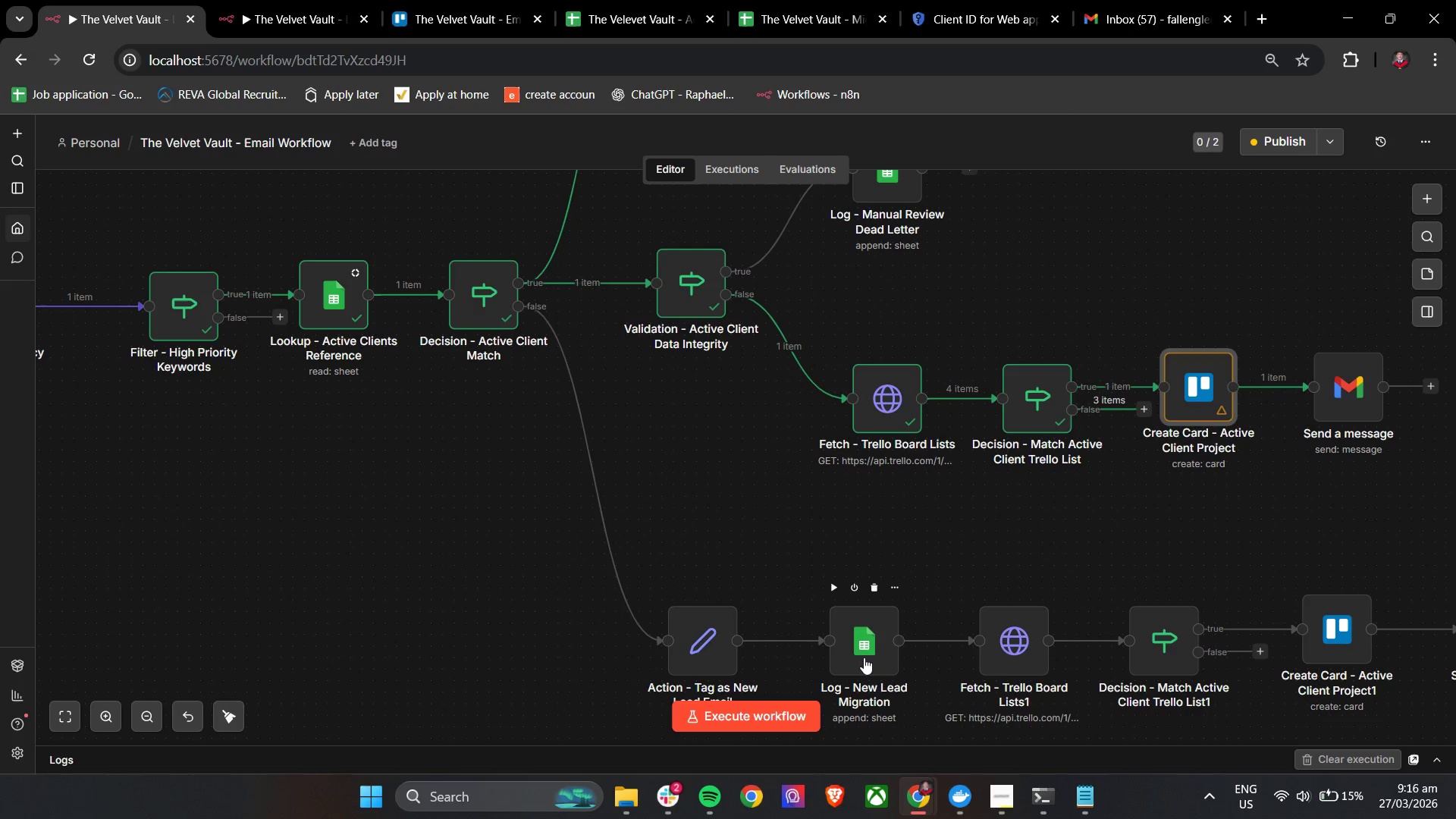 
double_click([864, 657])
 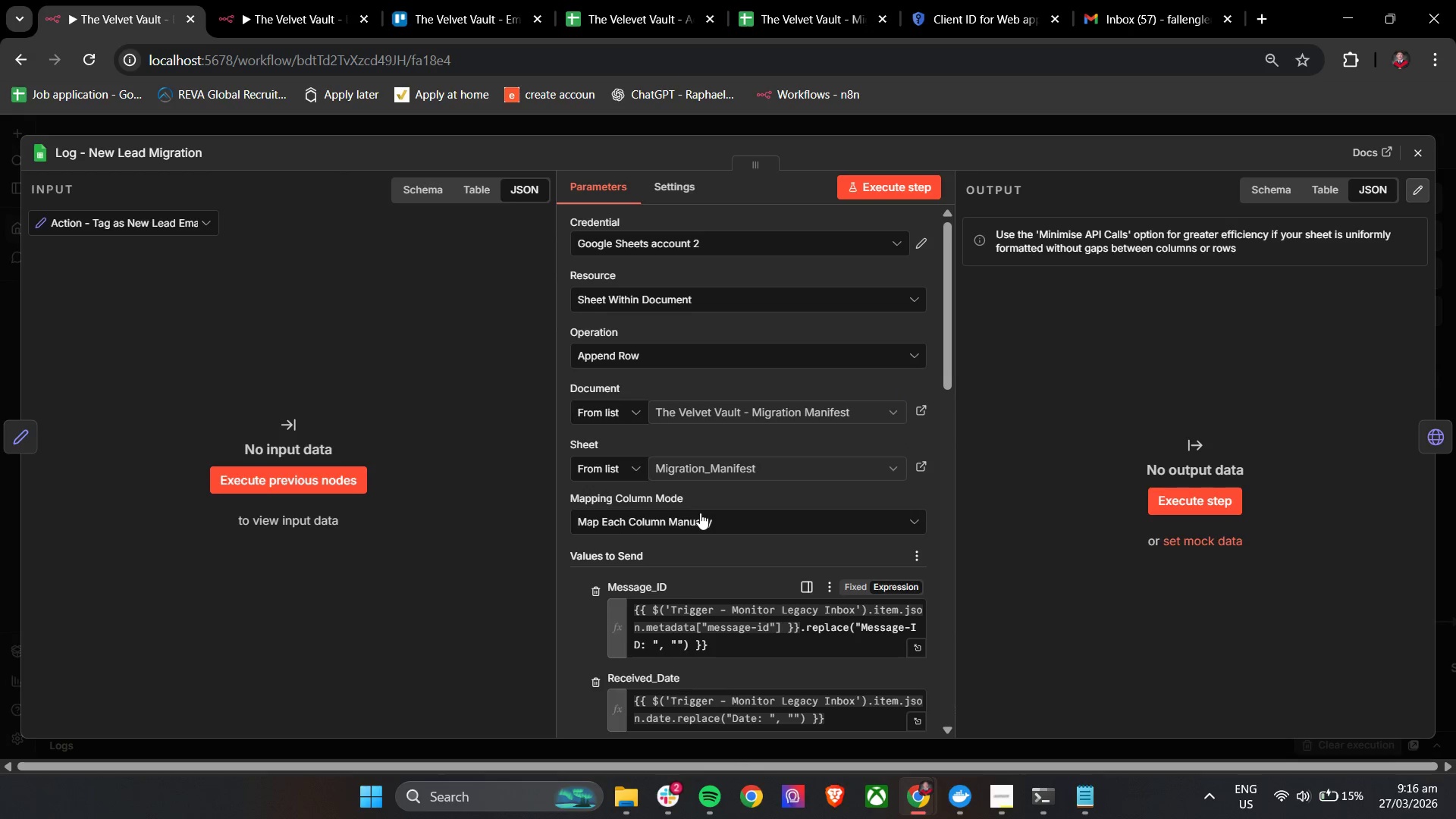 
scroll: coordinate [832, 545], scroll_direction: down, amount: 4.0
 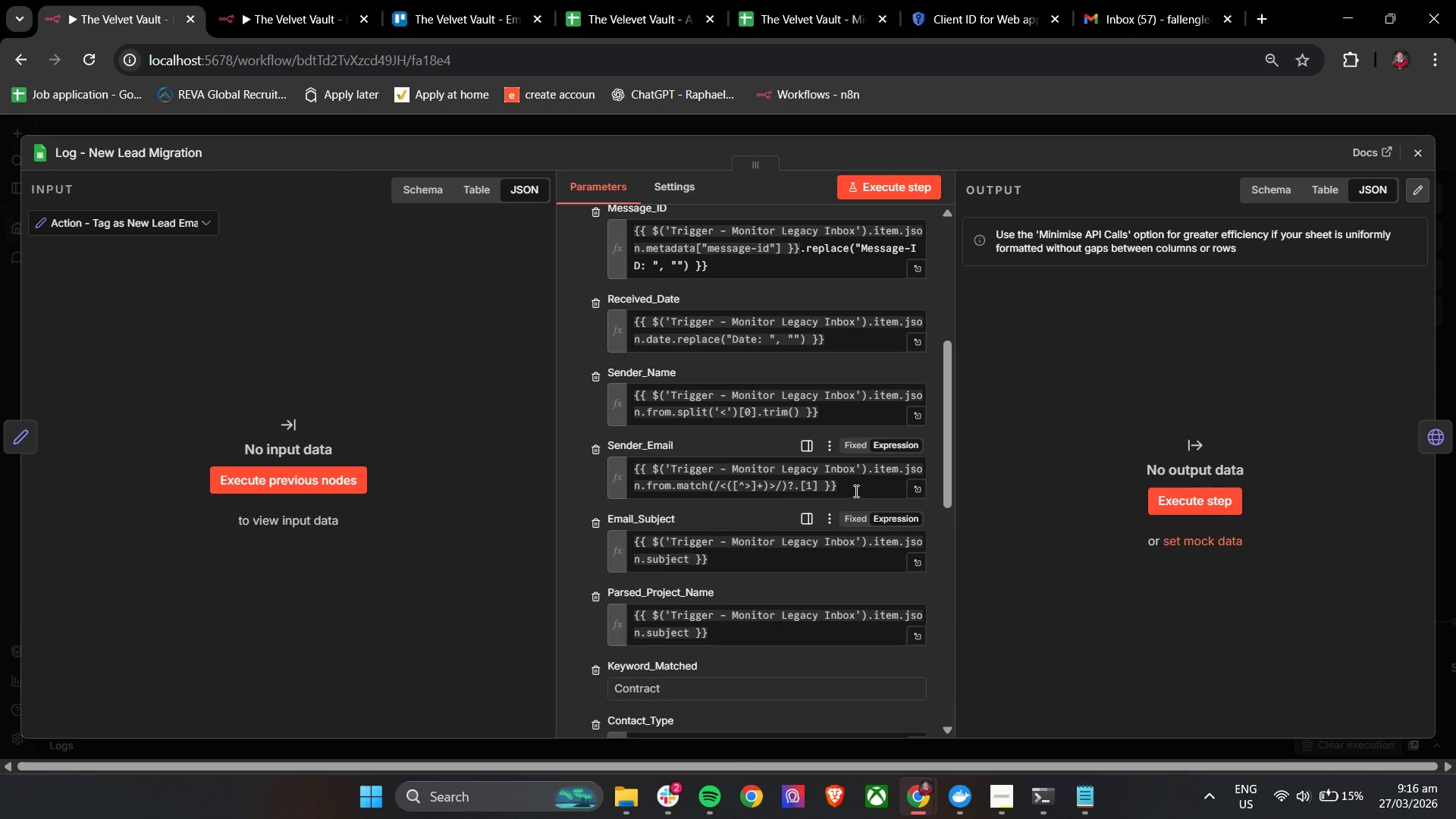 
left_click_drag(start_coordinate=[858, 483], to_coordinate=[632, 472])
 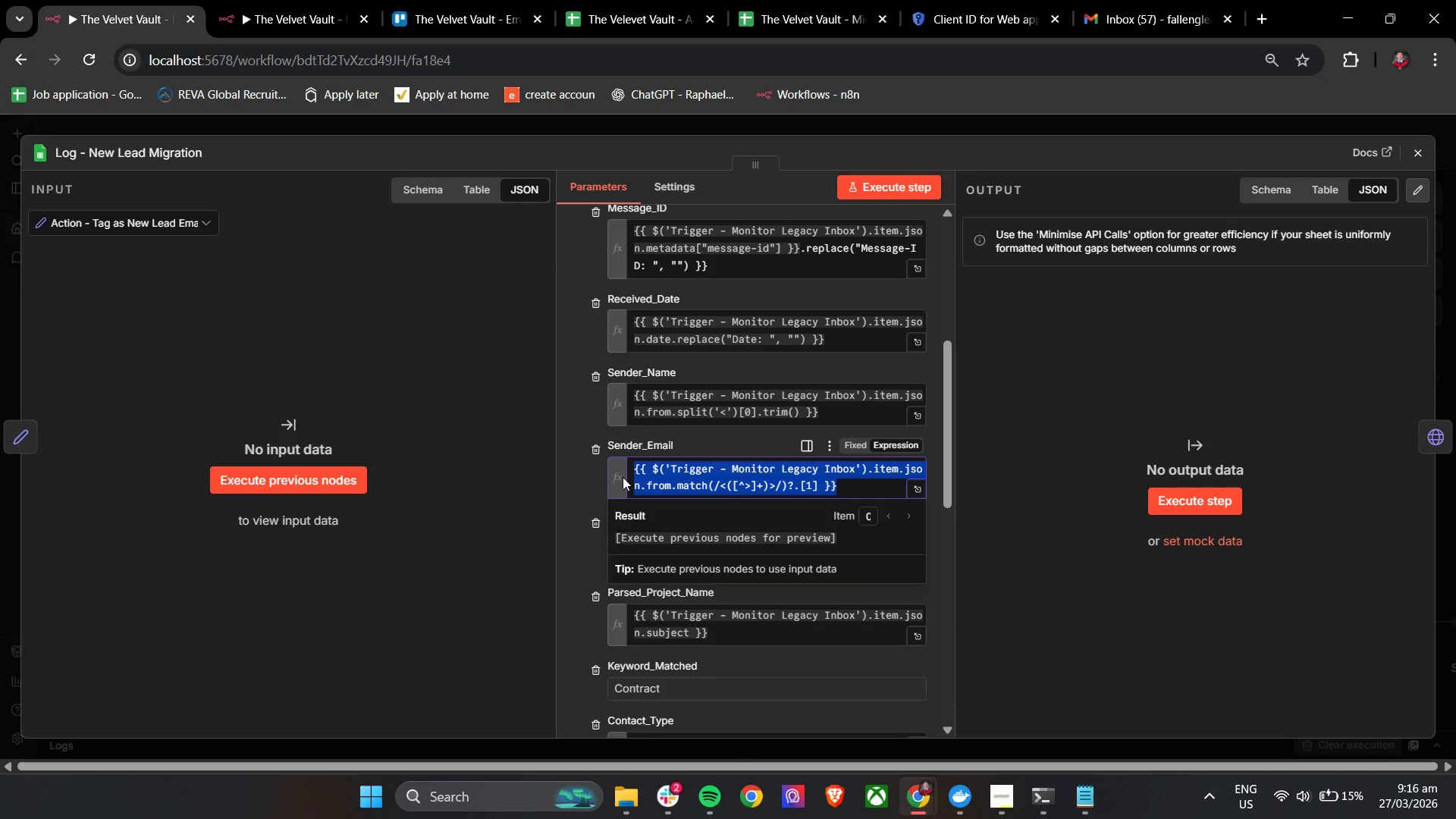 
key(Control+C)
 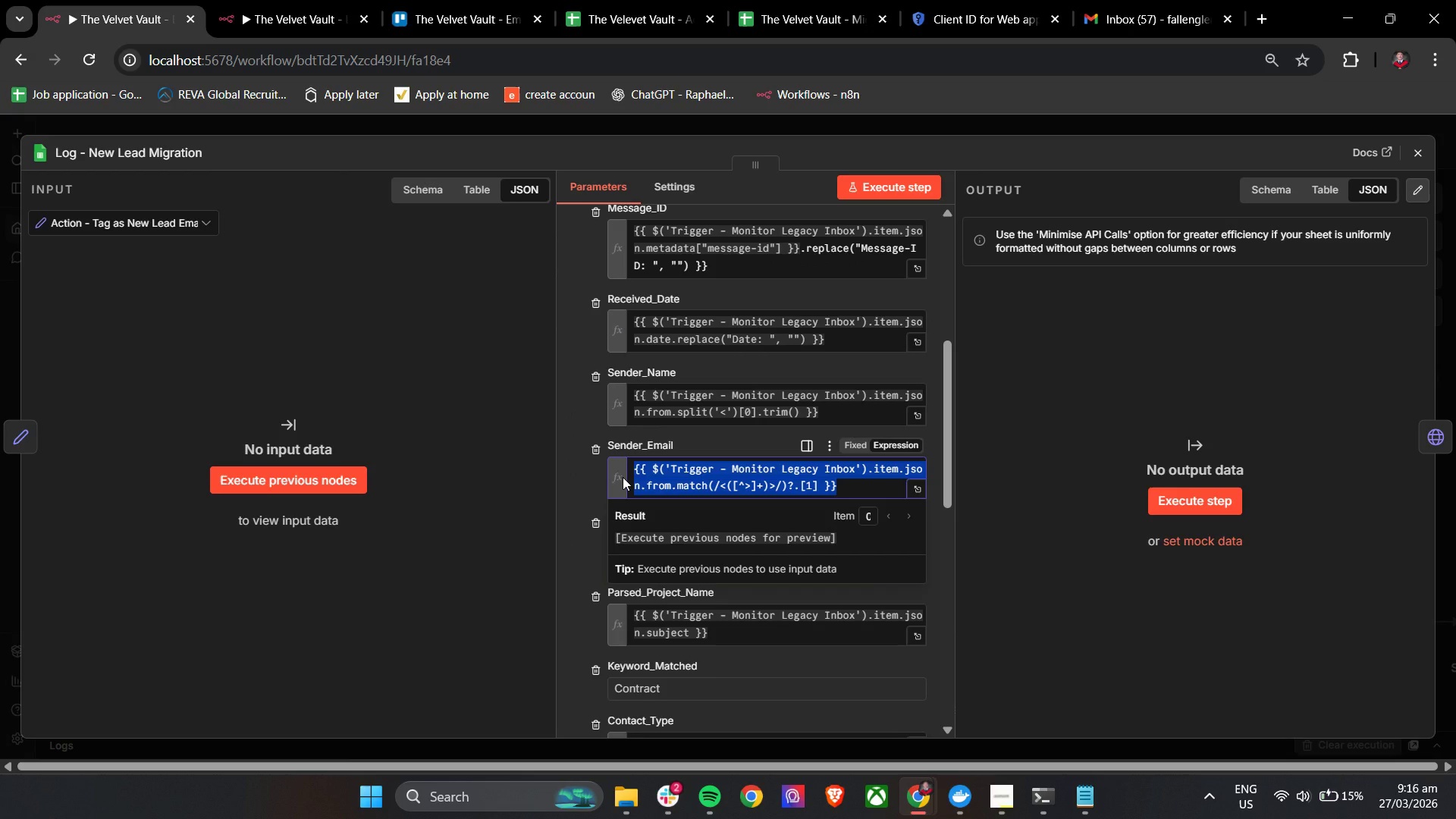 
key(Control+C)
 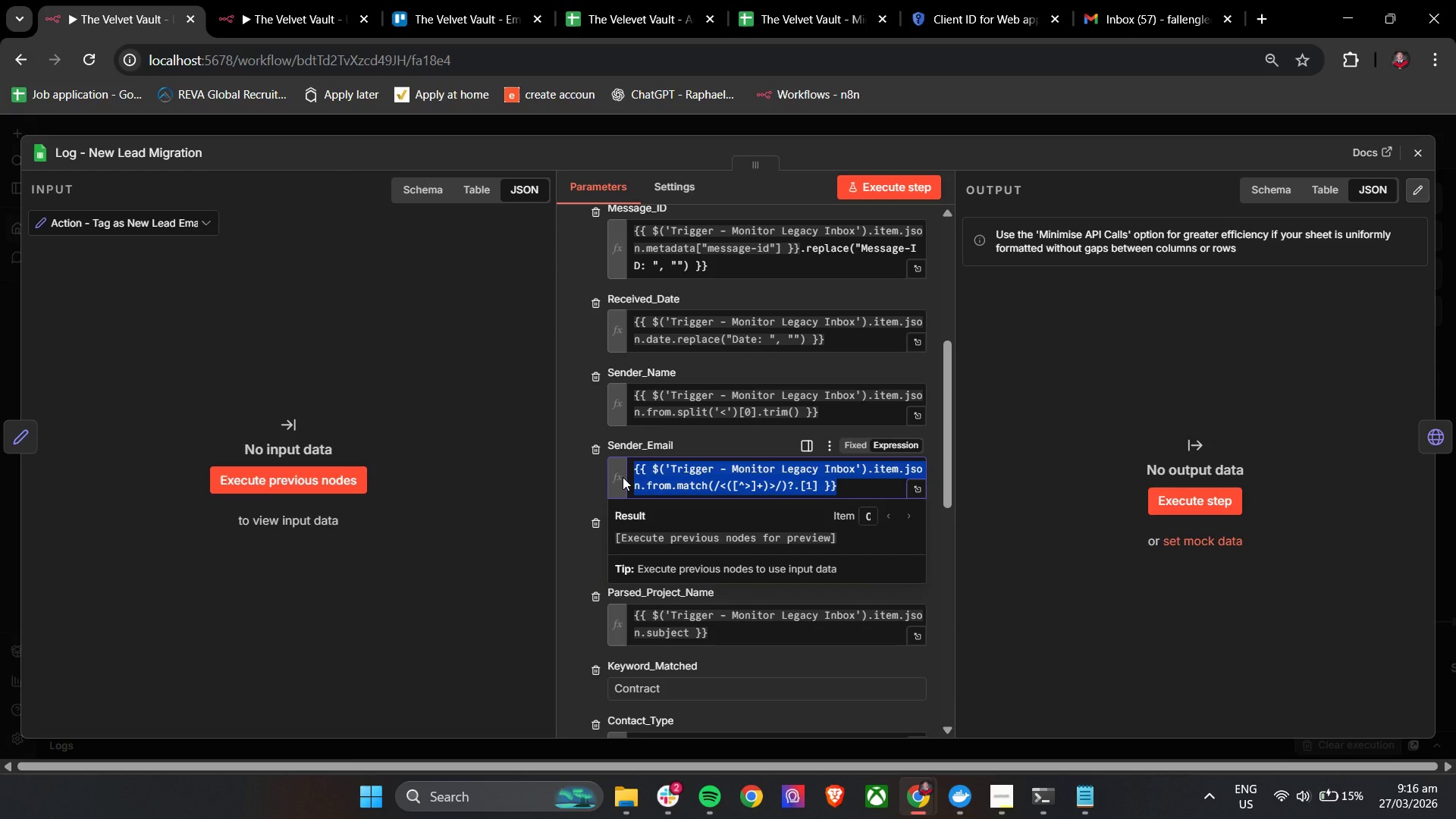 
key(Control+C)
 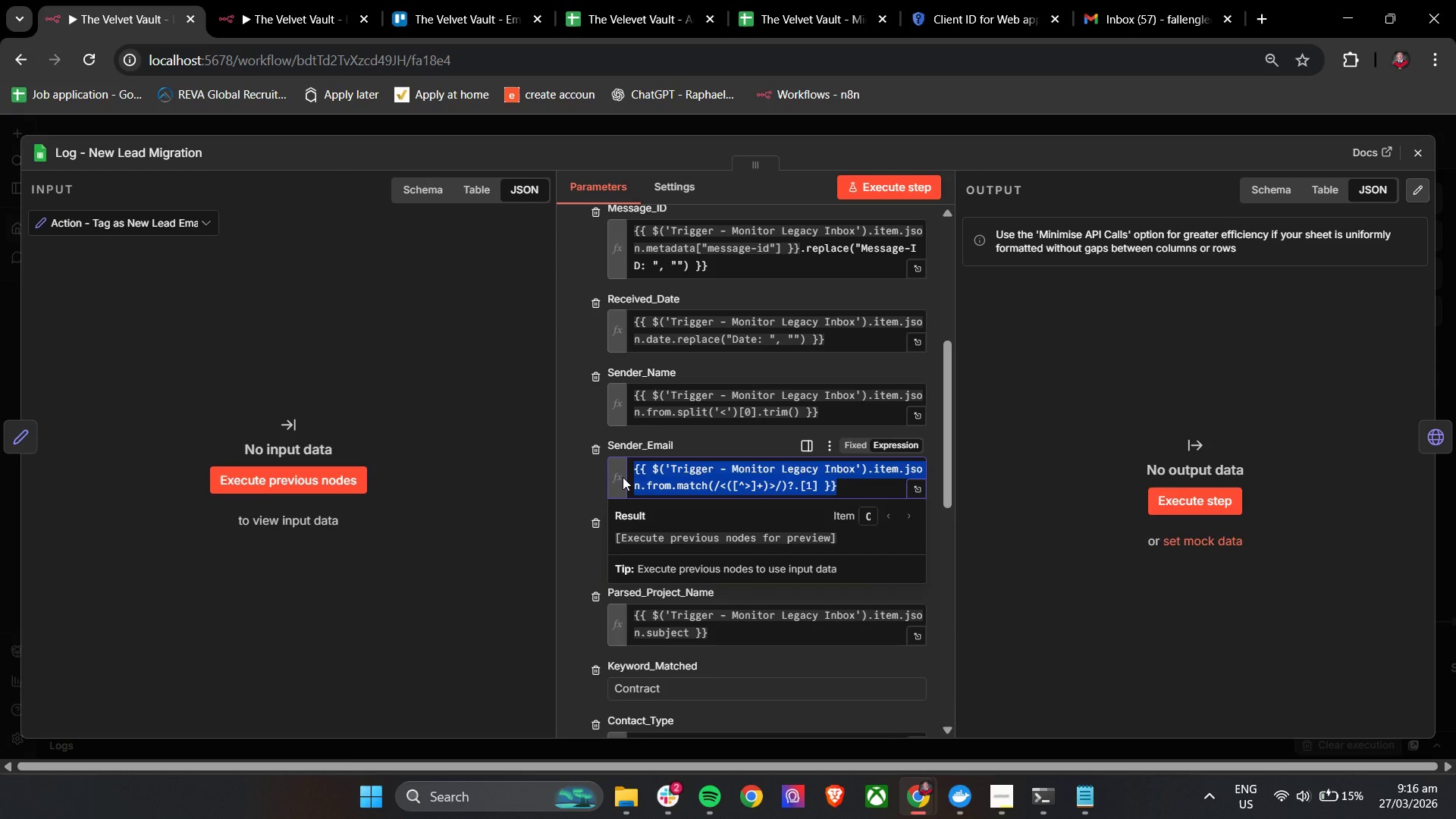 
key(Control+C)
 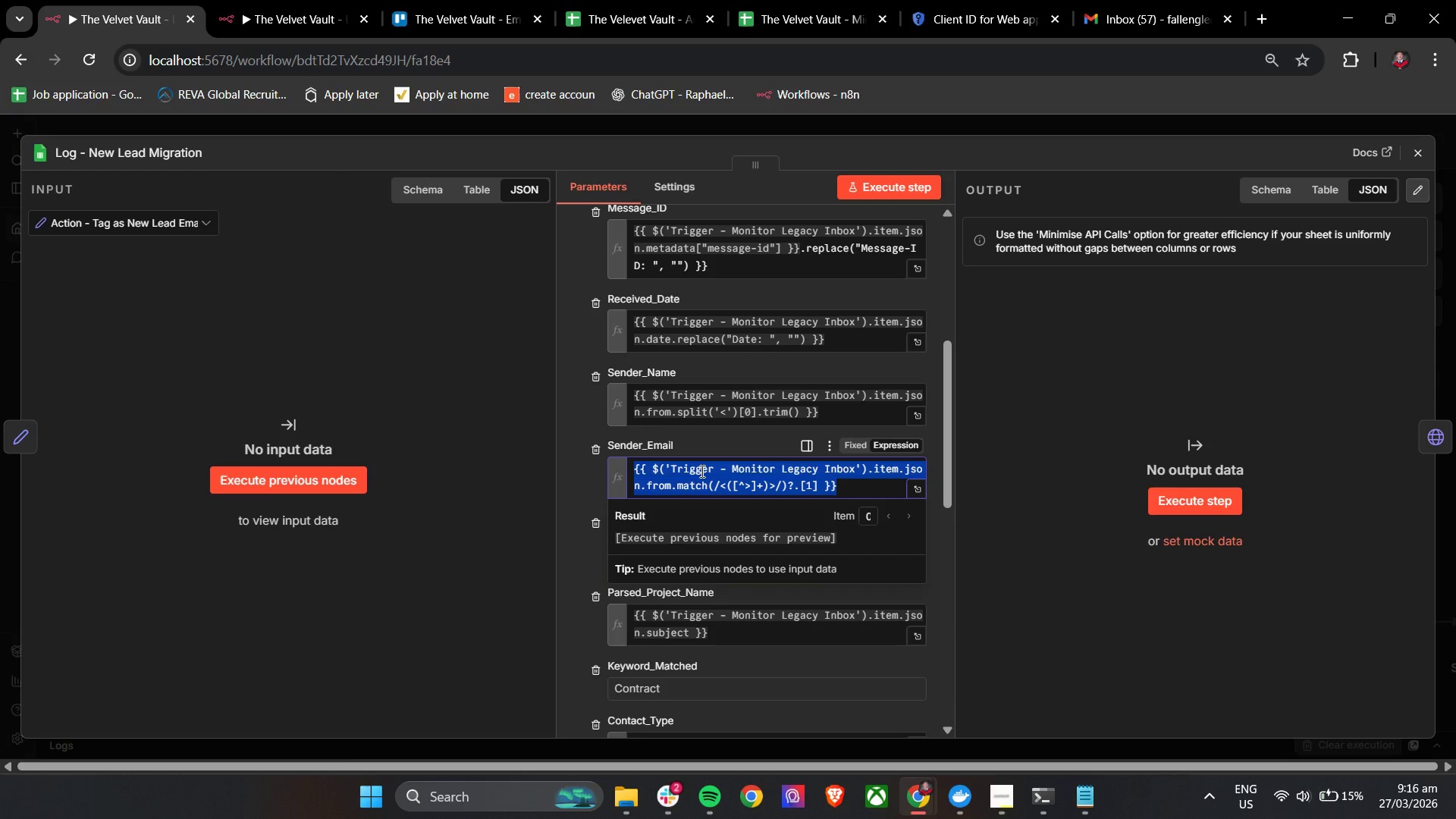 
key(Control+C)
 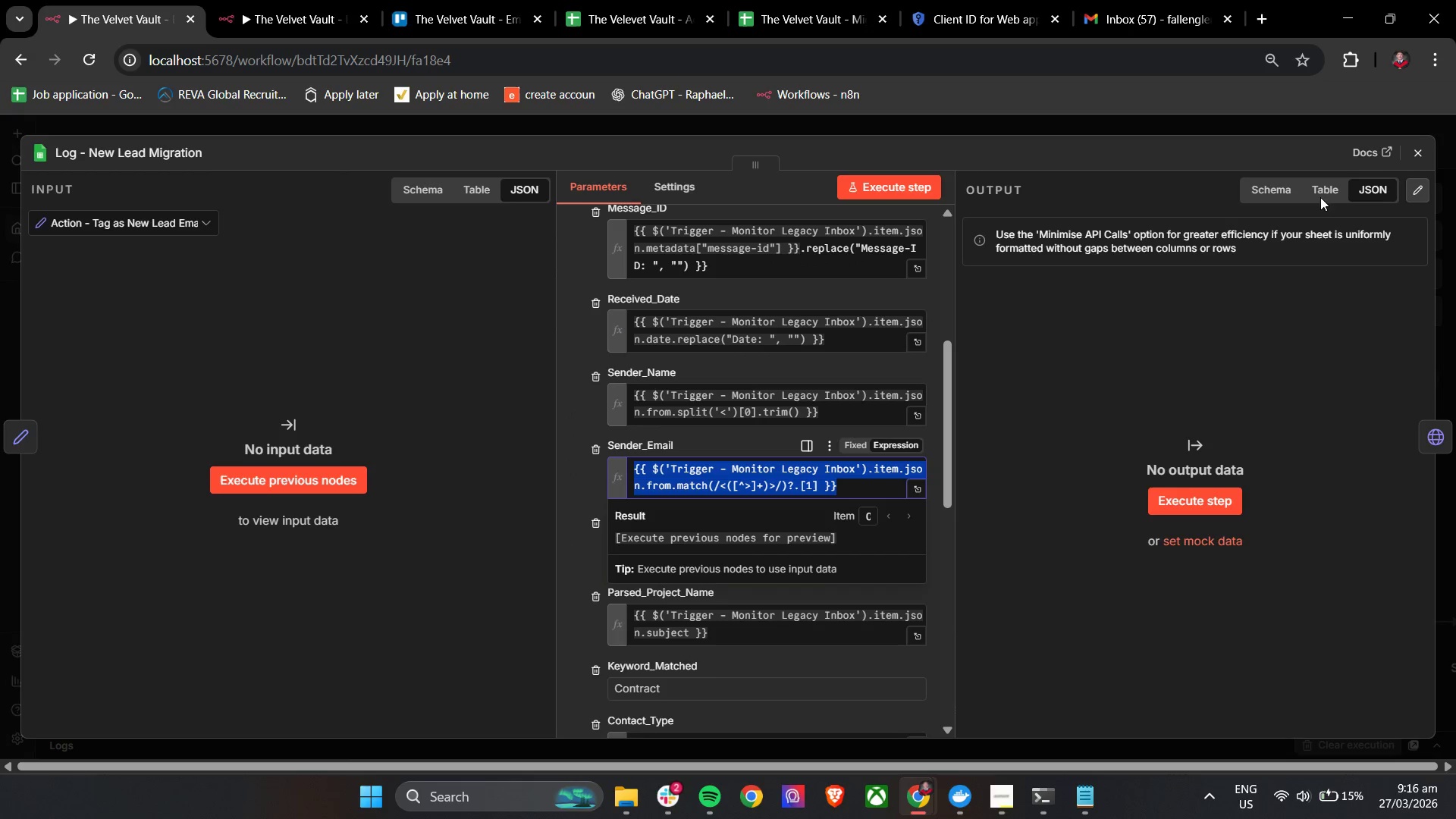 
key(Control+C)
 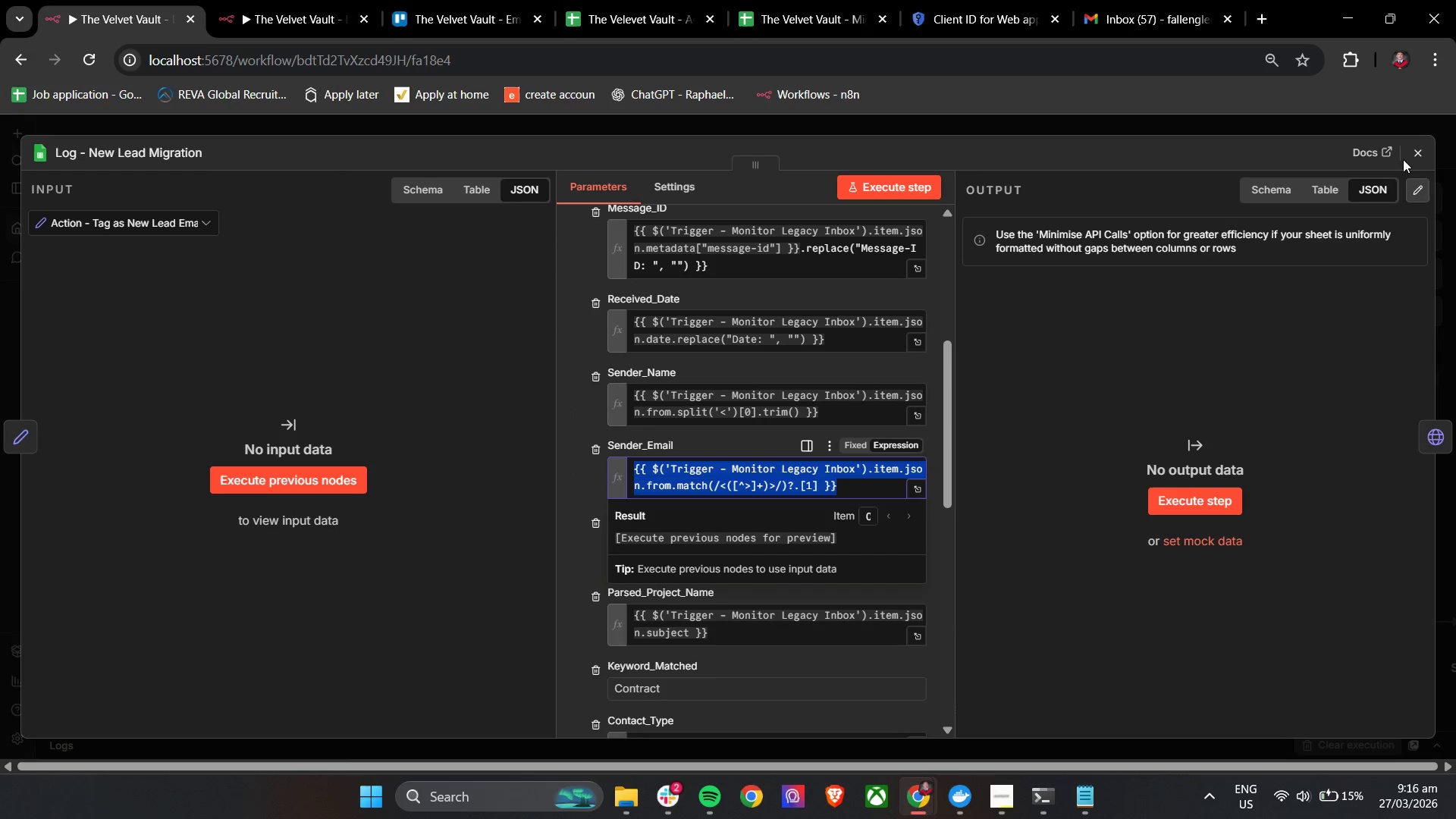 
key(Control+C)
 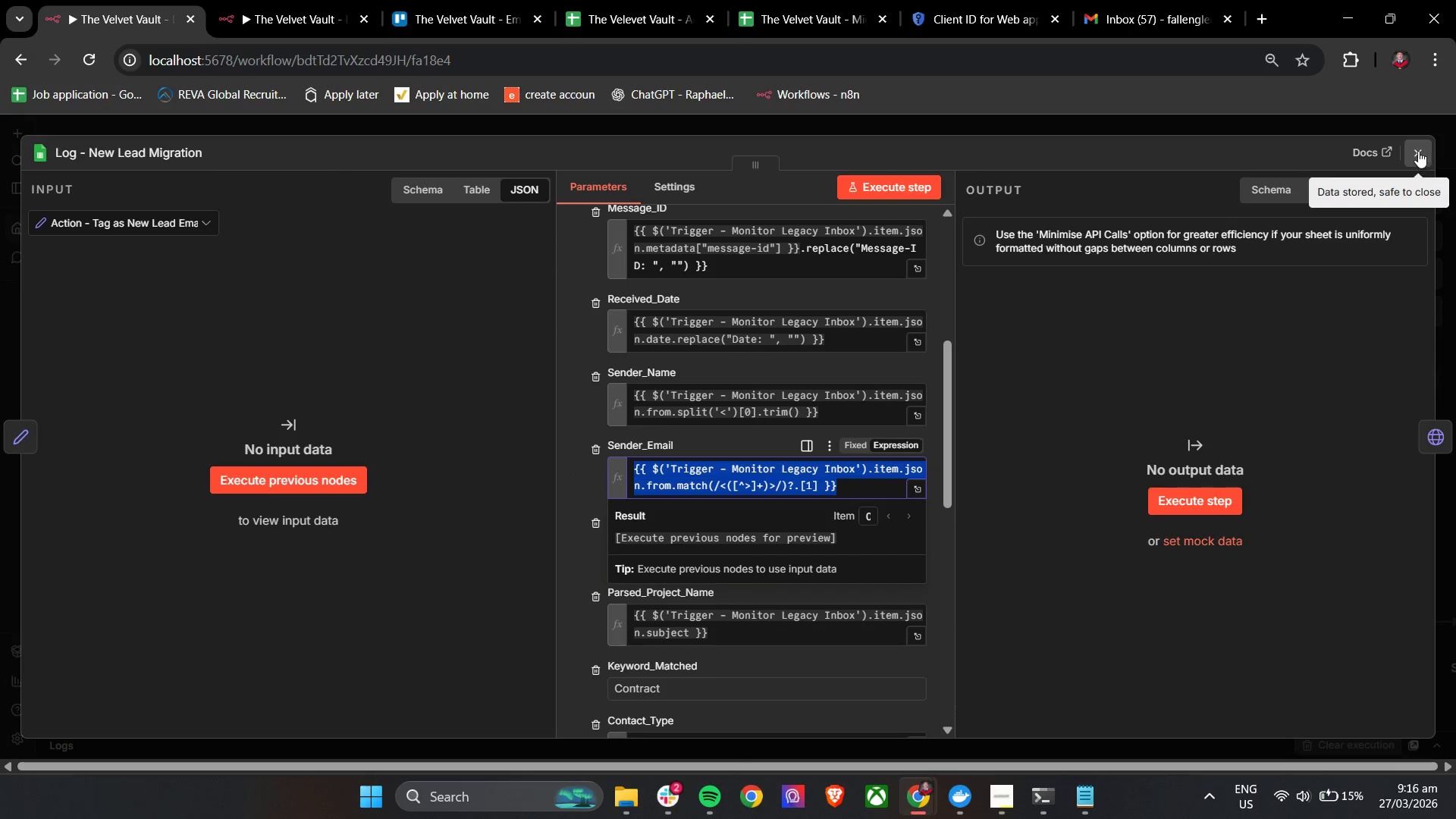 
left_click([1418, 151])
 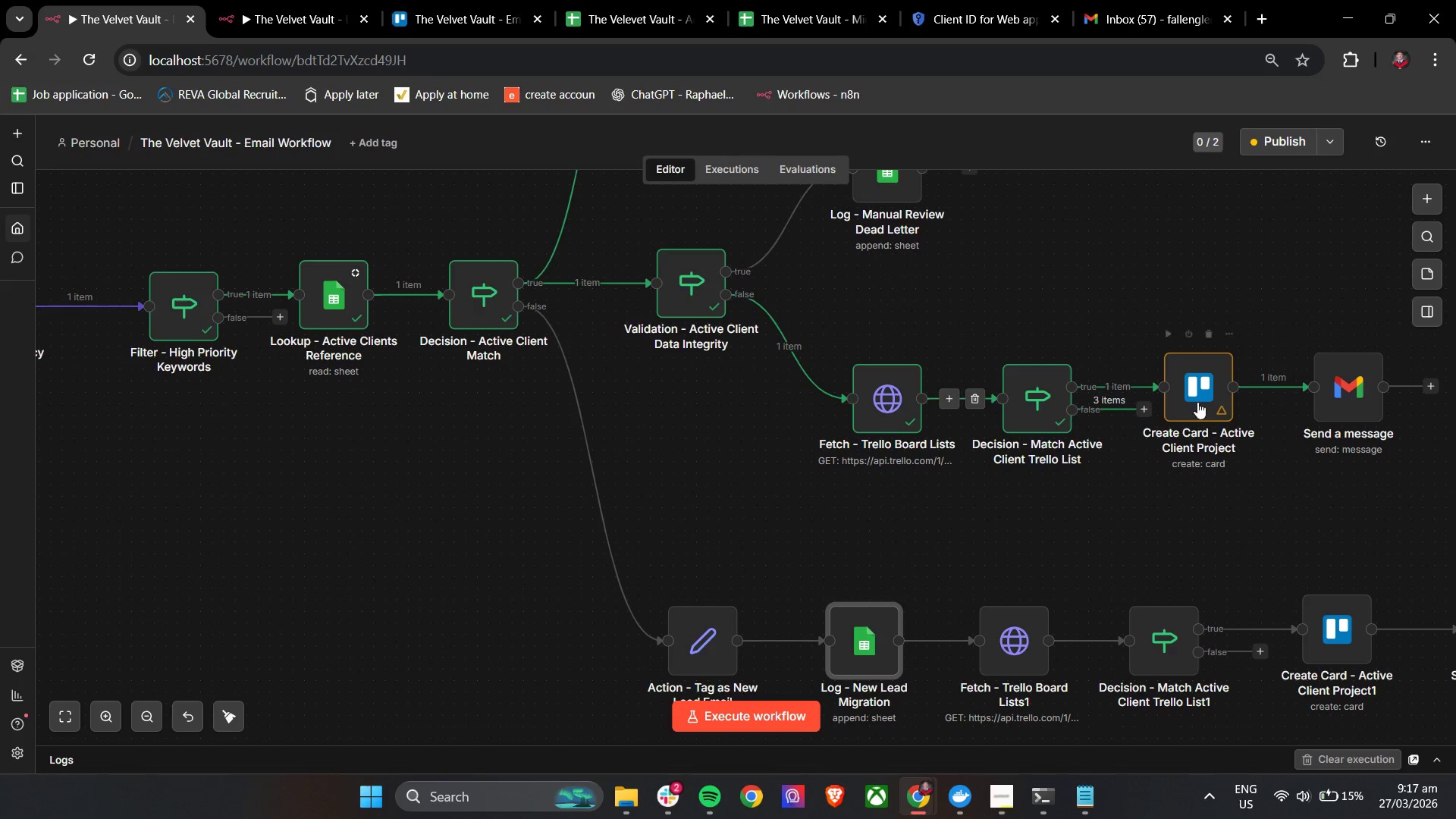 
double_click([1200, 399])
 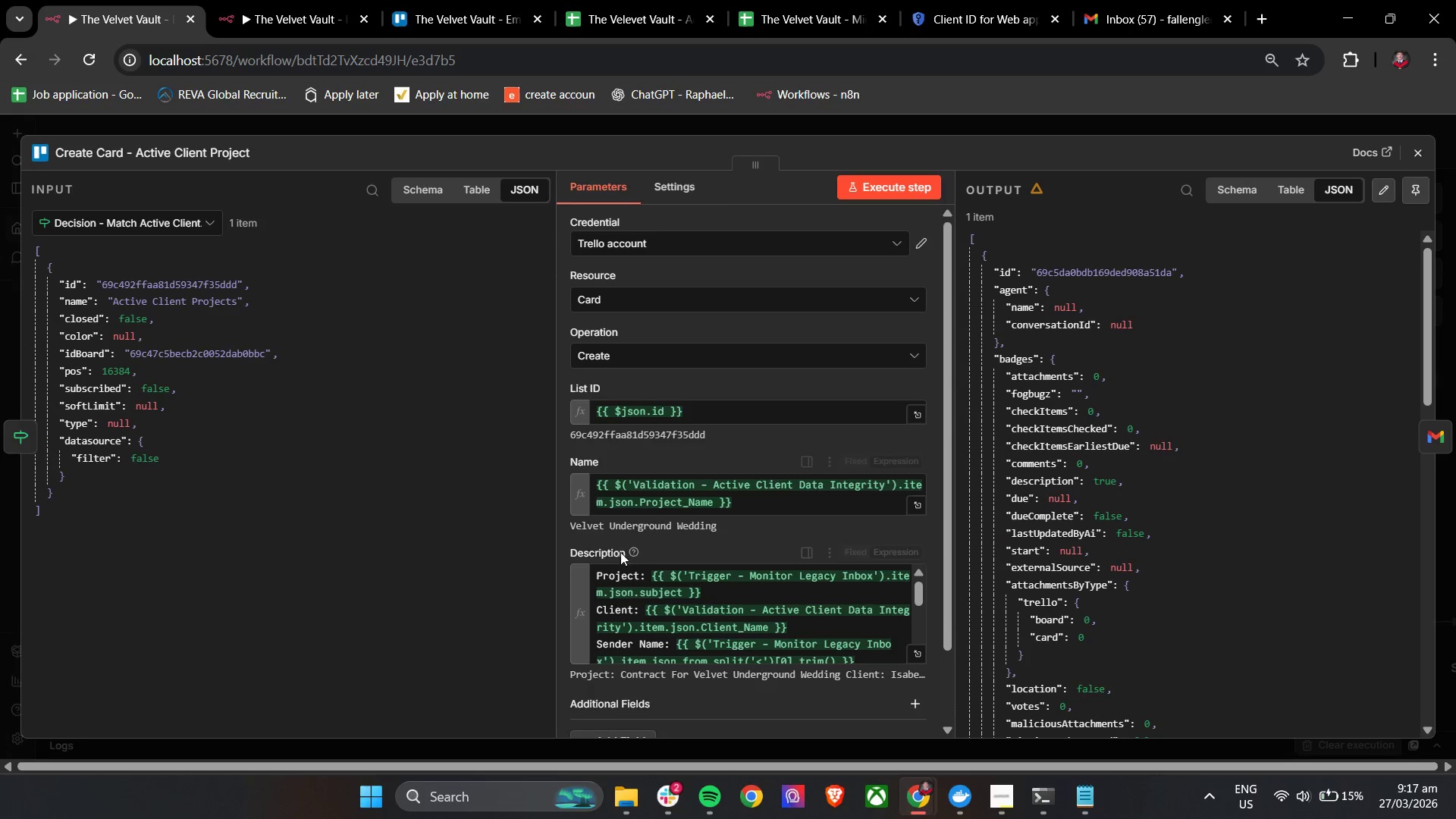 
scroll: coordinate [717, 610], scroll_direction: down, amount: 1.0
 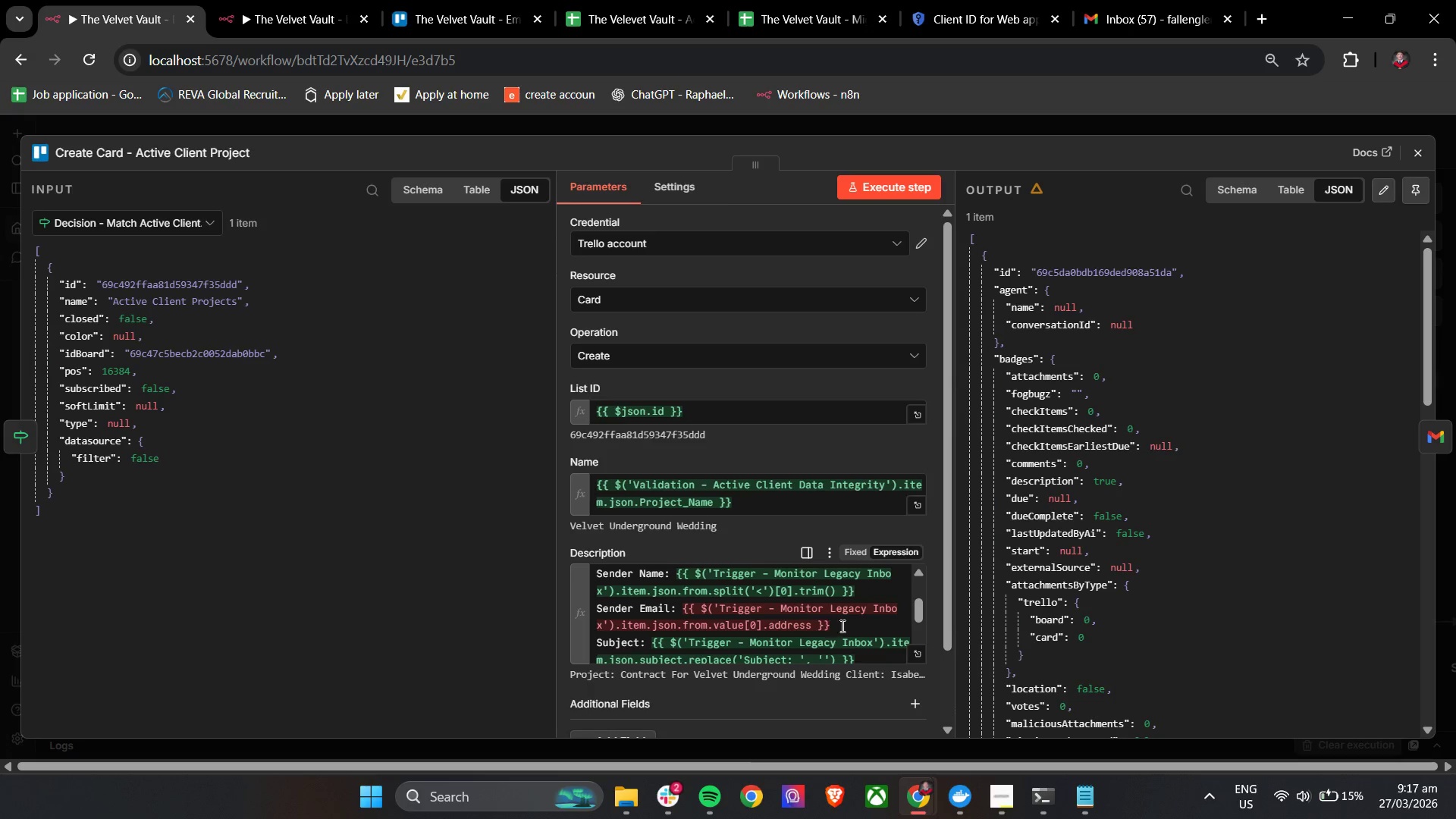 
left_click_drag(start_coordinate=[852, 624], to_coordinate=[680, 607])
 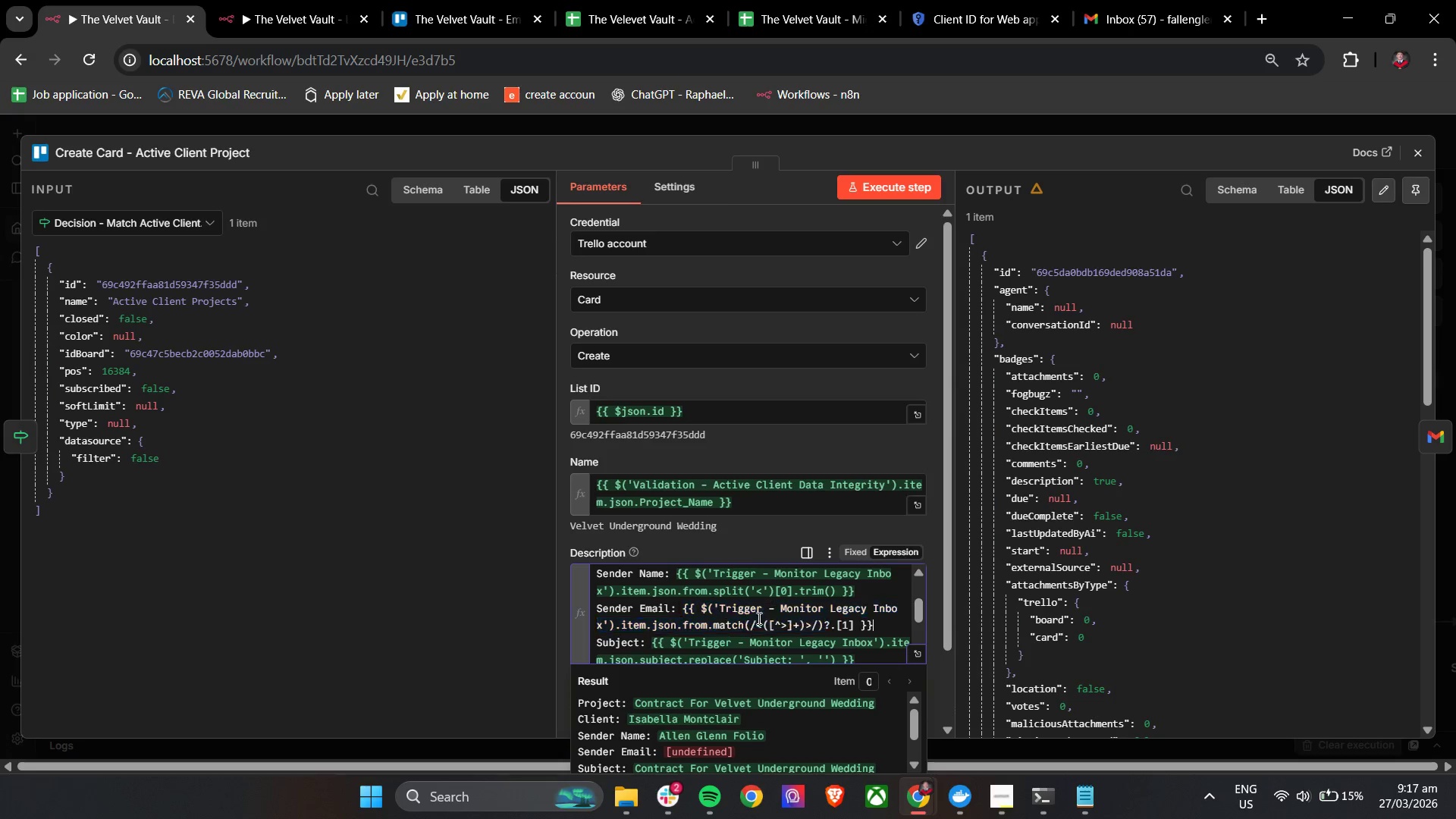 
key(Control+V)
 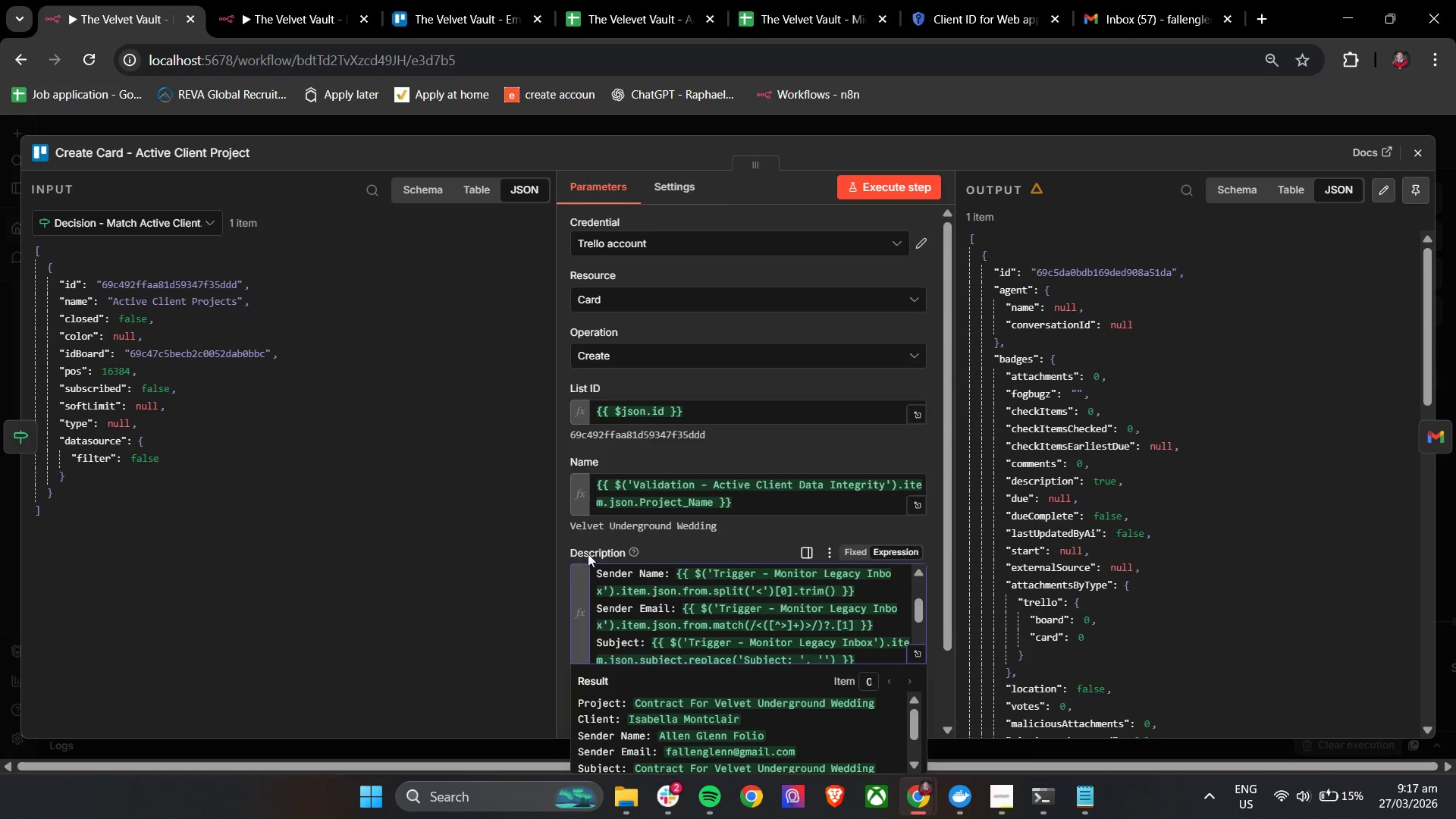 
scroll: coordinate [657, 588], scroll_direction: down, amount: 1.0
 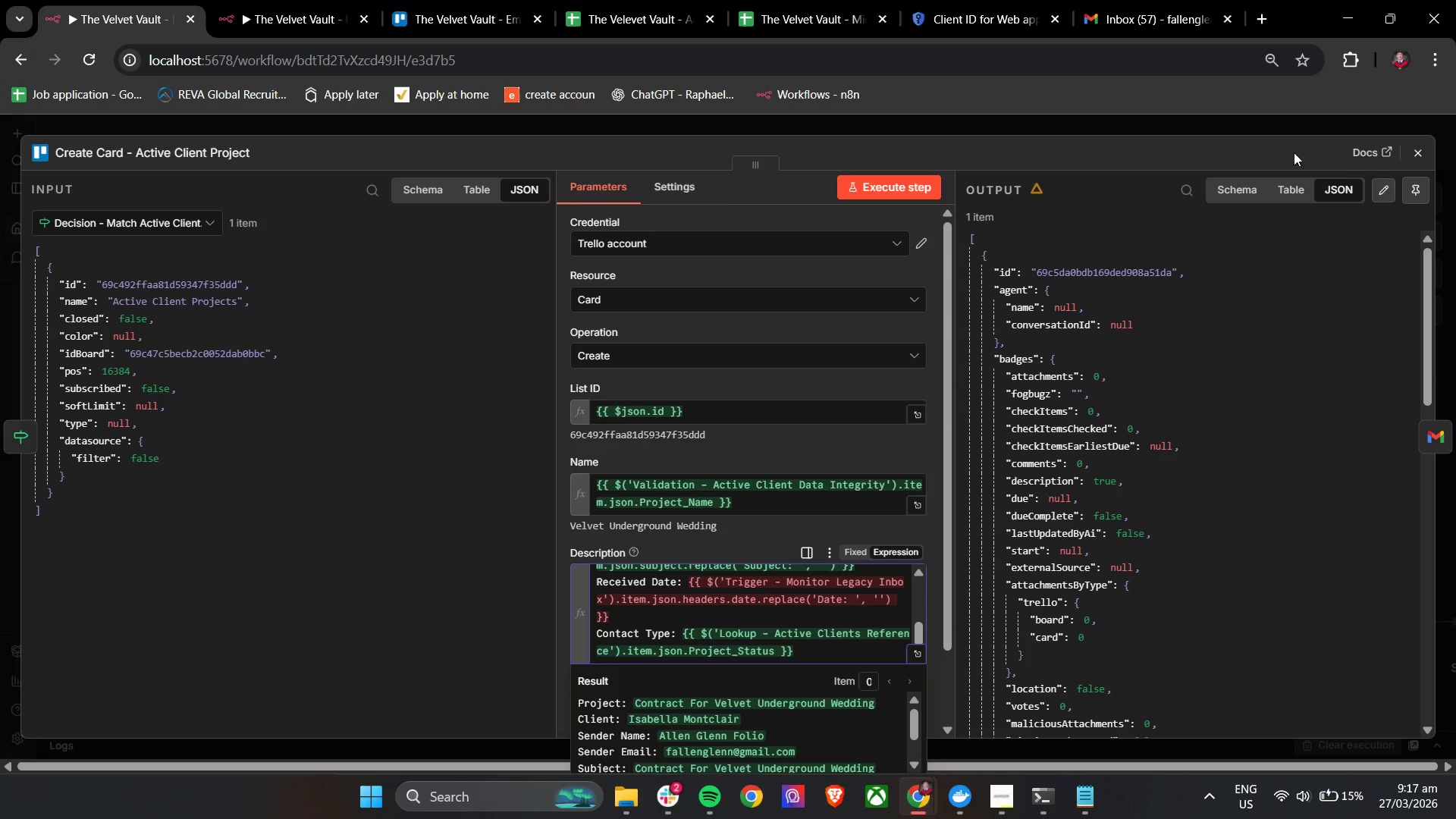 
left_click([1419, 160])
 